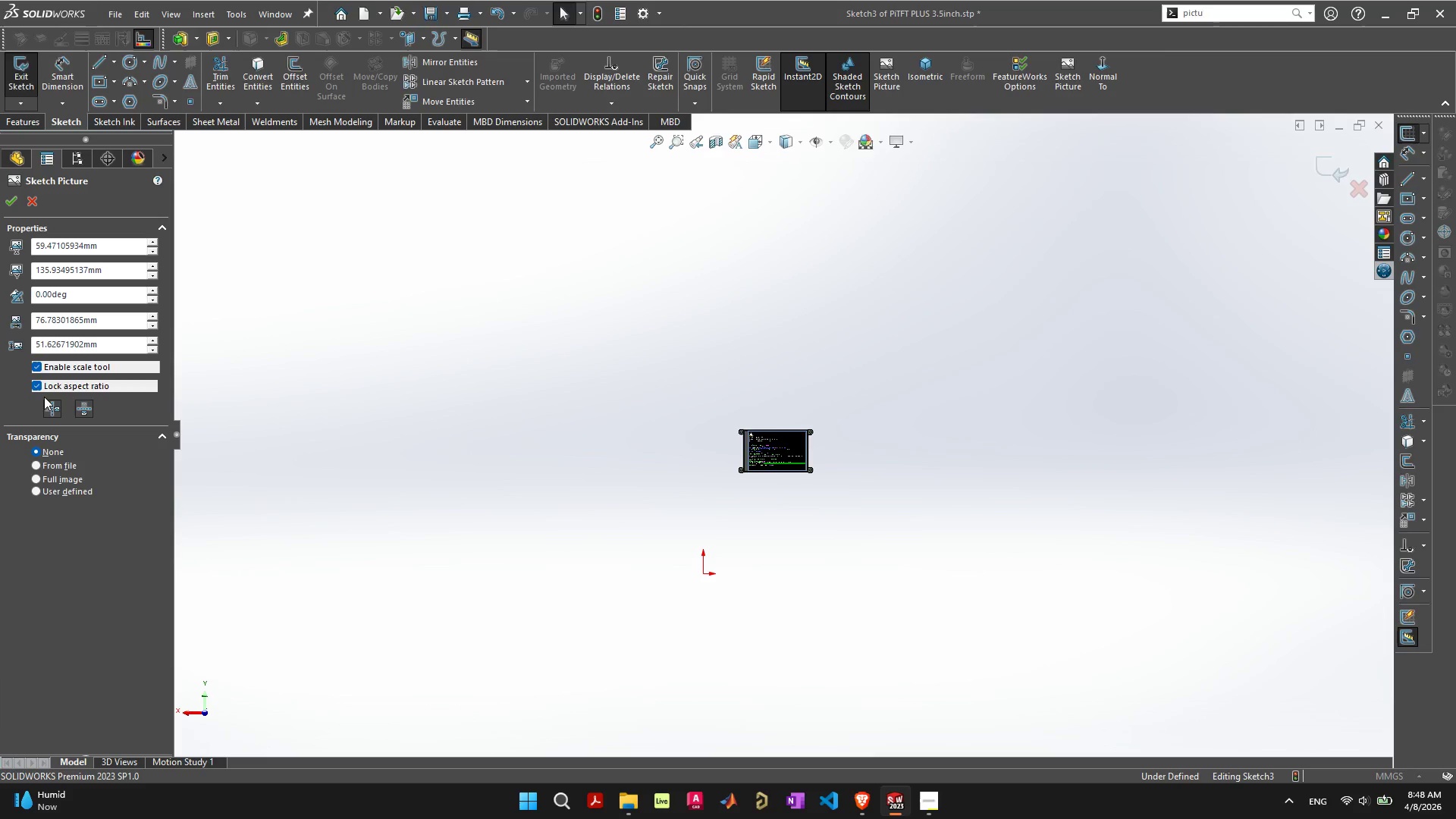 
triple_click([44, 397])
 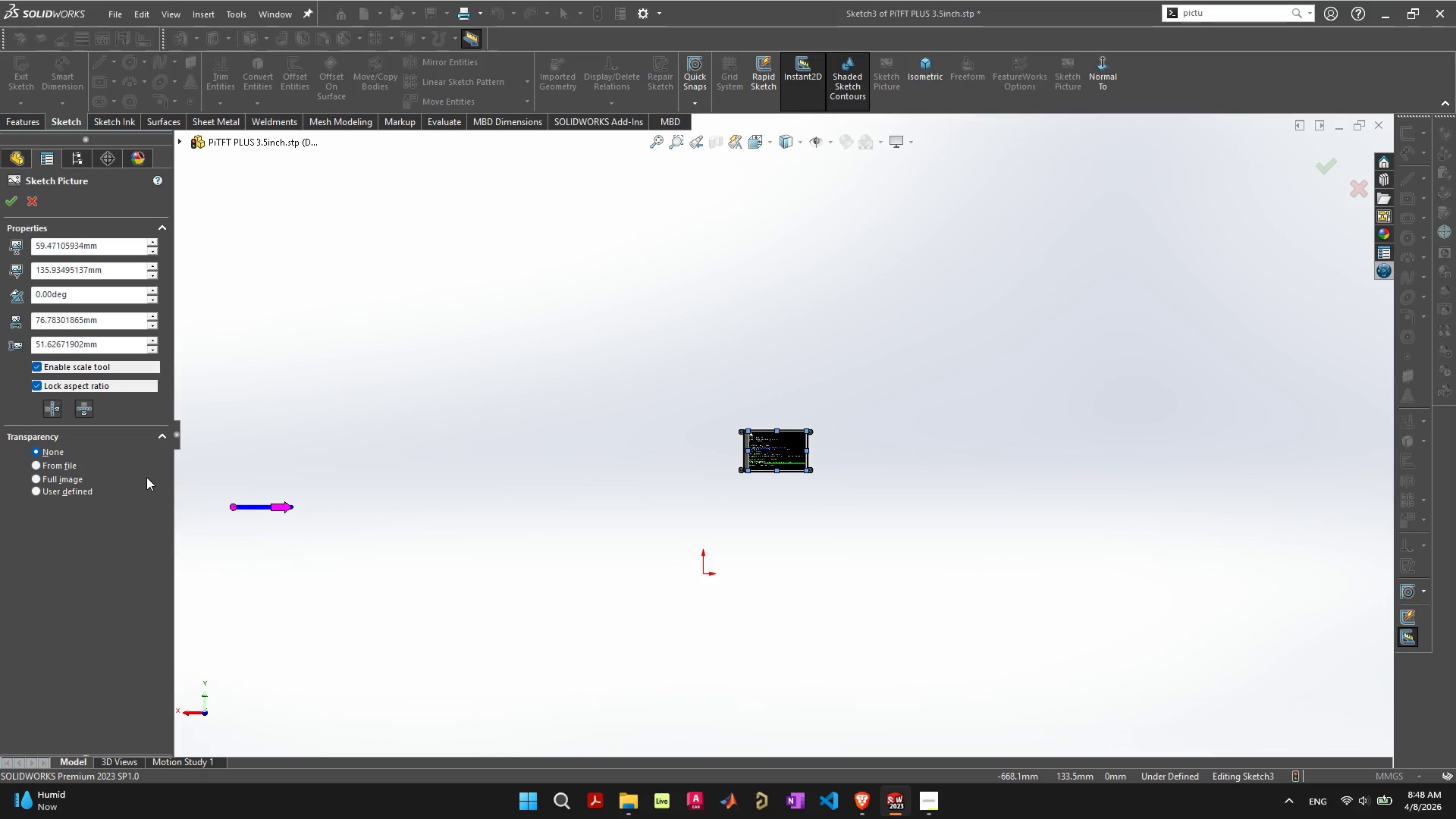 
left_click_drag(start_coordinate=[231, 506], to_coordinate=[737, 532])
 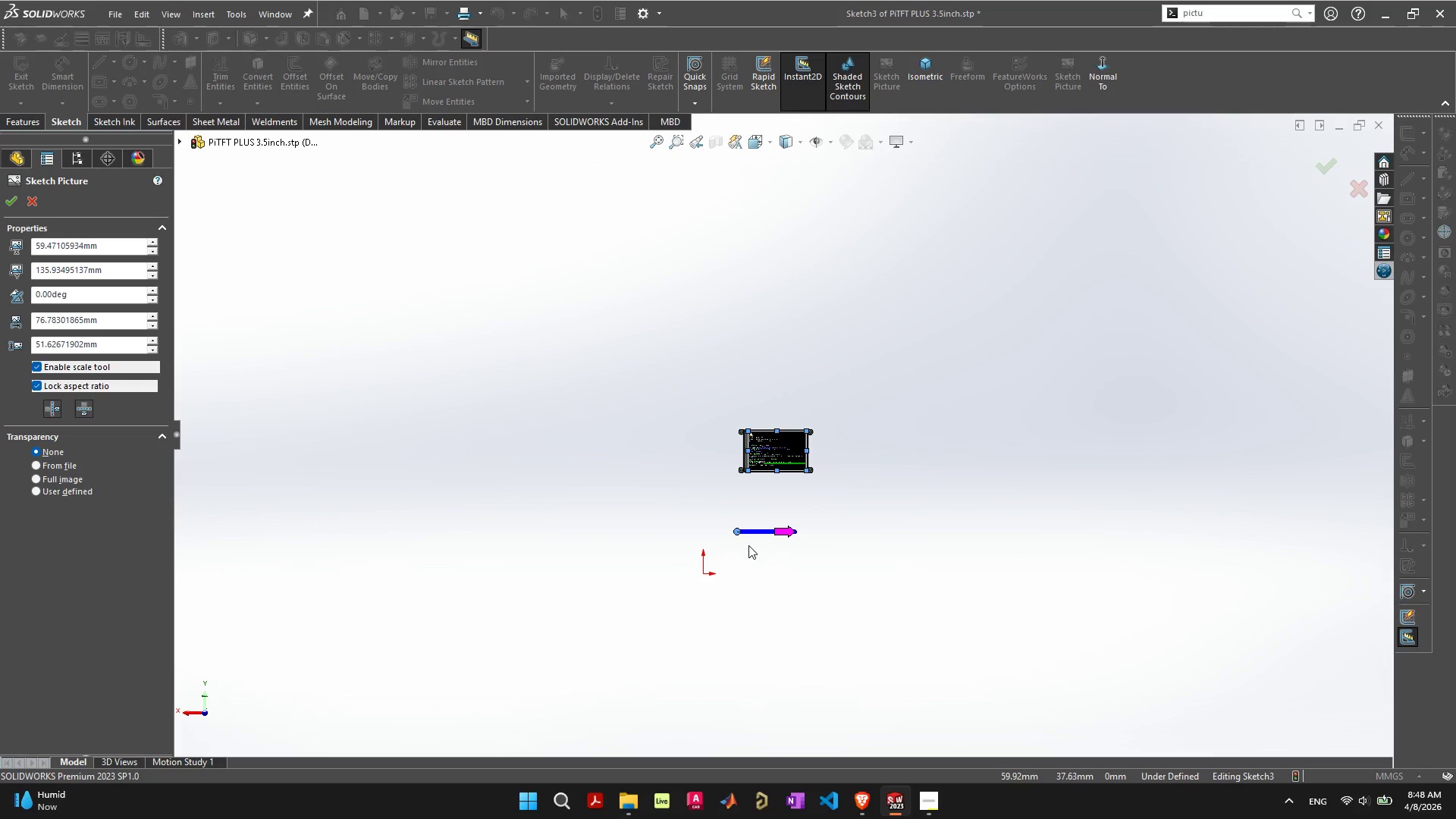 
scroll: coordinate [756, 545], scroll_direction: up, amount: 4.0
 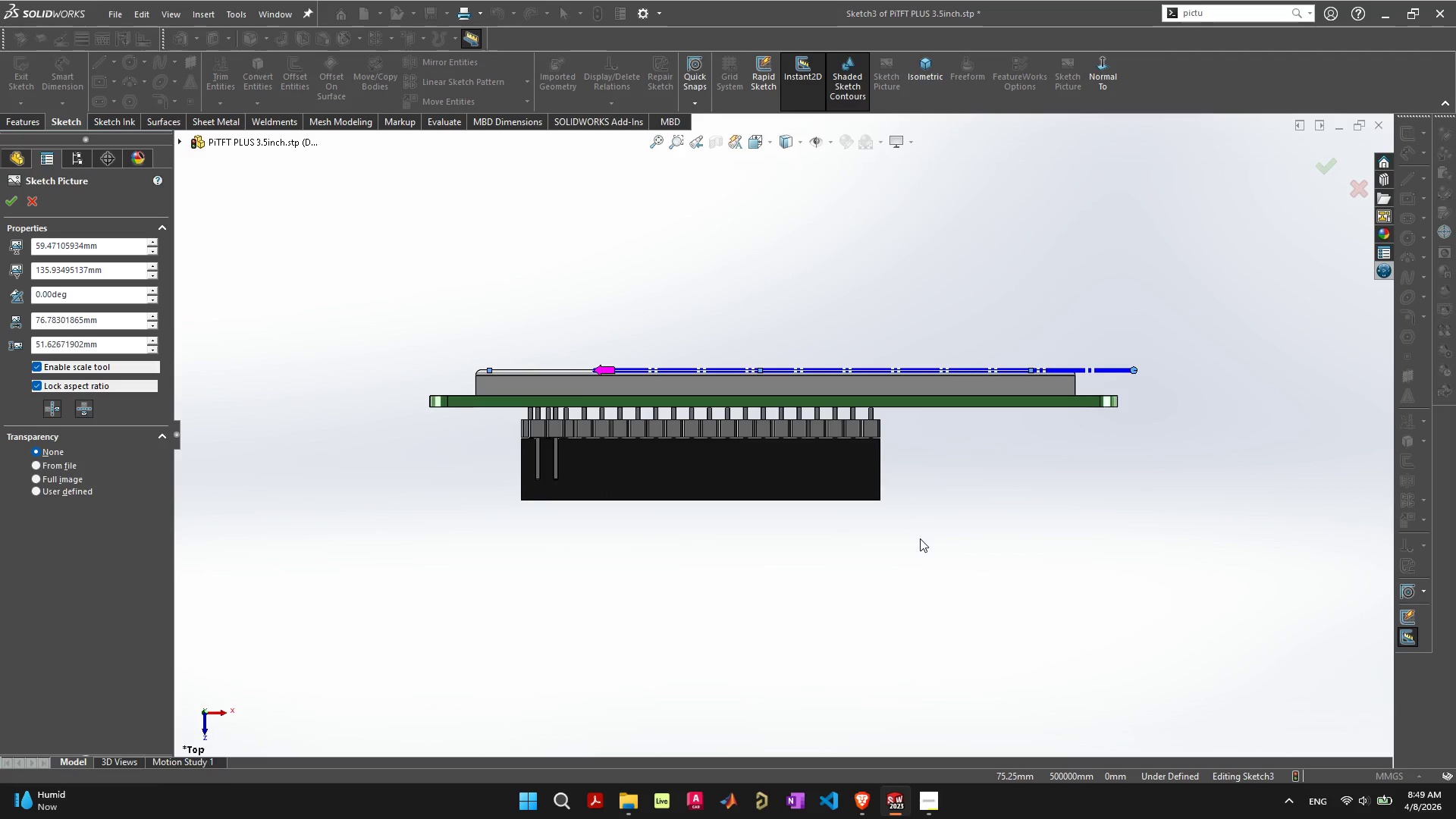 
wait(5.34)
 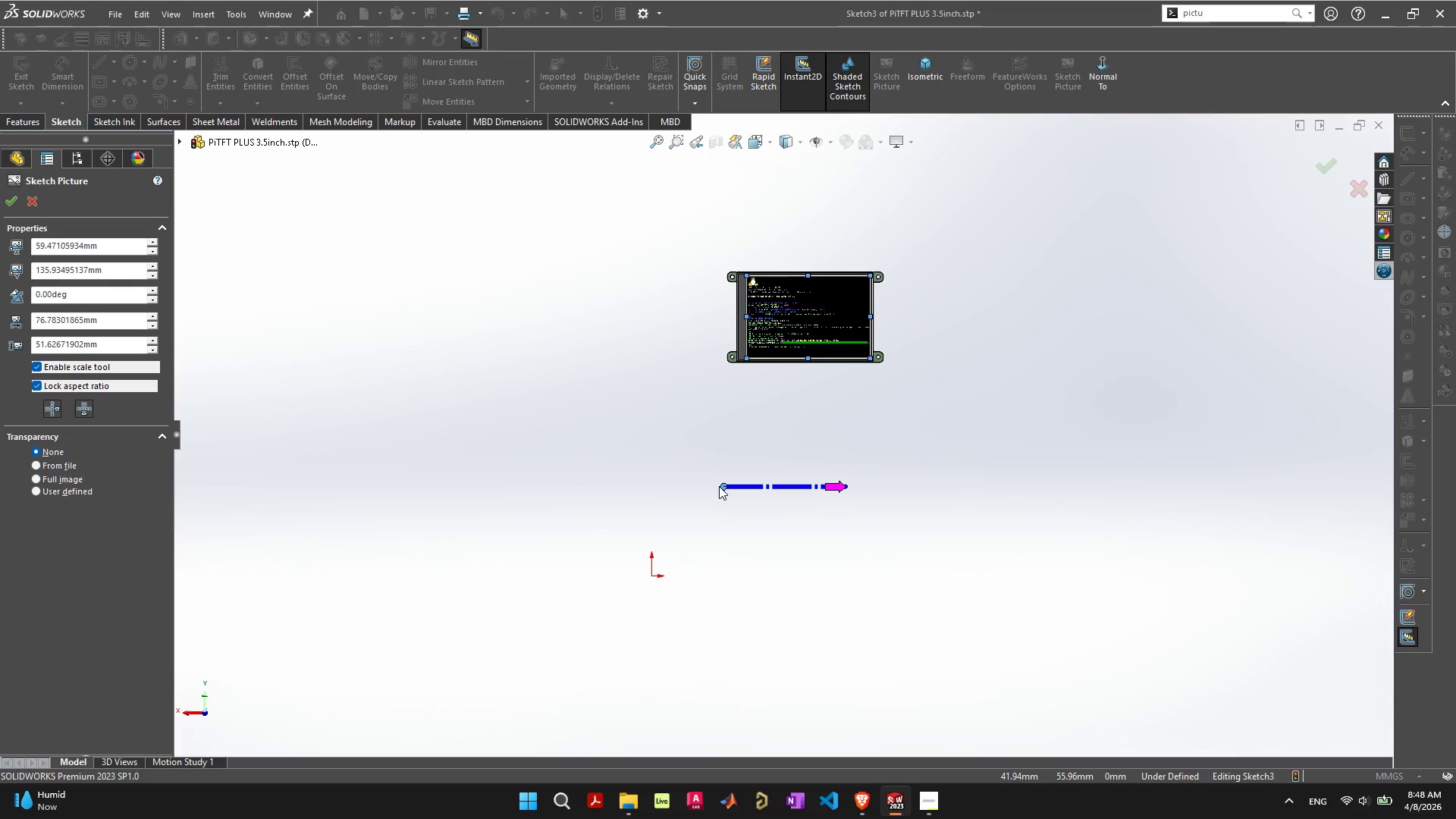 
scroll: coordinate [1024, 515], scroll_direction: down, amount: 13.0
 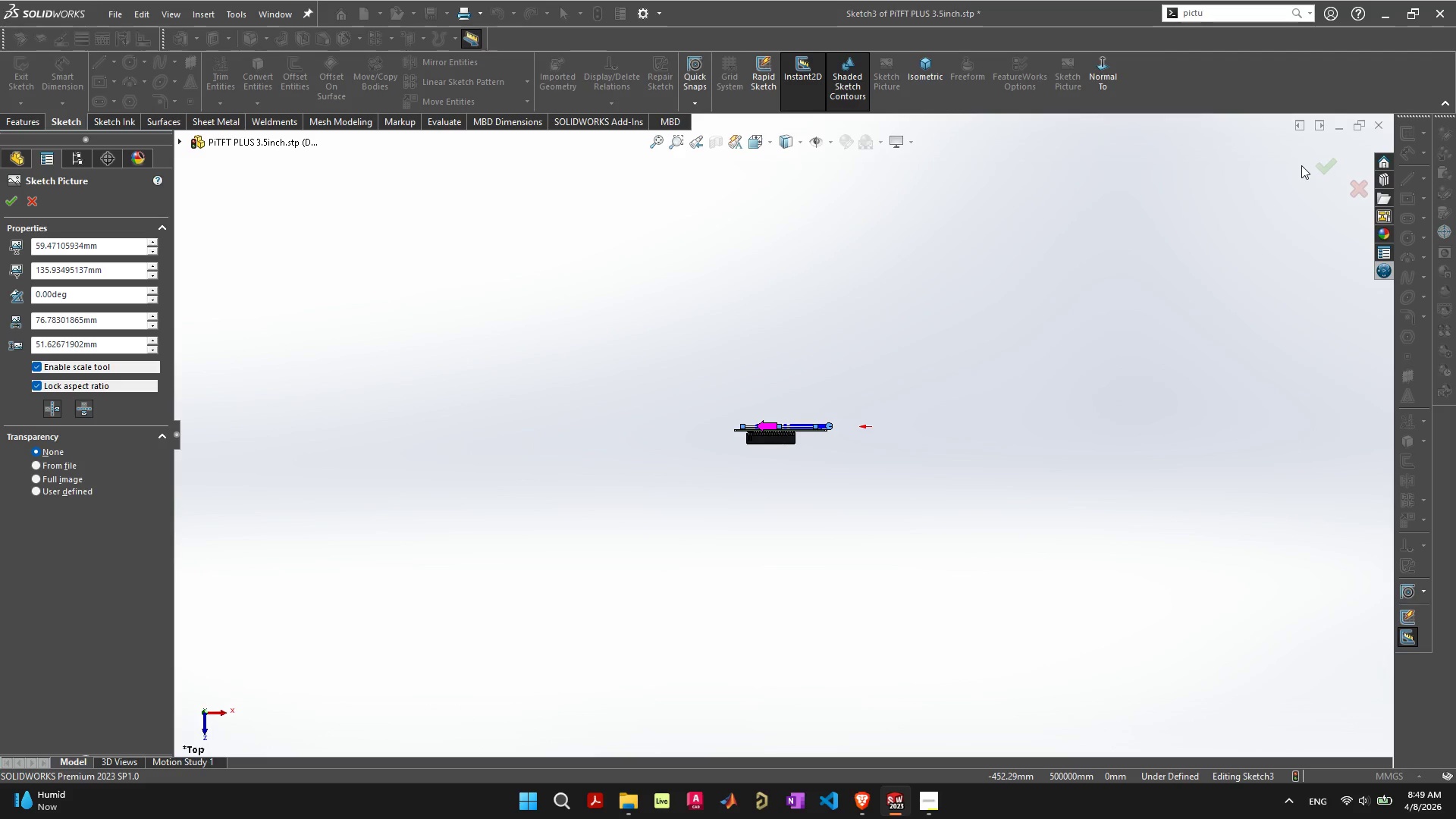 
left_click([1325, 170])
 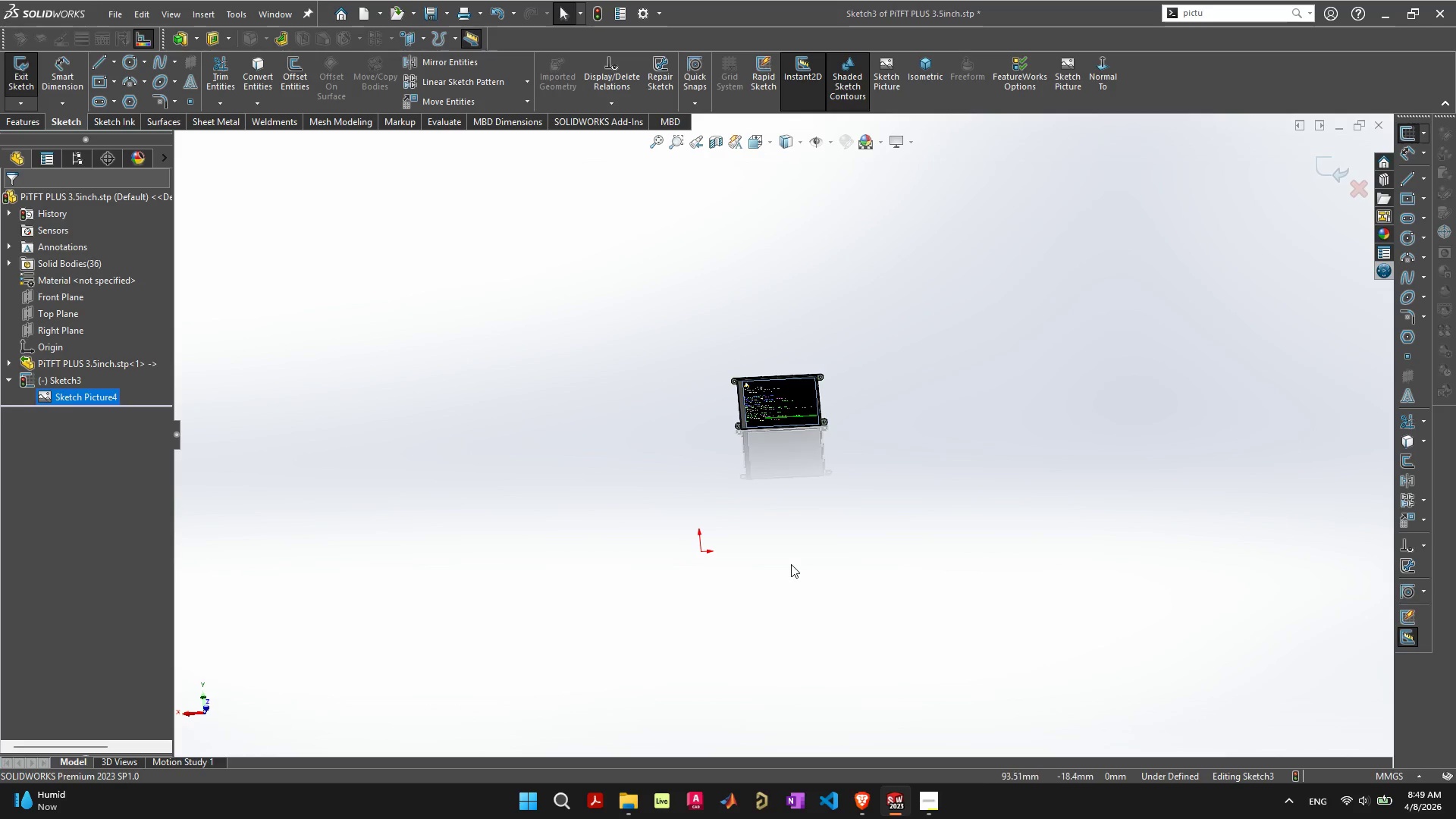 
wait(5.55)
 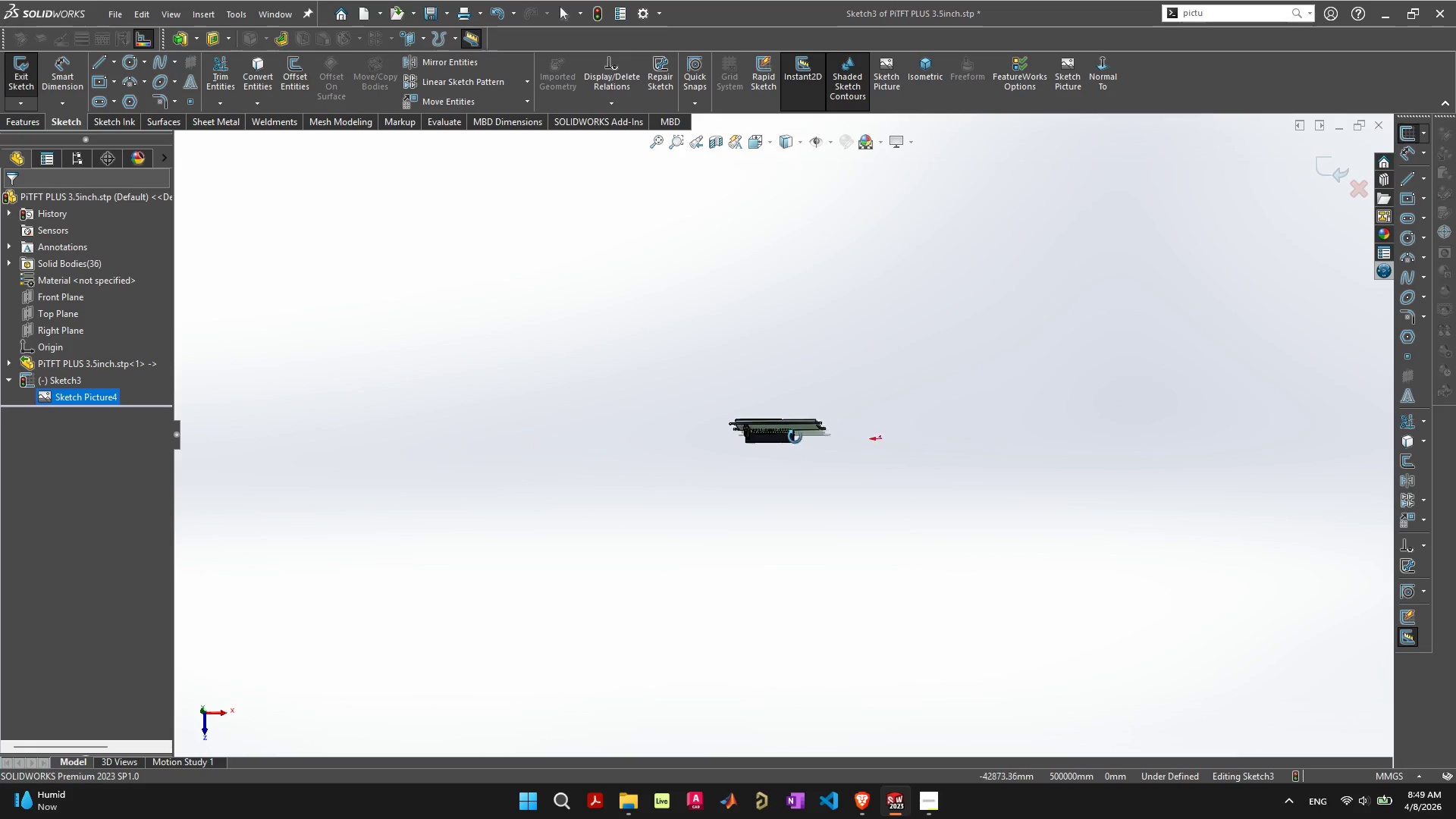 
left_click([44, 403])
 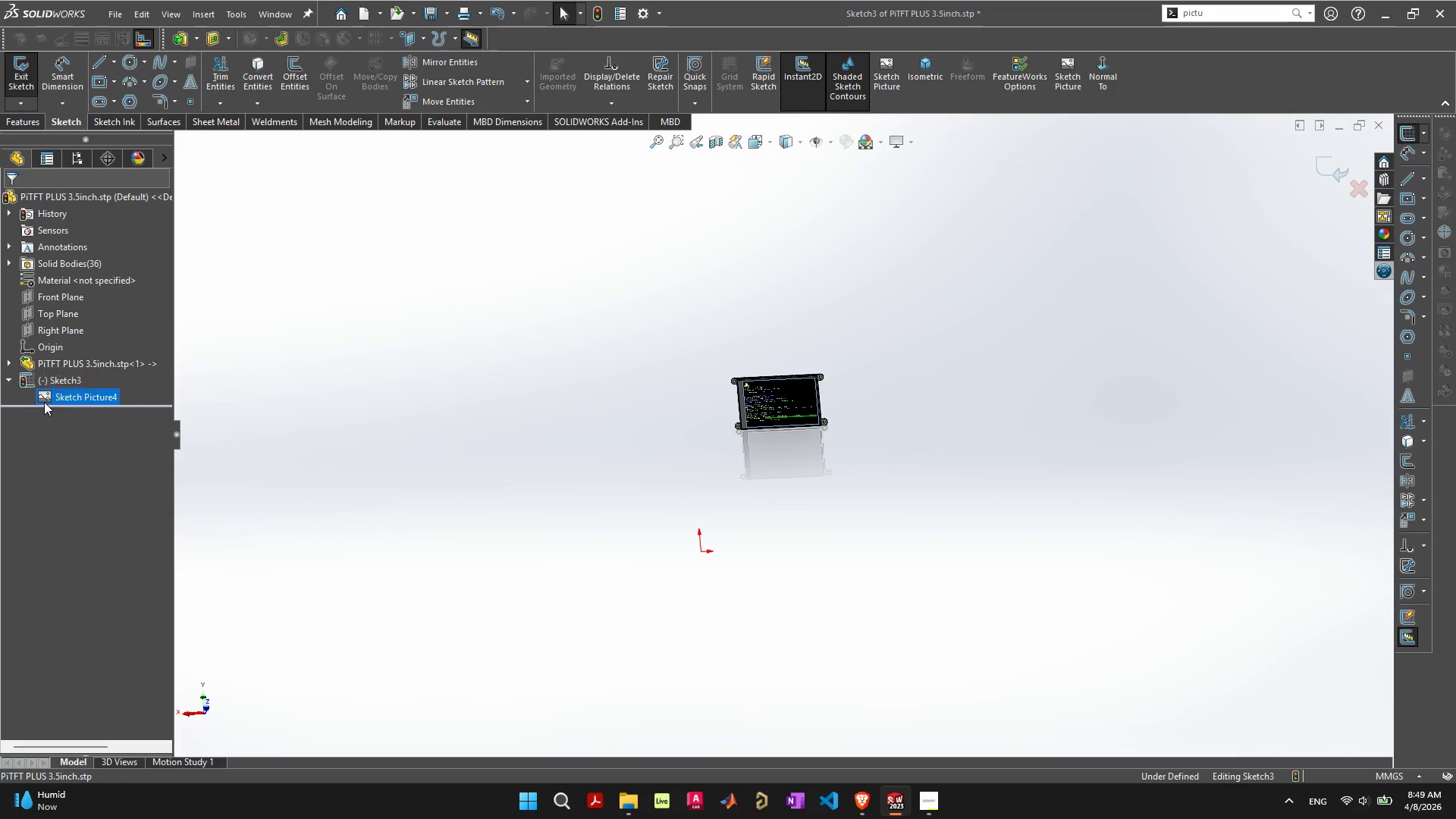 
double_click([44, 402])
 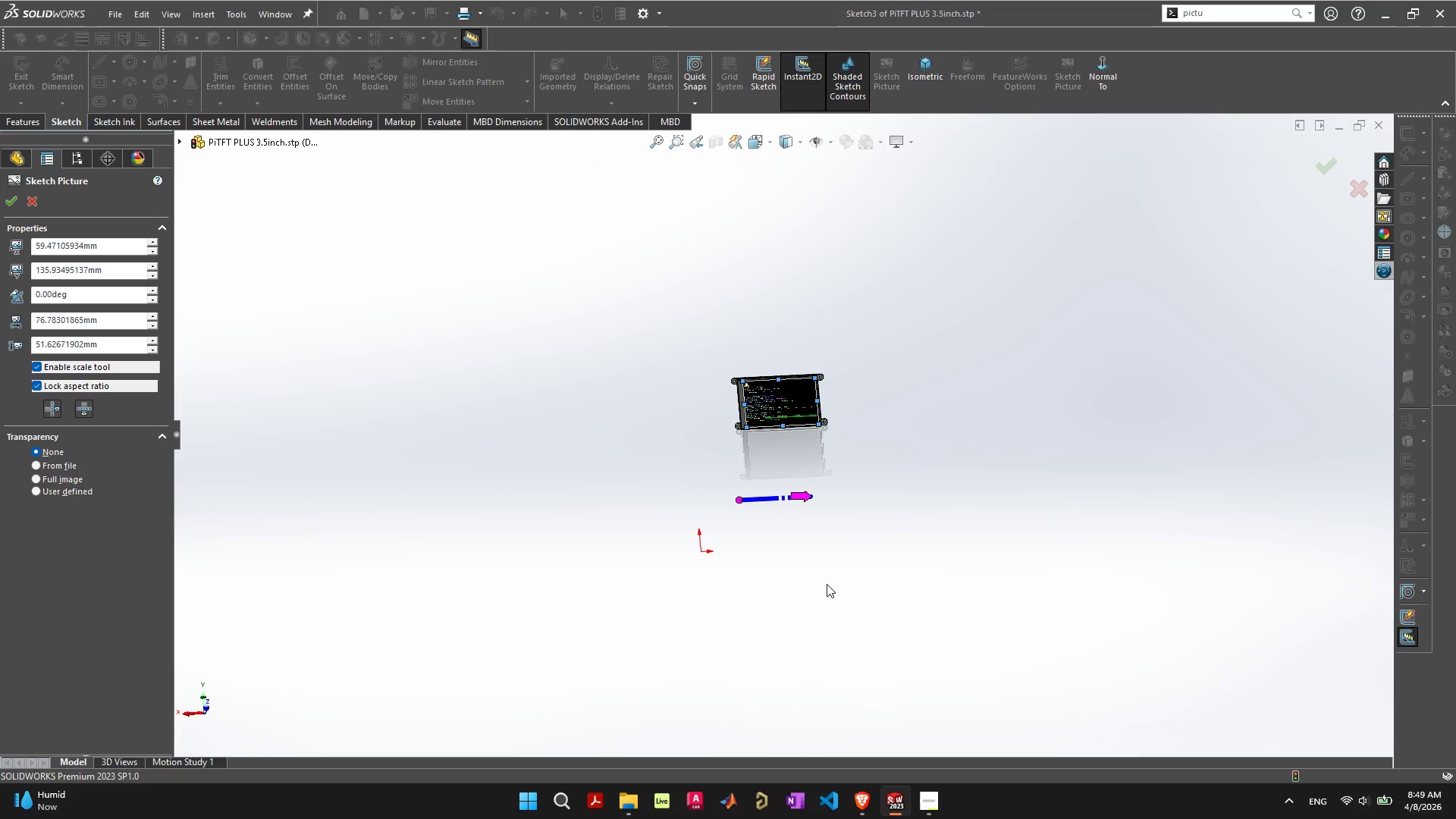 
mouse_move([817, 582])
 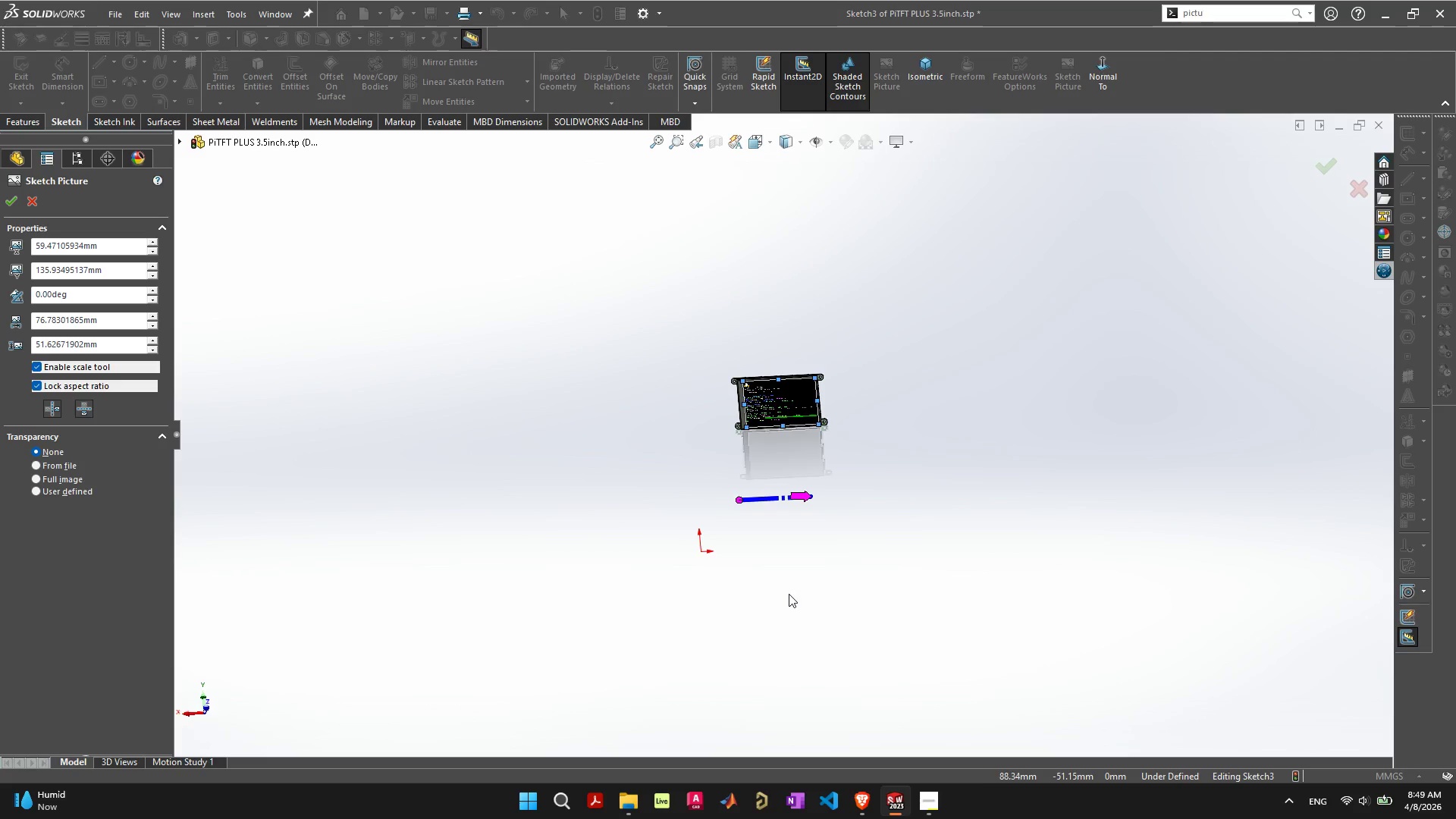 
wait(9.37)
 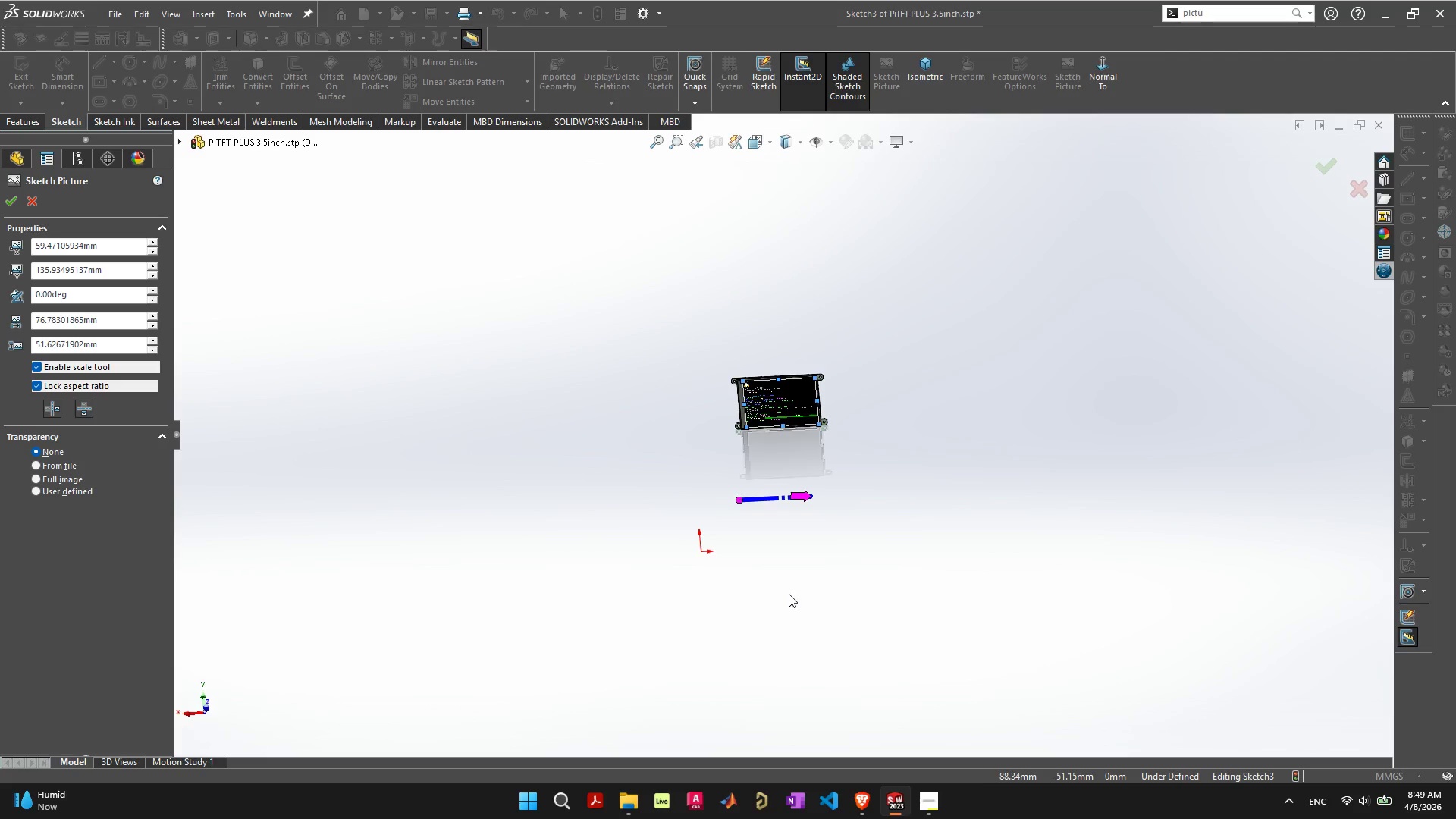 
scroll: coordinate [639, 497], scroll_direction: down, amount: 1.0
 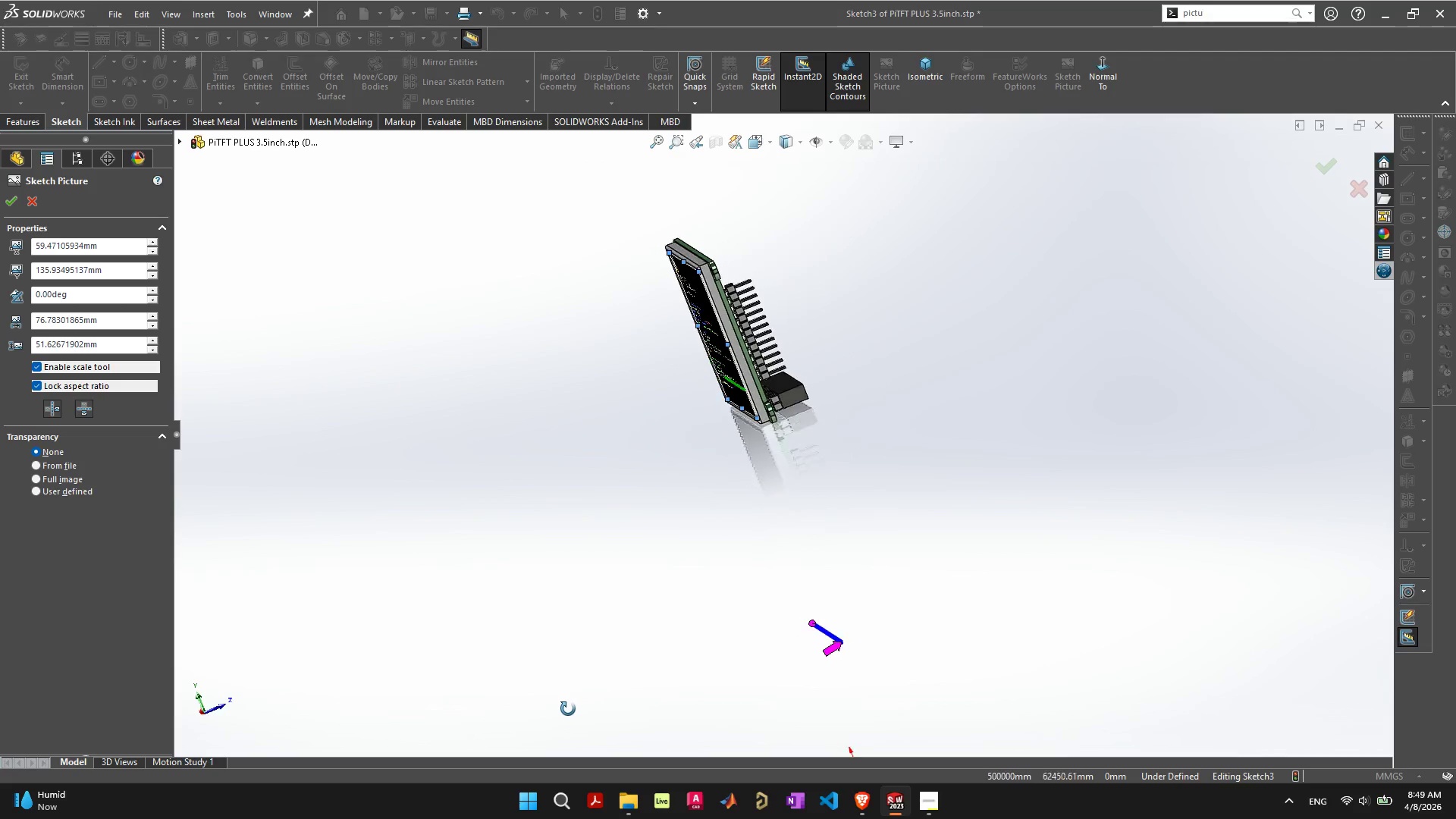 
wait(7.31)
 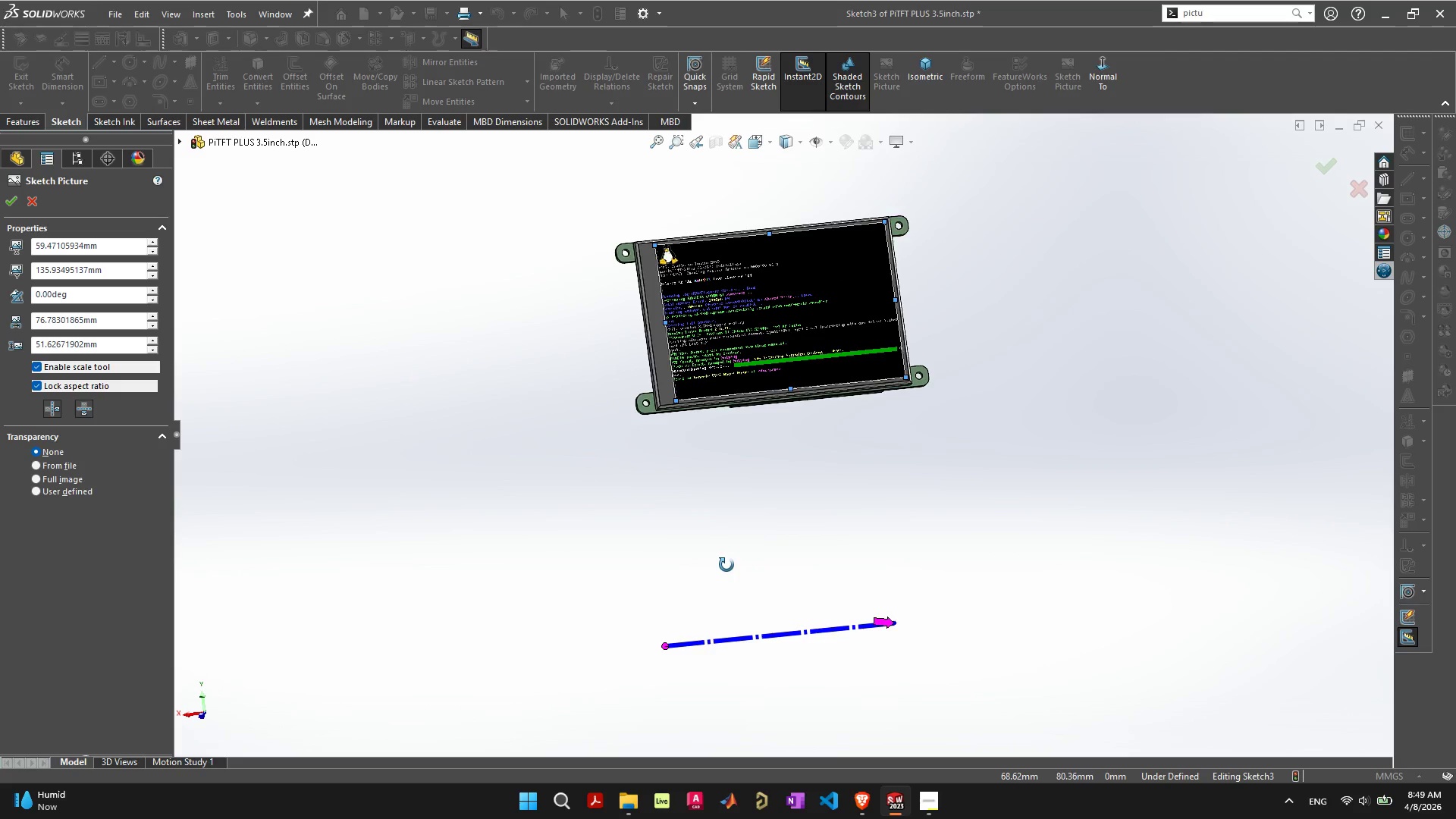 
scroll: coordinate [773, 634], scroll_direction: down, amount: 2.0
 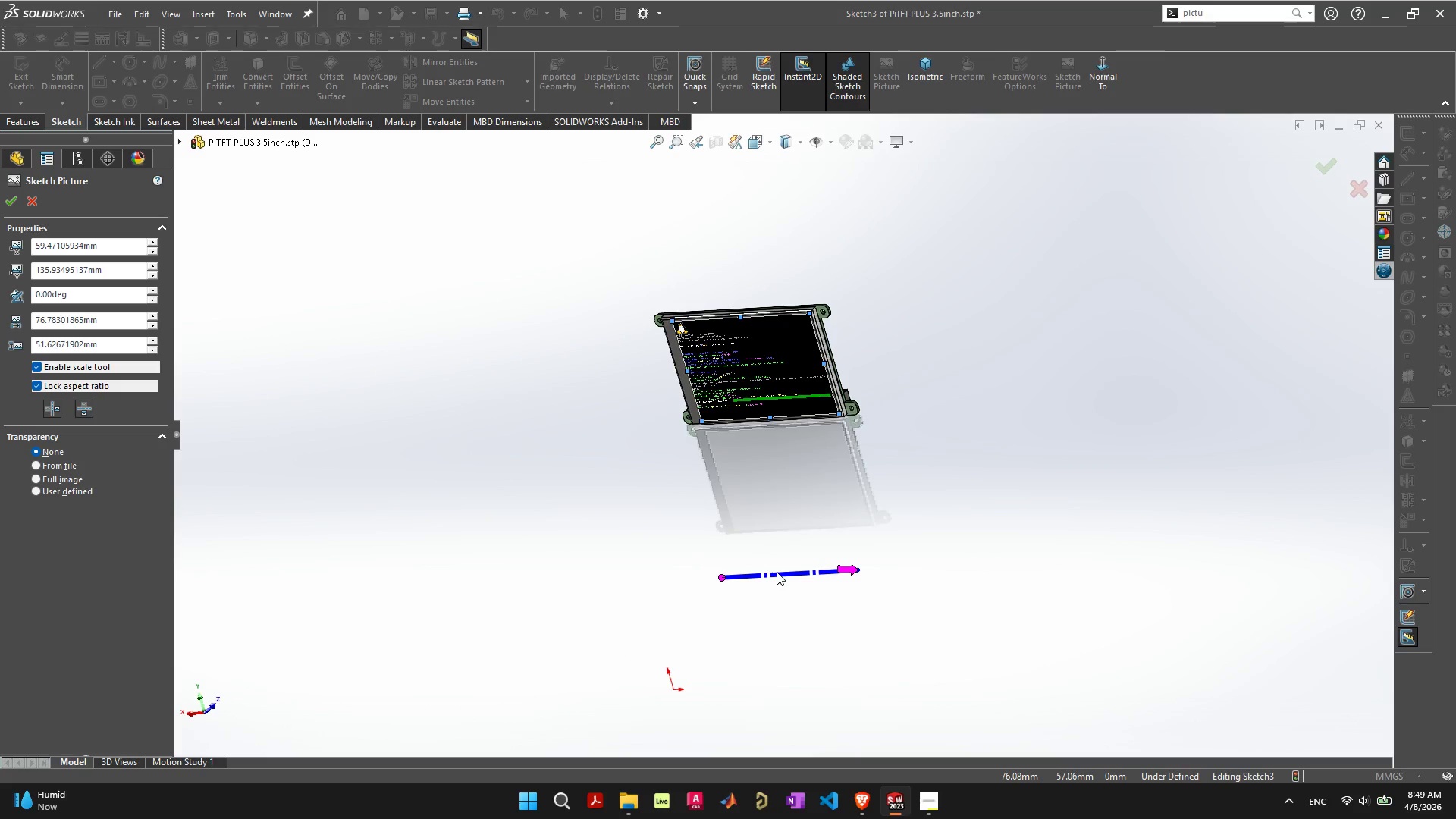 
right_click([723, 577])
 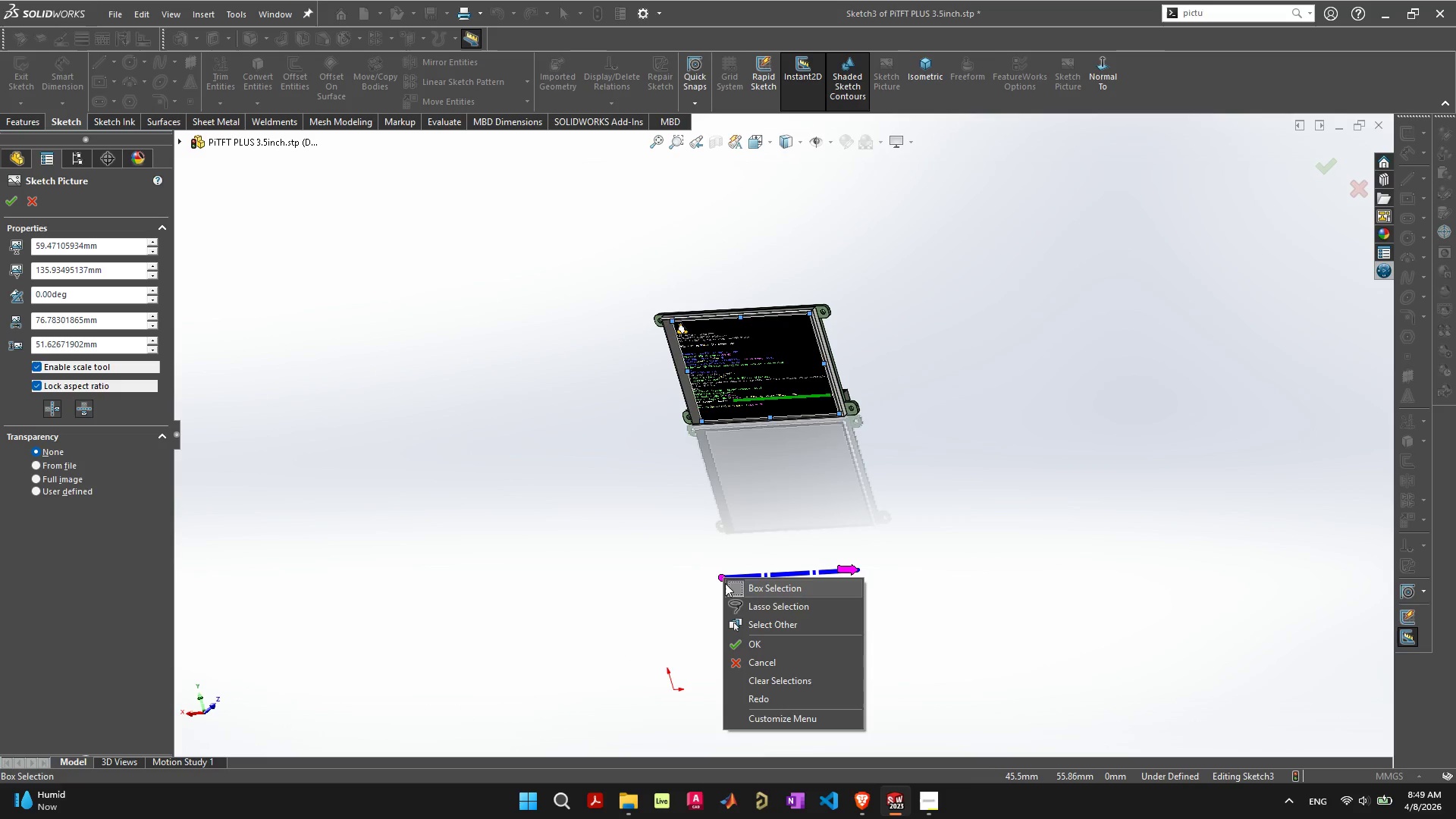 
left_click([764, 645])
 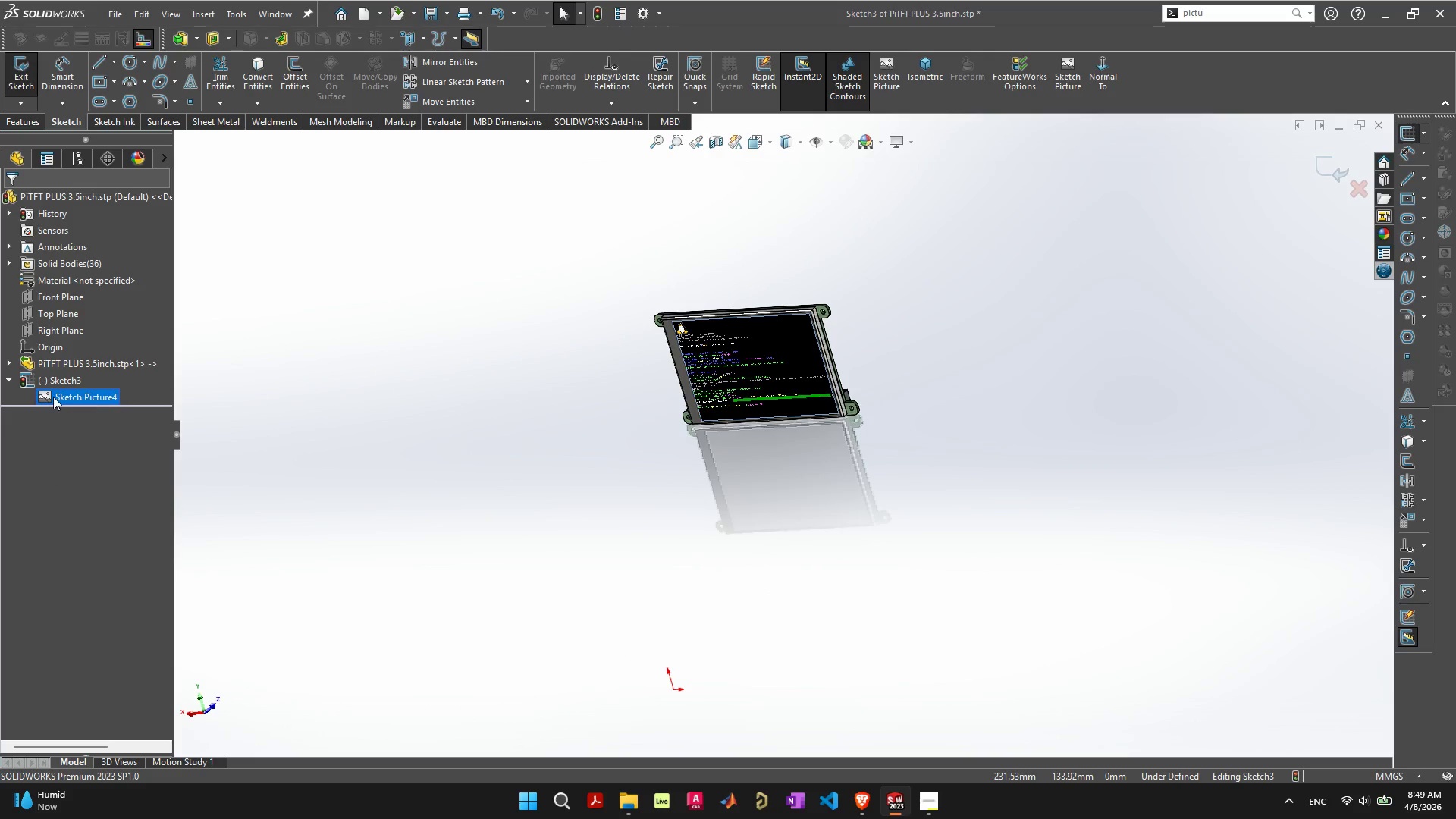 
right_click([53, 396])
 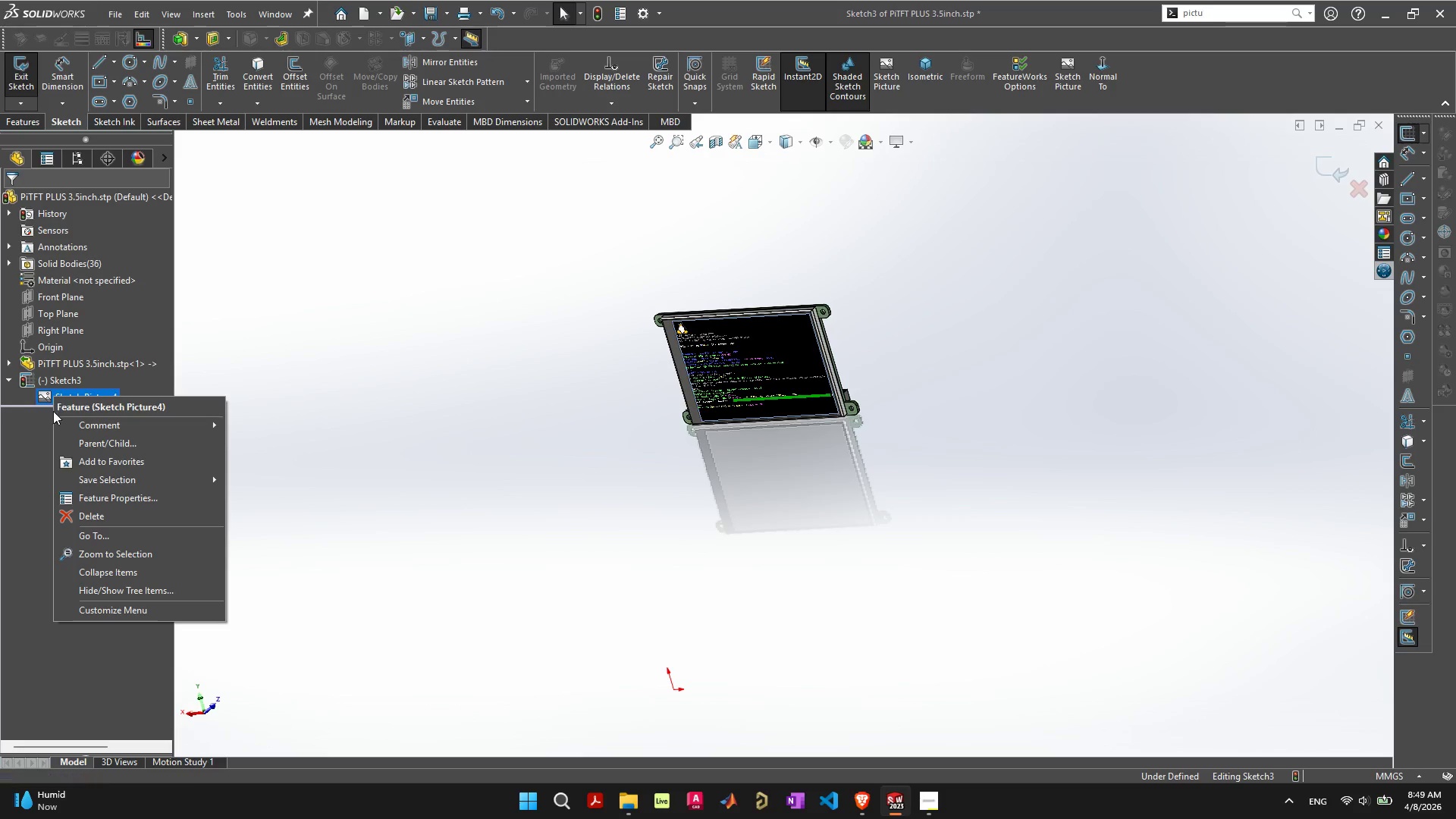 
left_click([804, 512])
 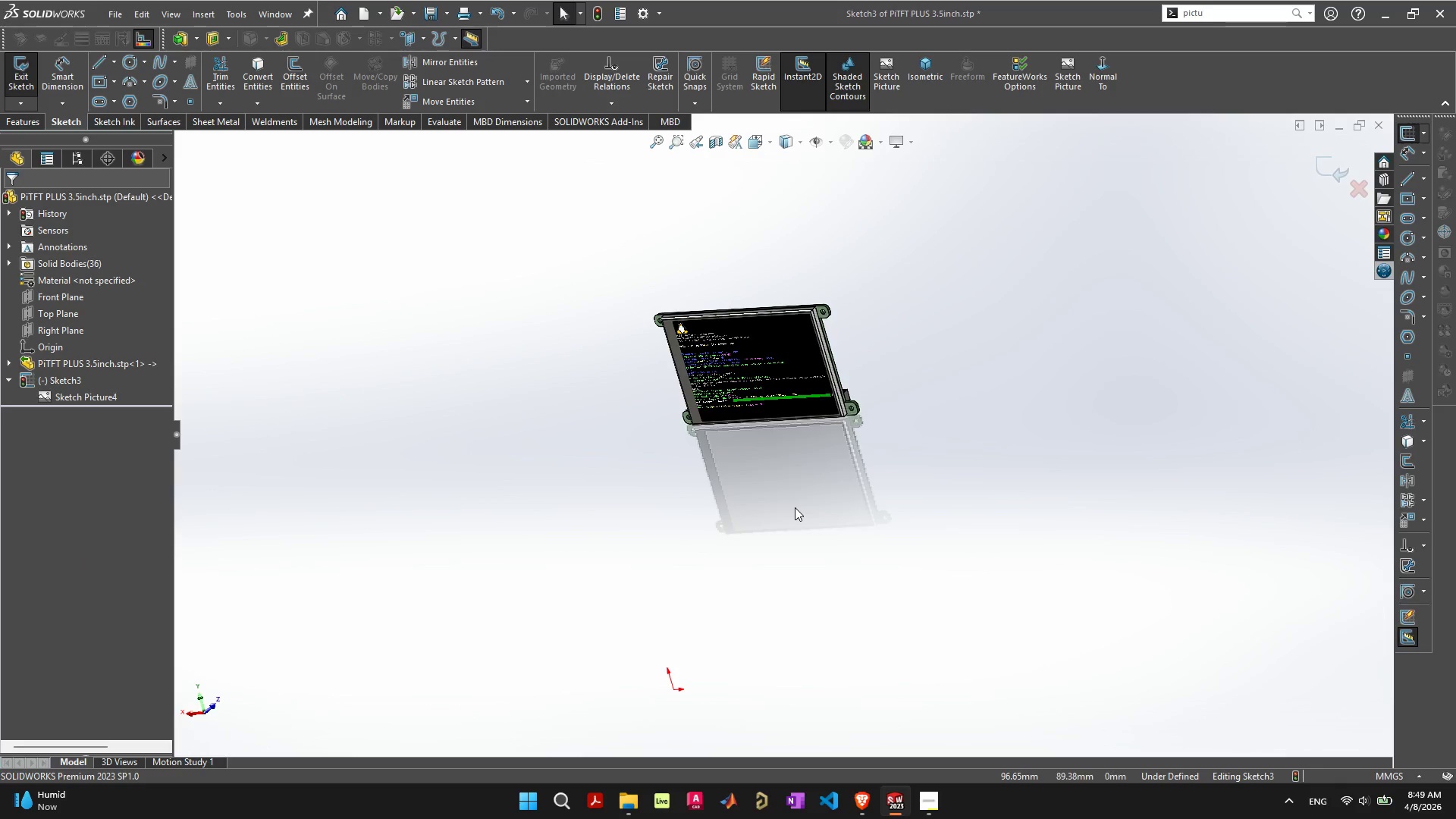 
scroll: coordinate [795, 507], scroll_direction: down, amount: 2.0
 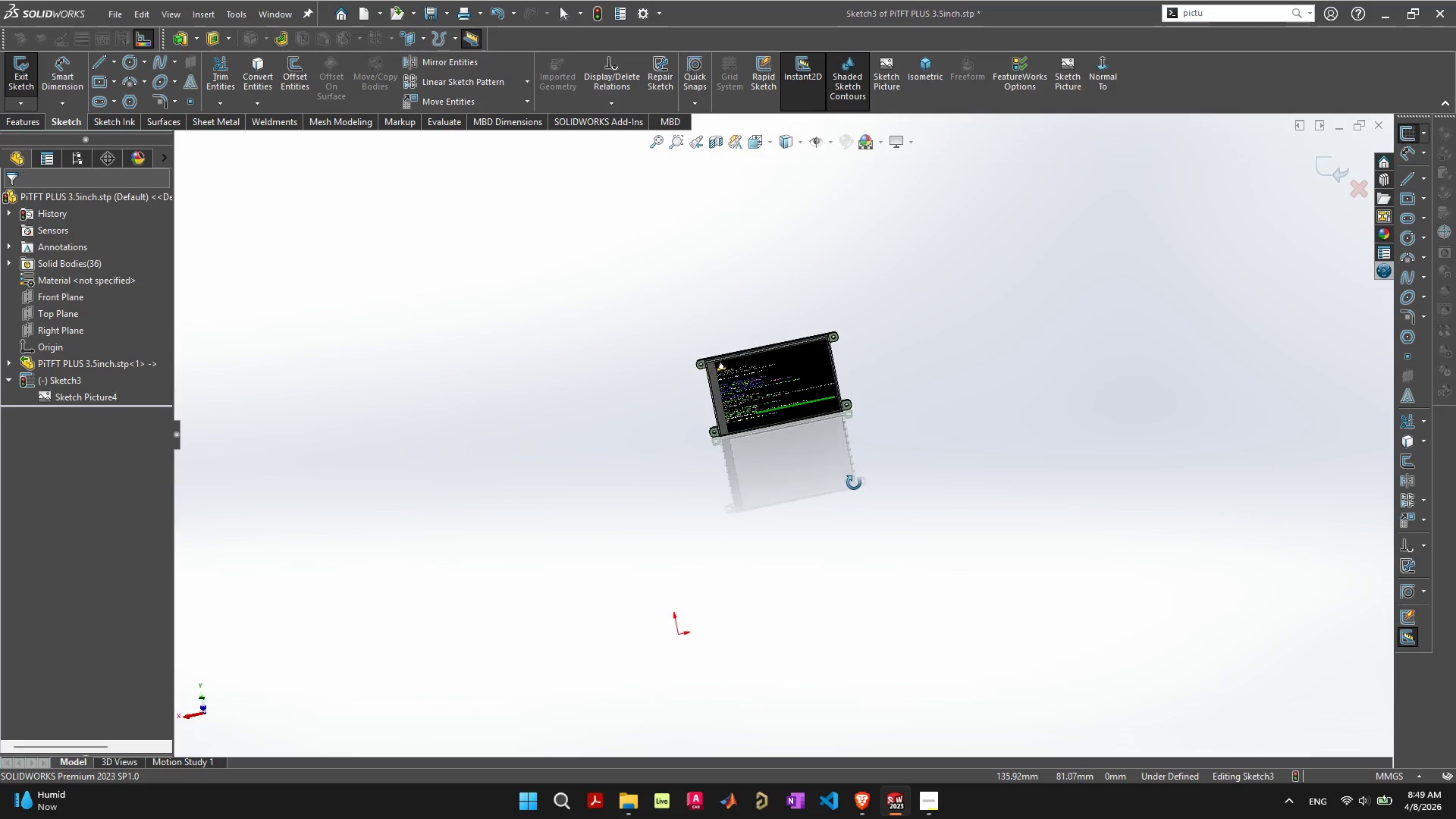 
scroll: coordinate [796, 410], scroll_direction: up, amount: 6.0
 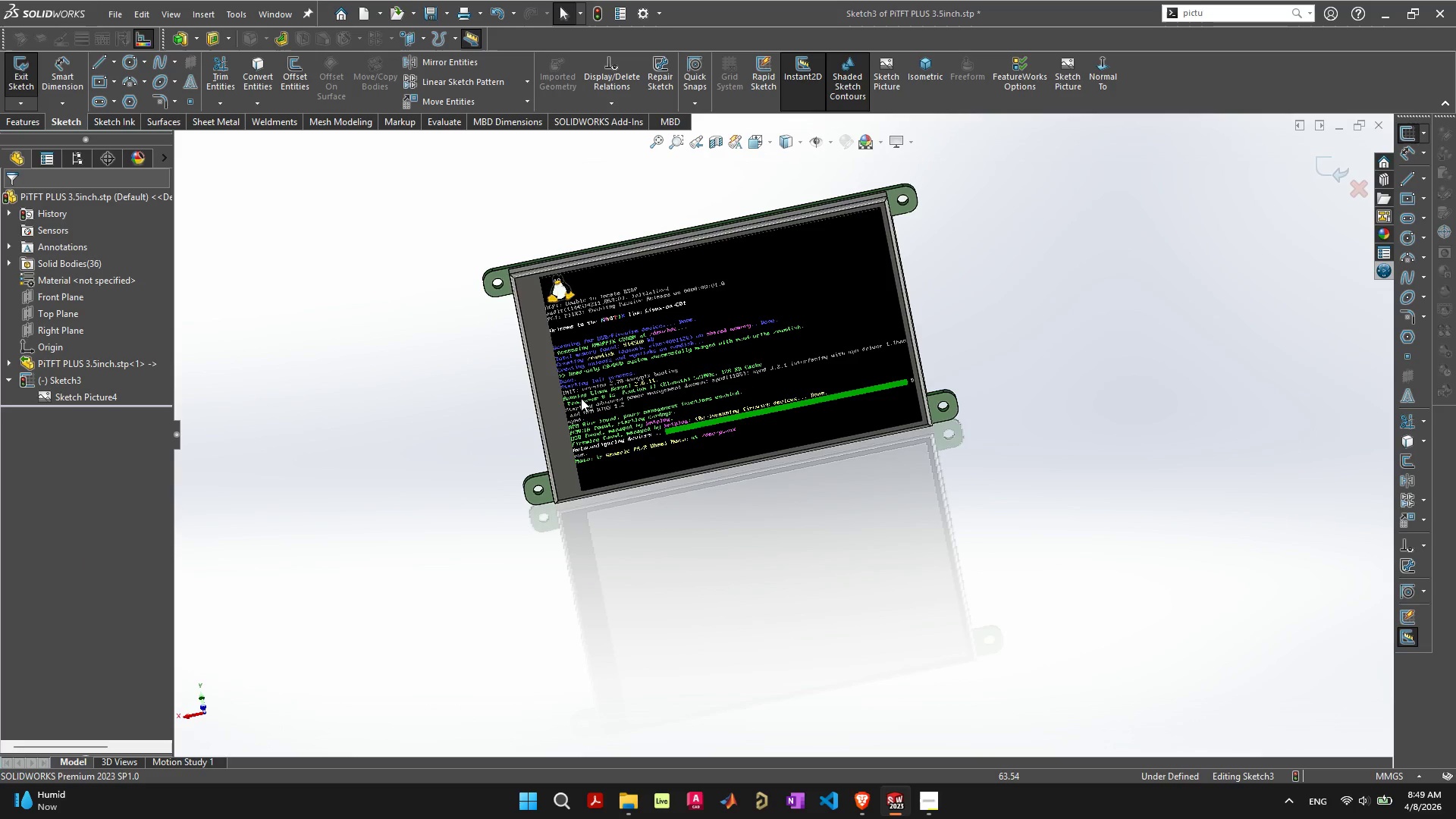 
left_click([626, 422])
 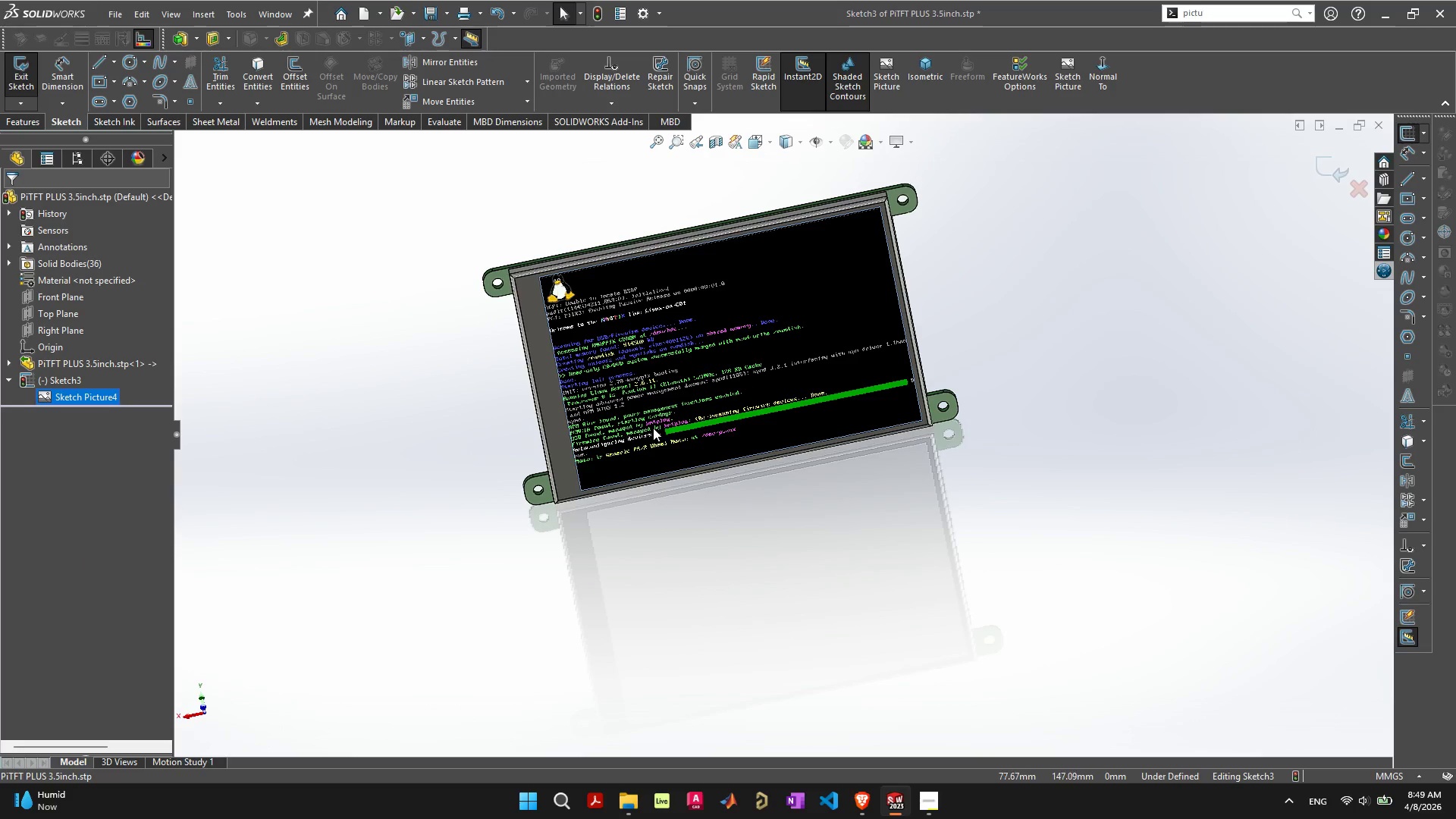 
right_click([654, 428])
 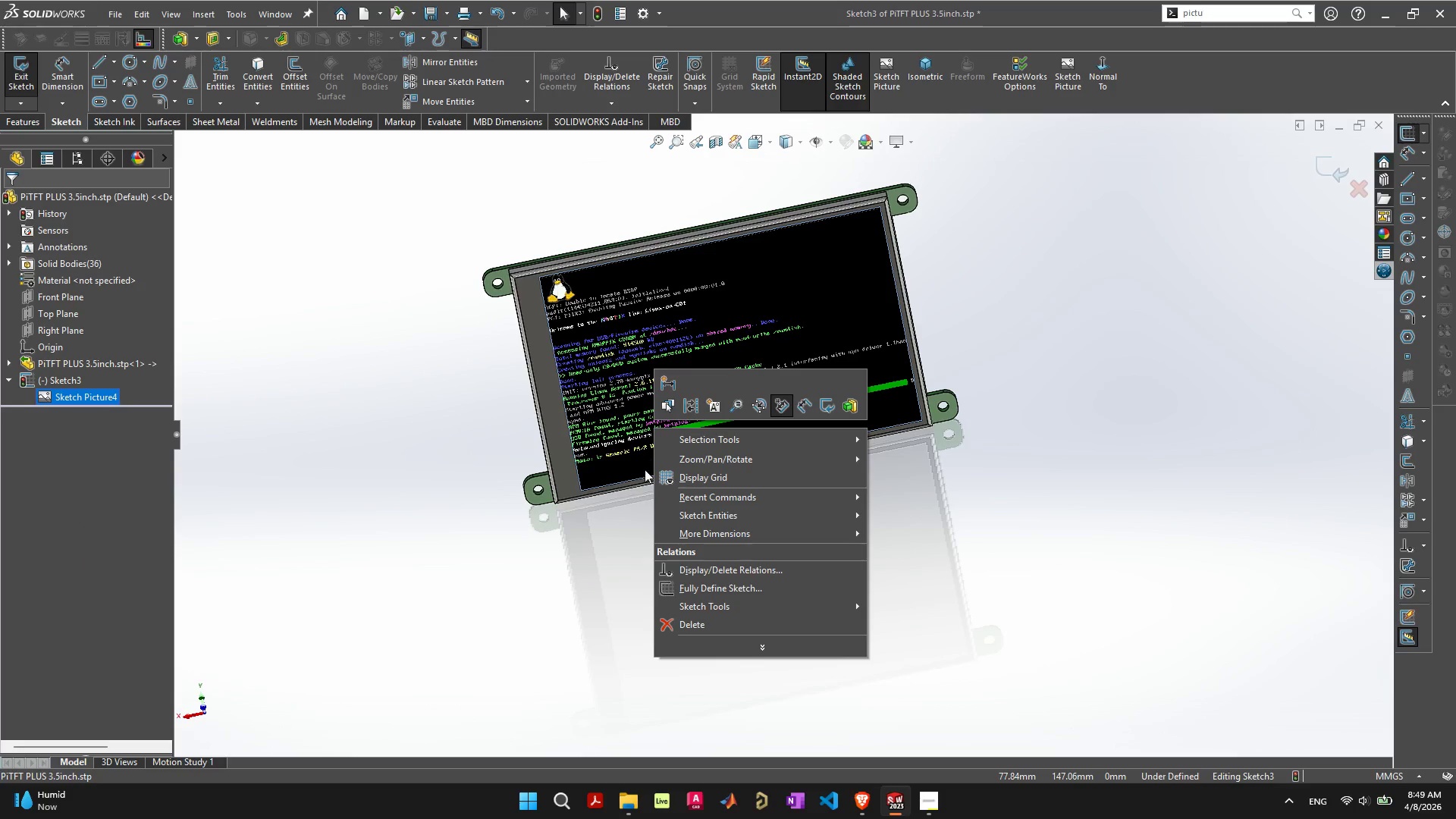 
left_click([713, 587])
 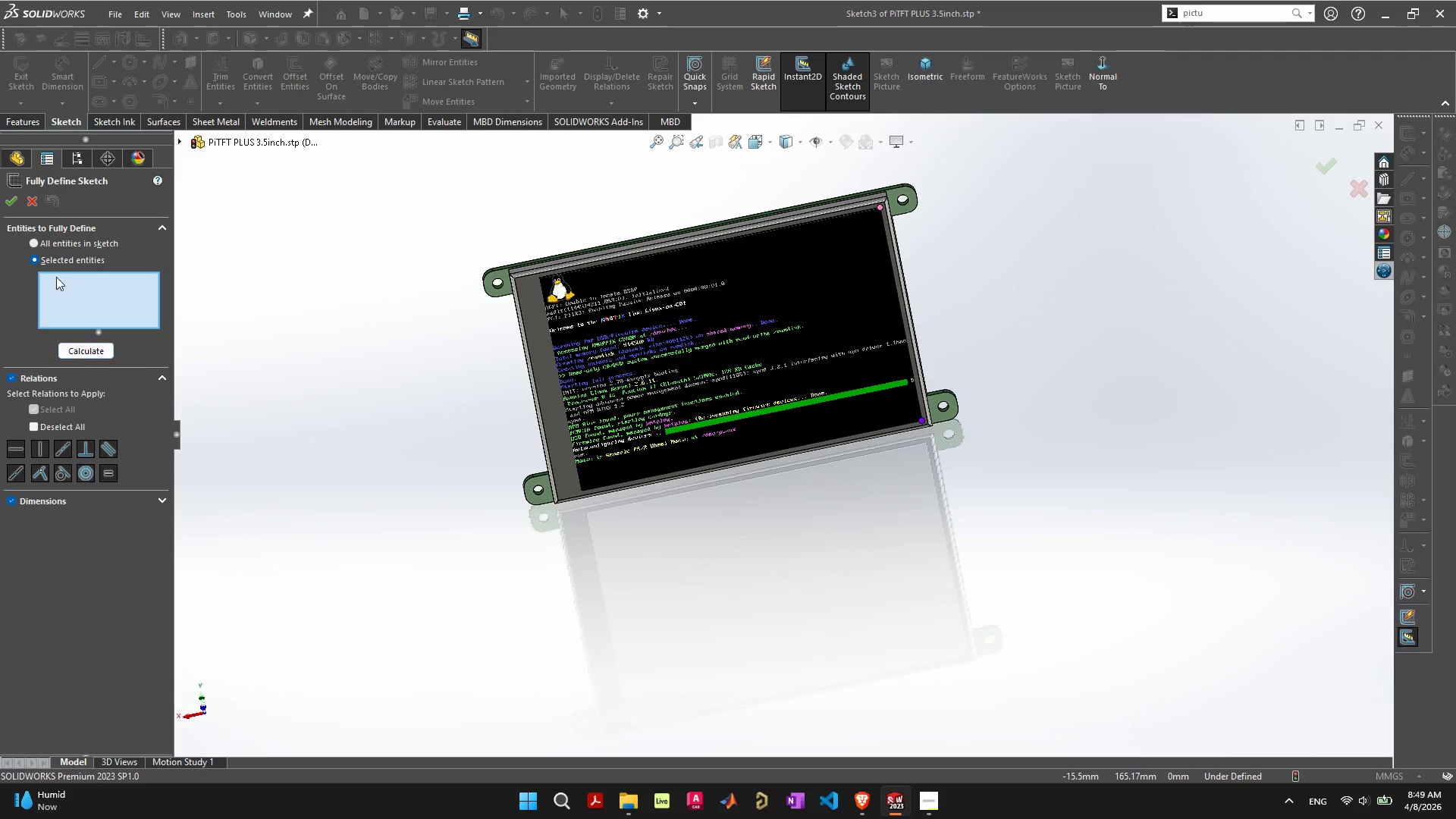 
left_click([8, 201])
 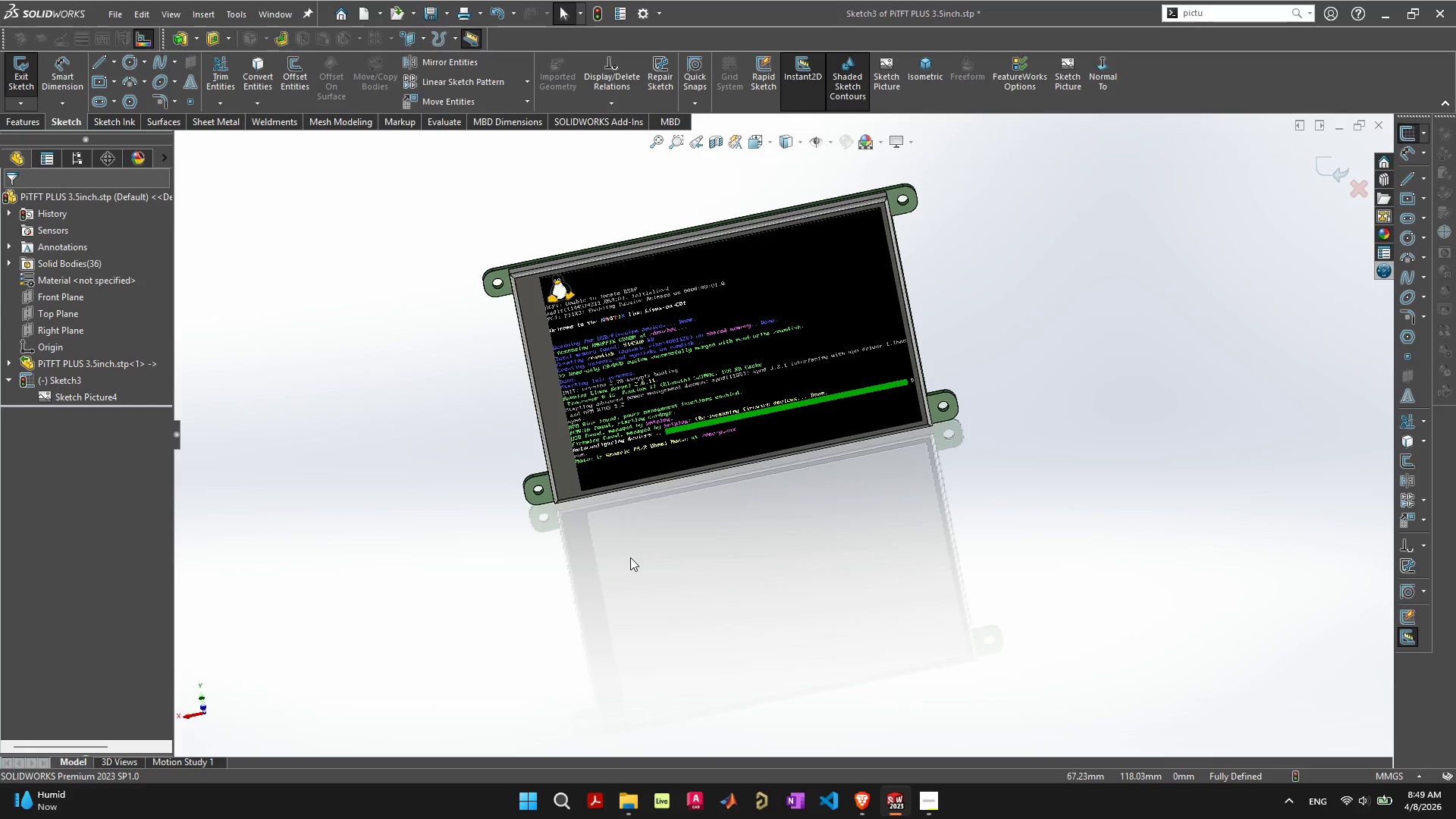 
scroll: coordinate [695, 579], scroll_direction: down, amount: 6.0
 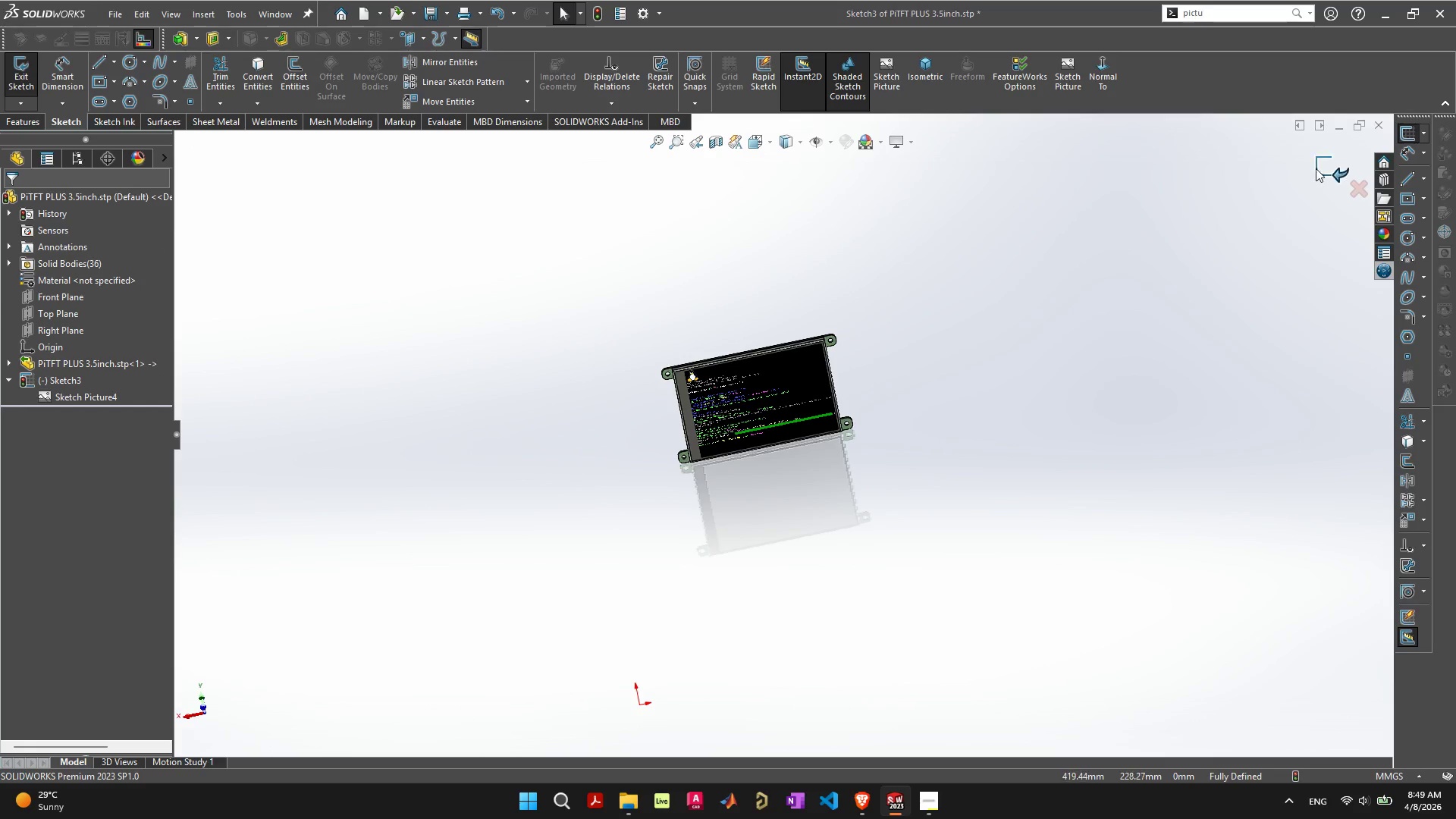 
left_click([1322, 162])
 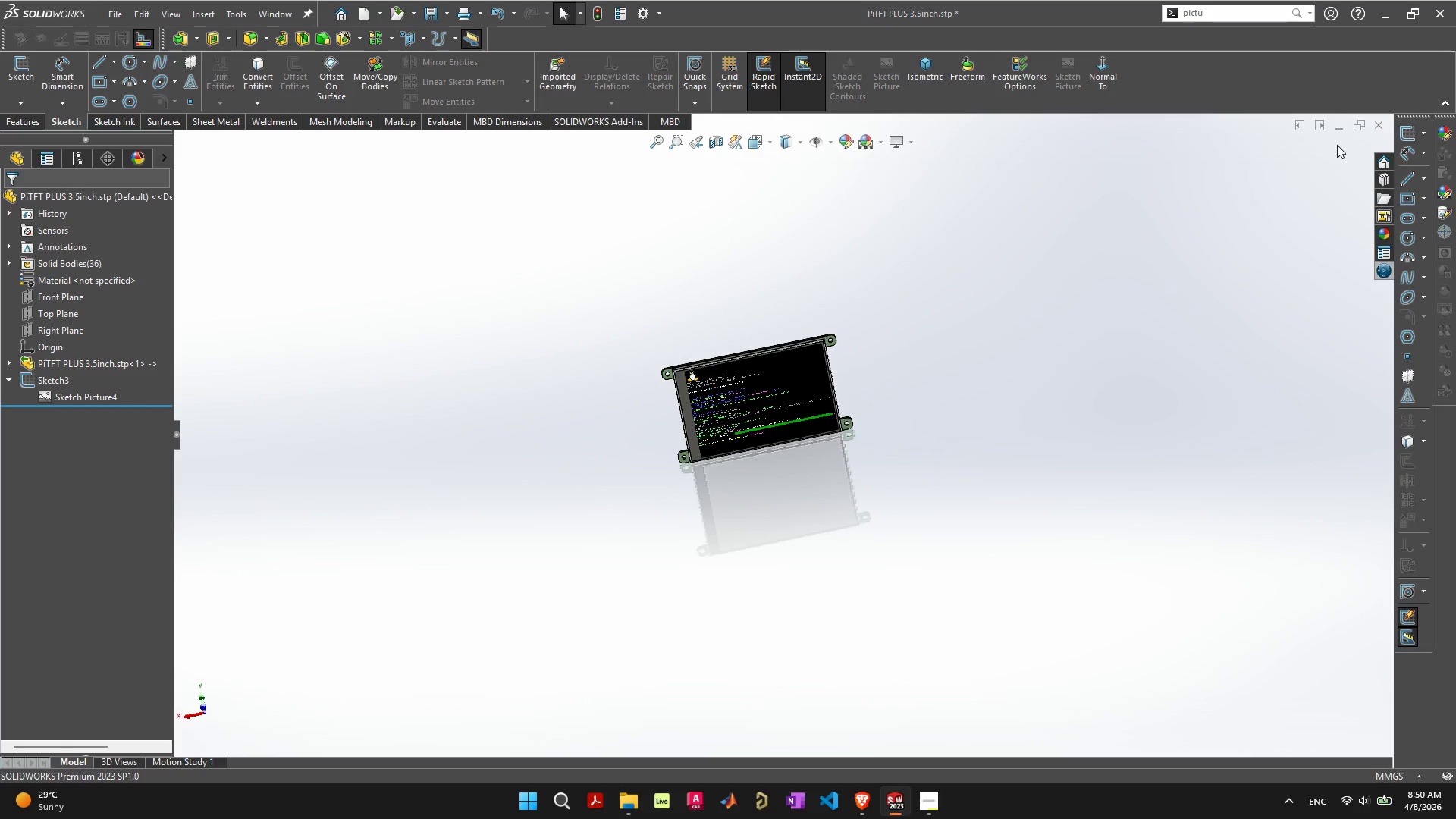 
left_click([1376, 121])
 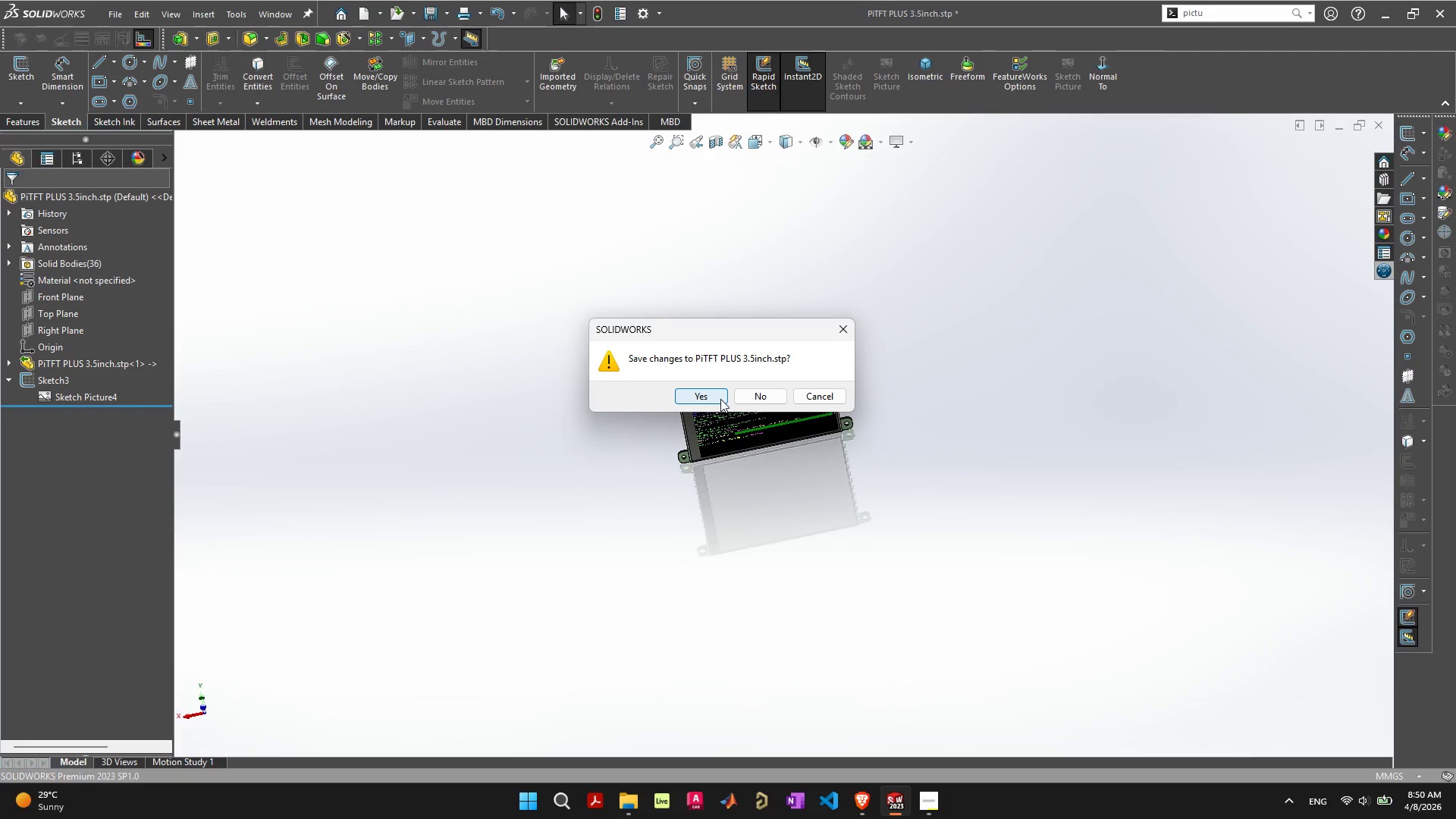 
left_click([713, 398])
 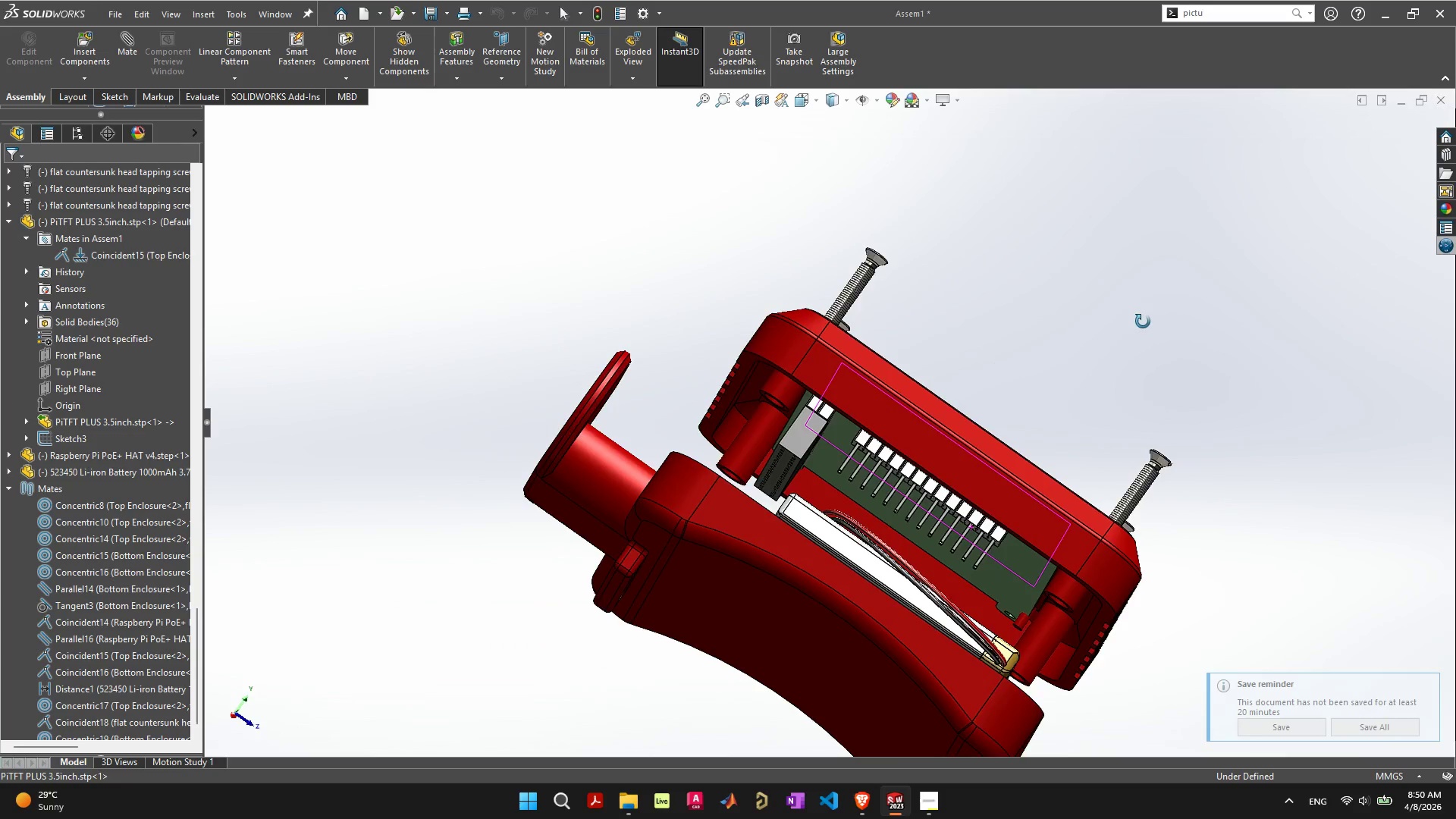 
wait(5.89)
 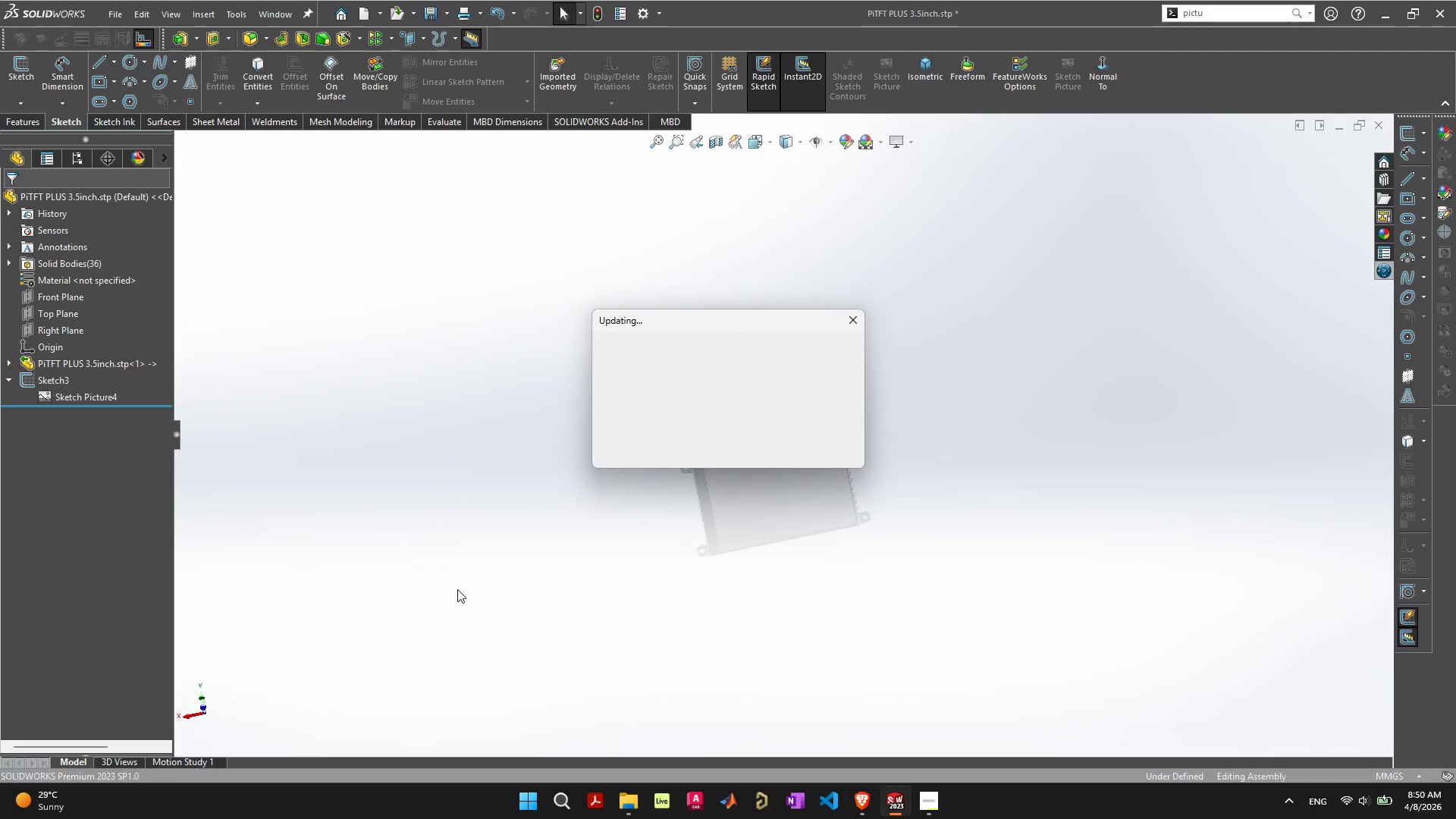 
left_click([1276, 733])
 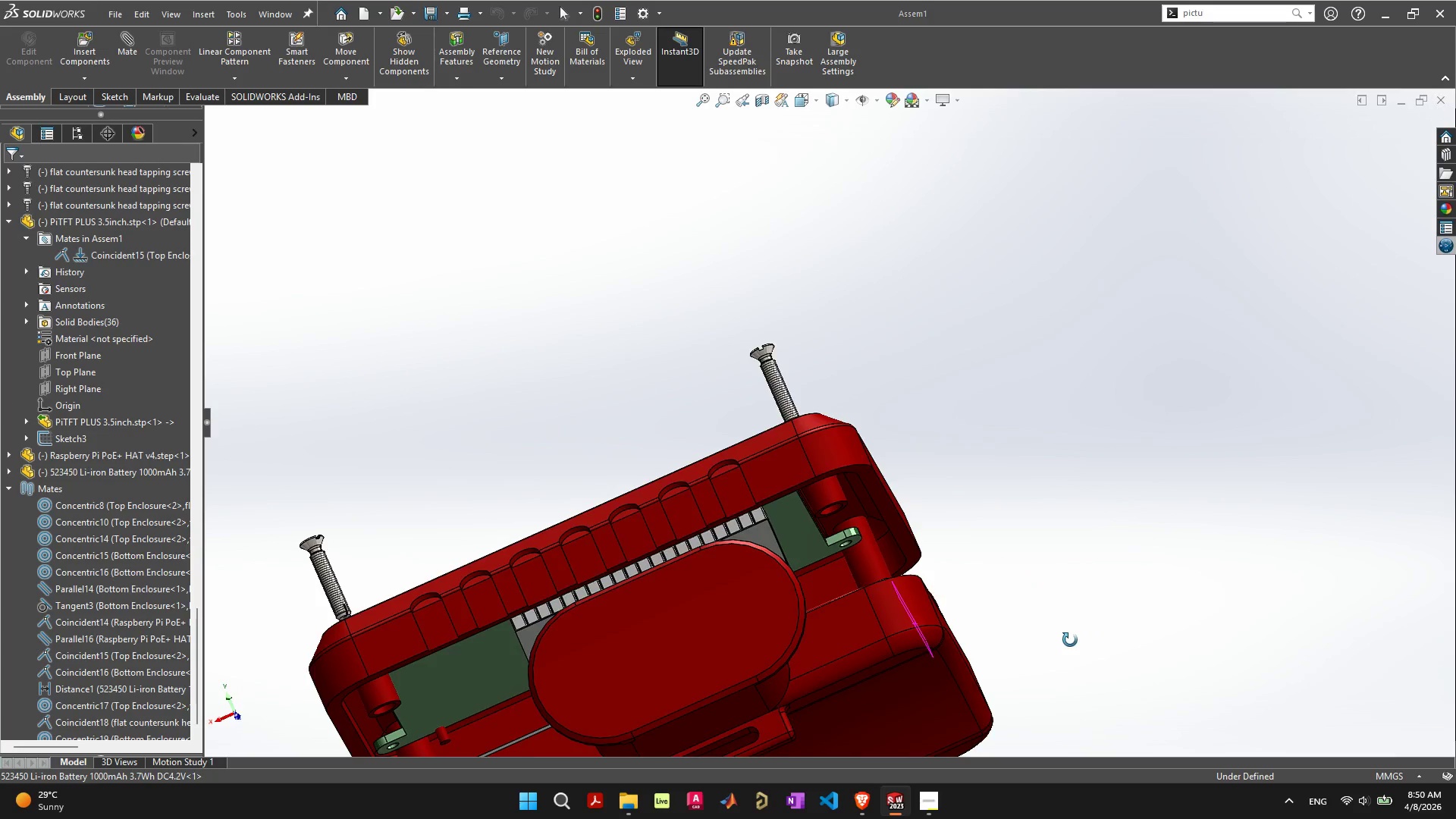 
scroll: coordinate [845, 571], scroll_direction: down, amount: 6.0
 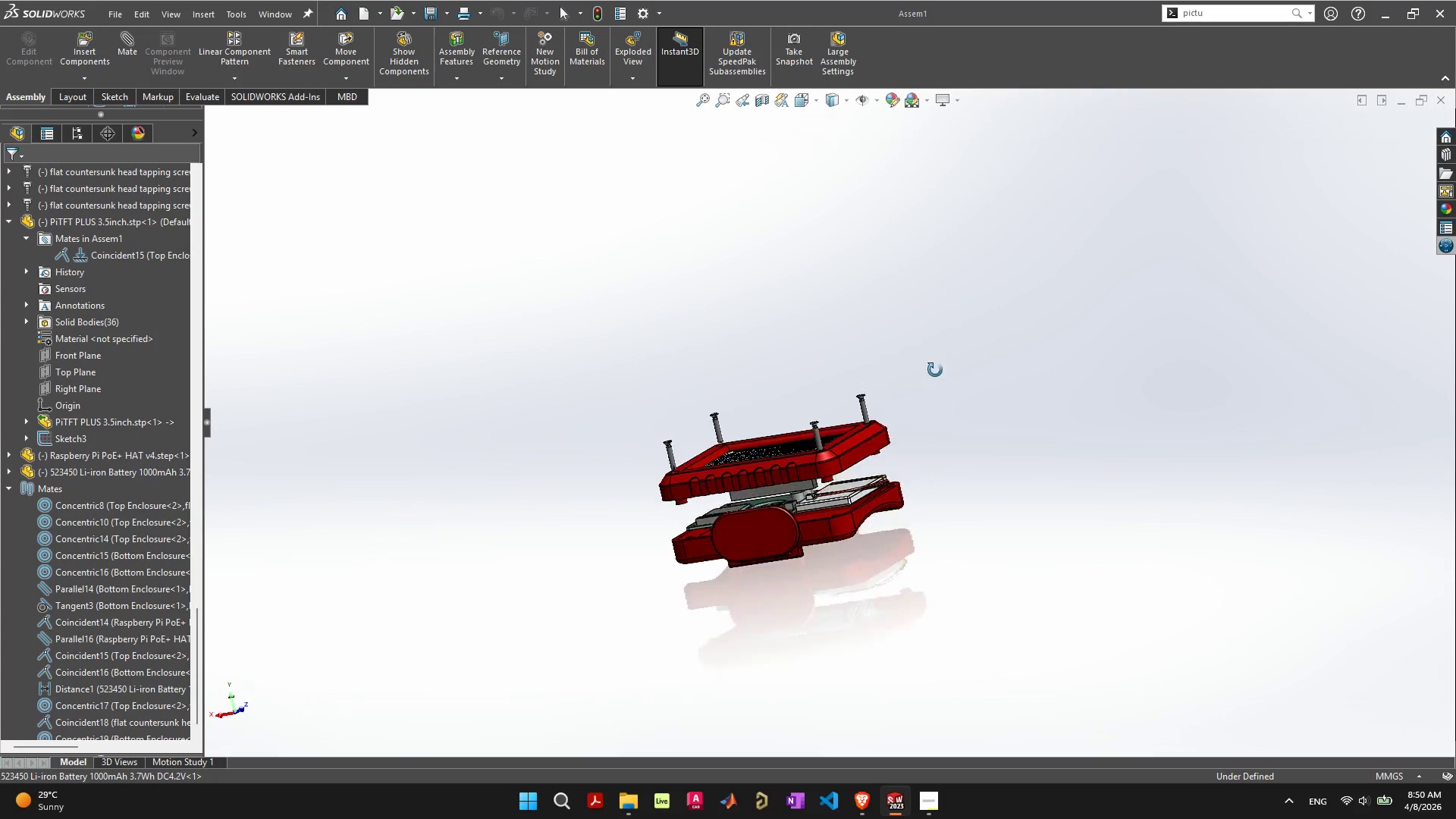 
wait(6.32)
 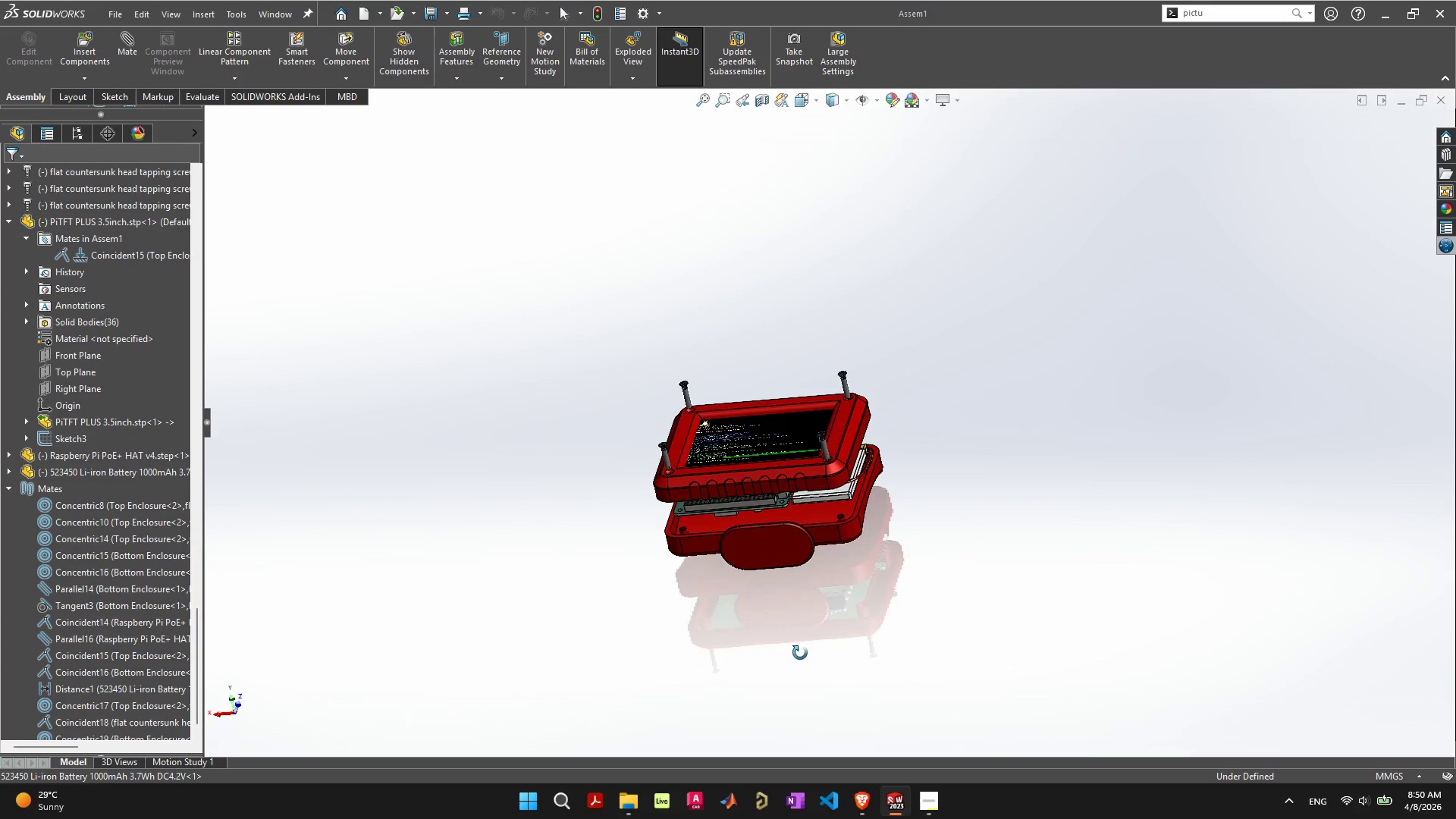 
scroll: coordinate [893, 494], scroll_direction: up, amount: 4.0
 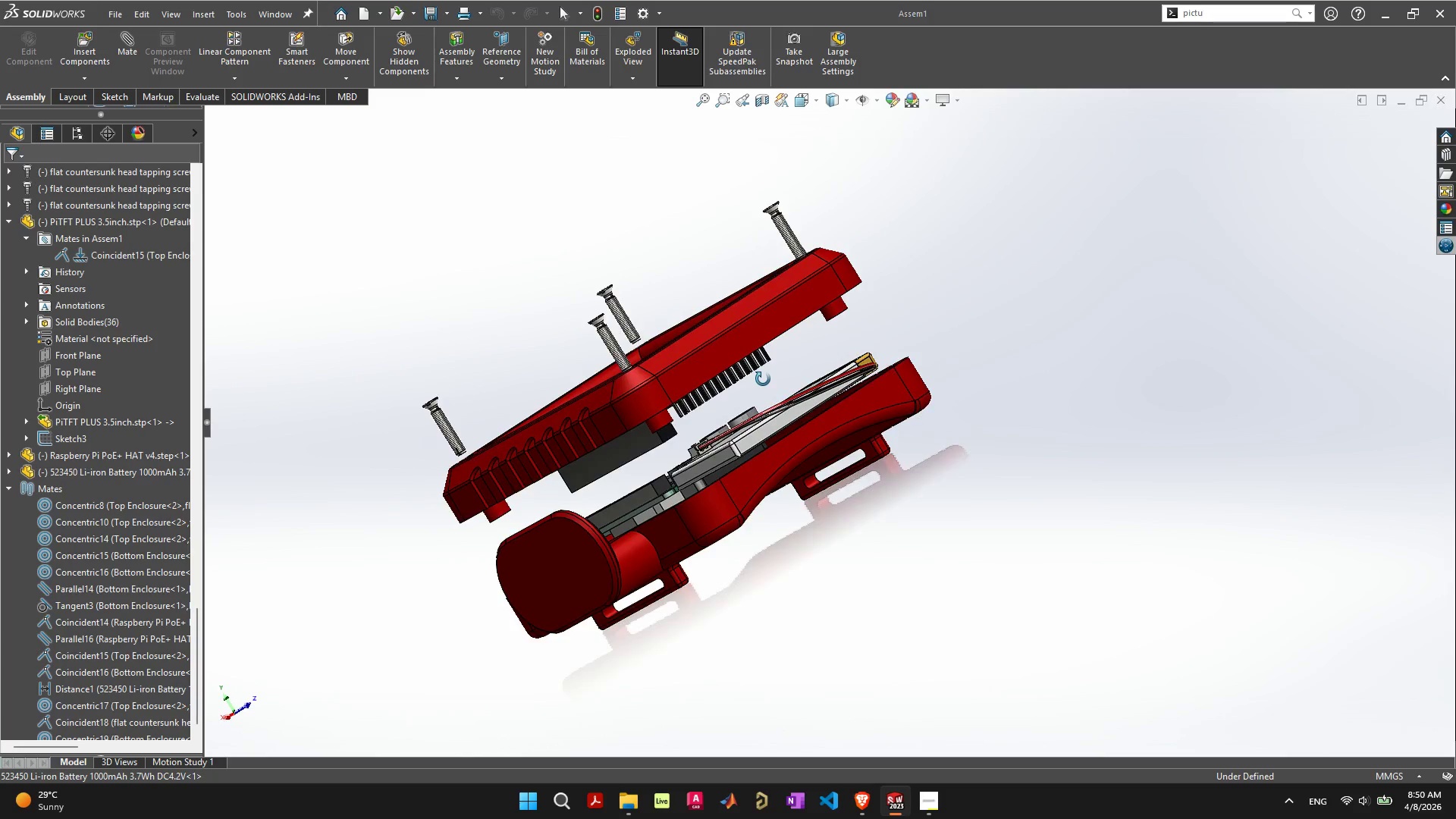 
wait(9.24)
 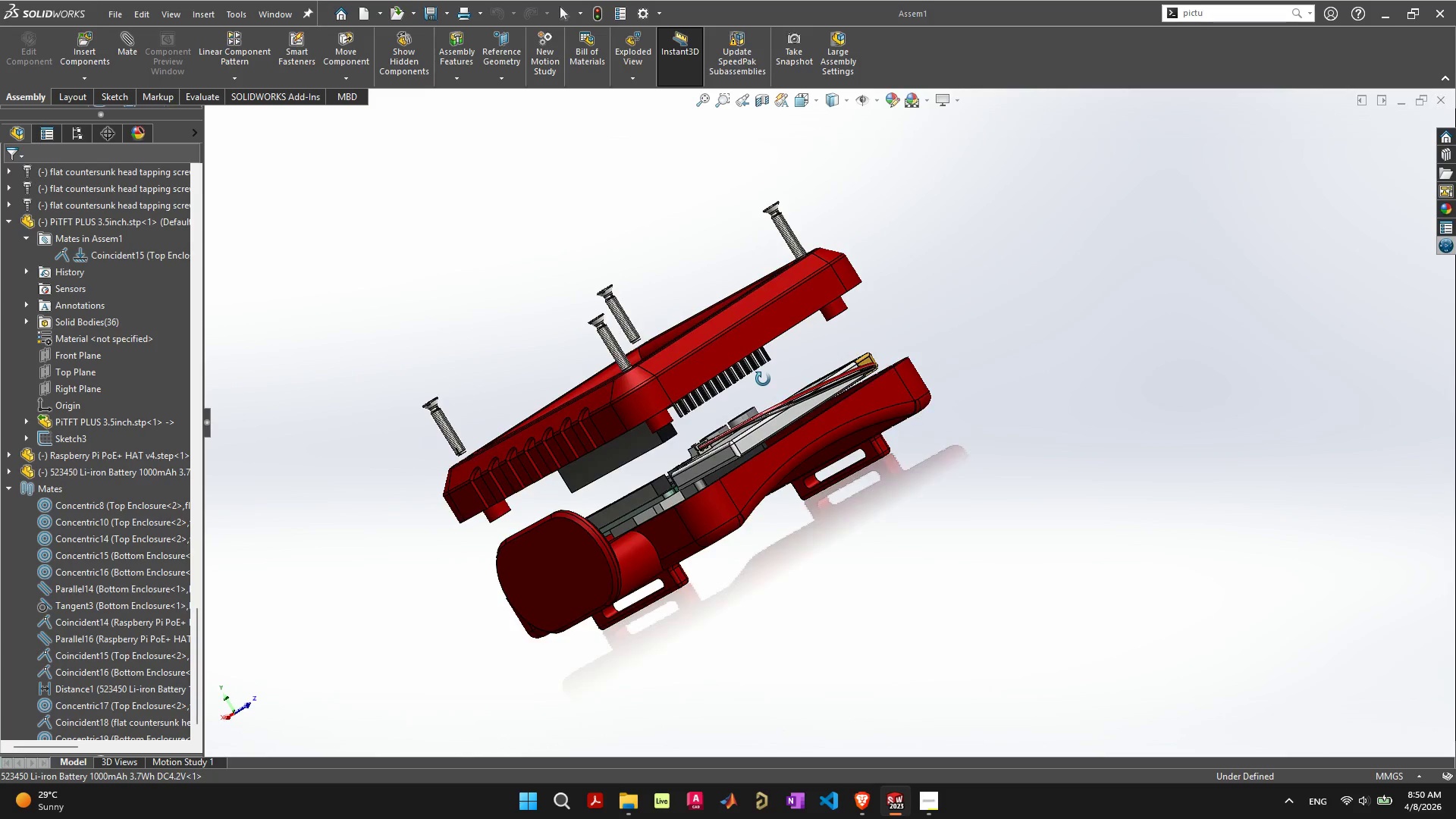 
scroll: coordinate [384, 511], scroll_direction: up, amount: 4.0
 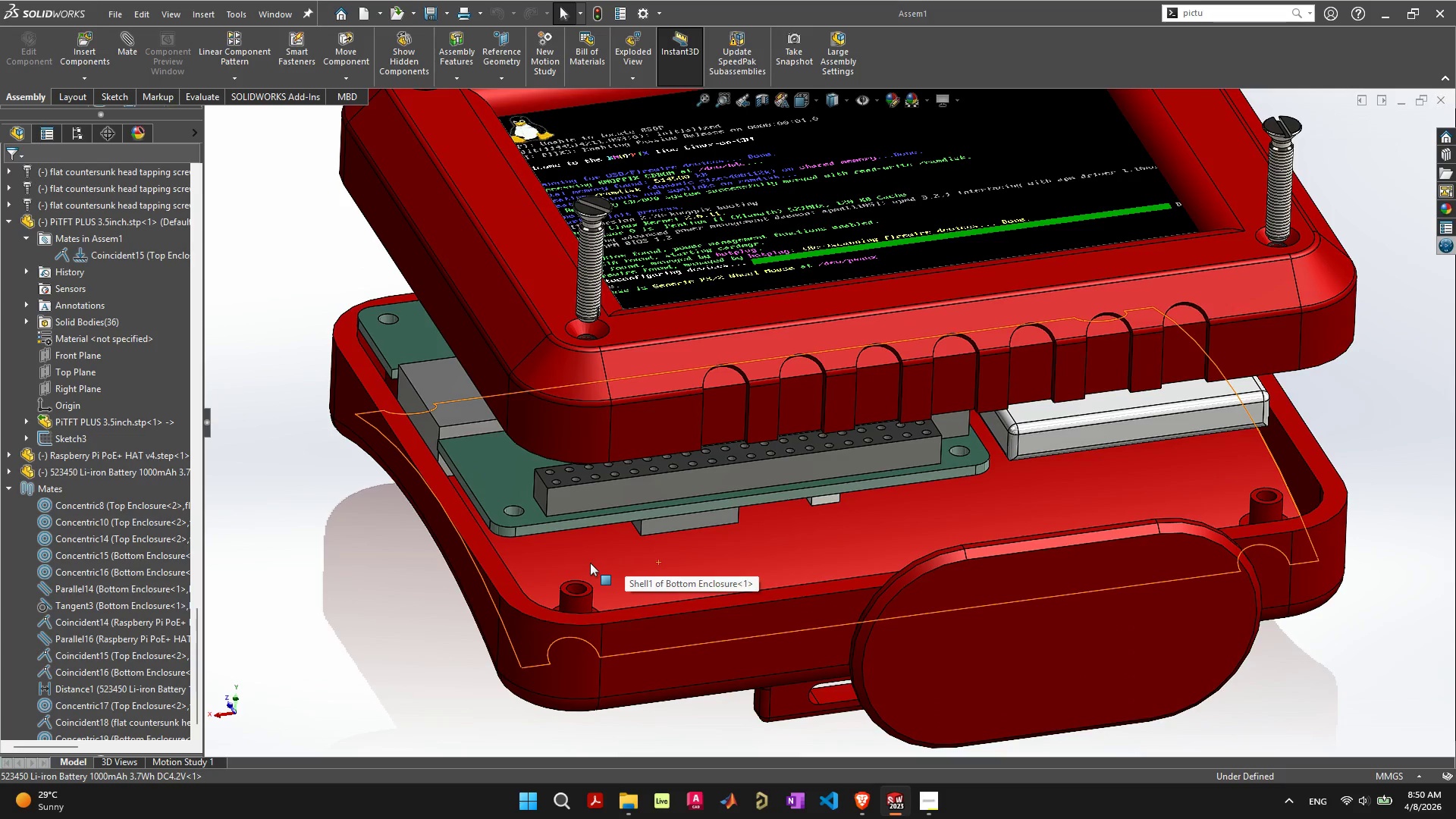 
wait(5.76)
 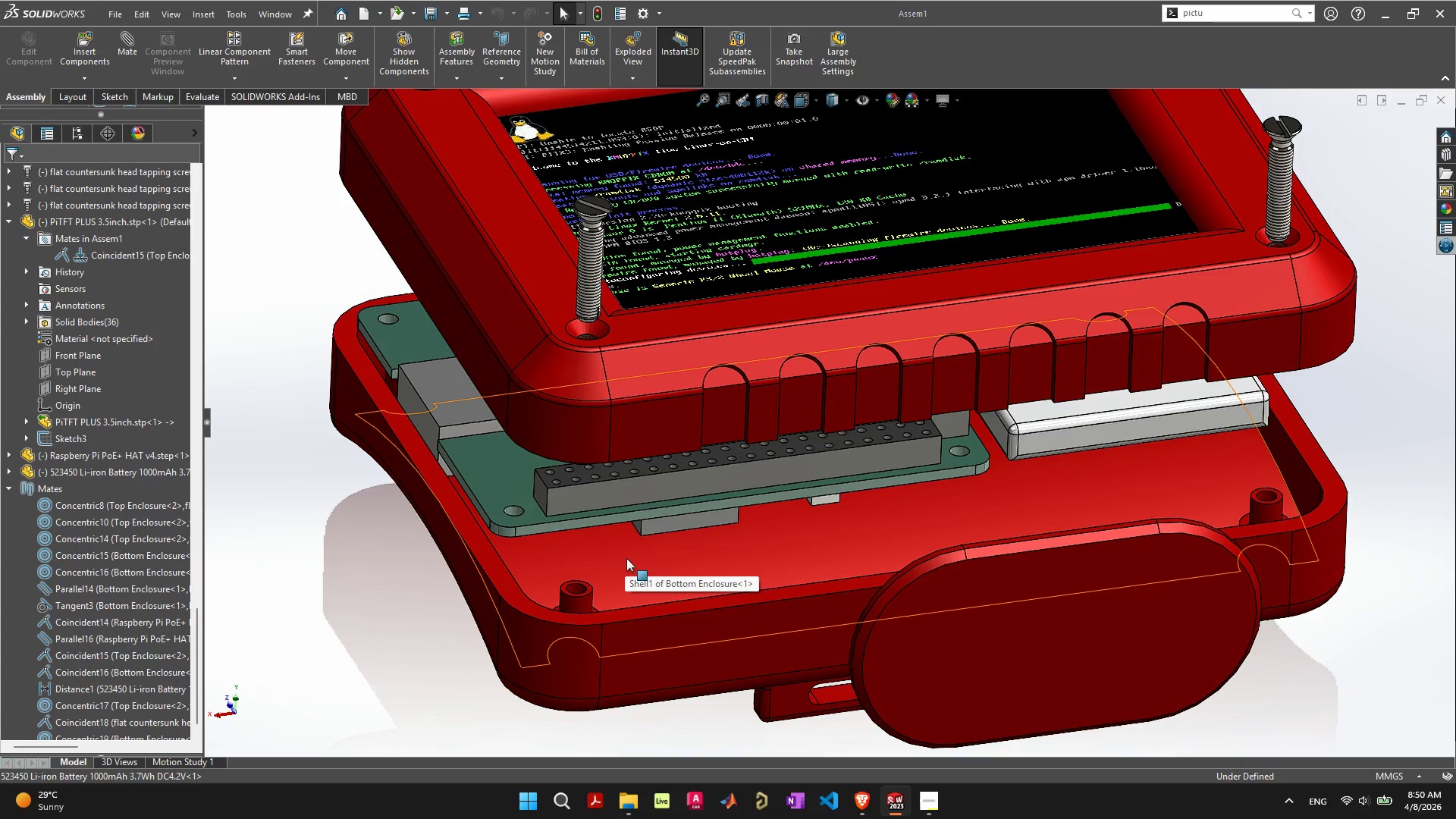 
mouse_move([602, 557])
 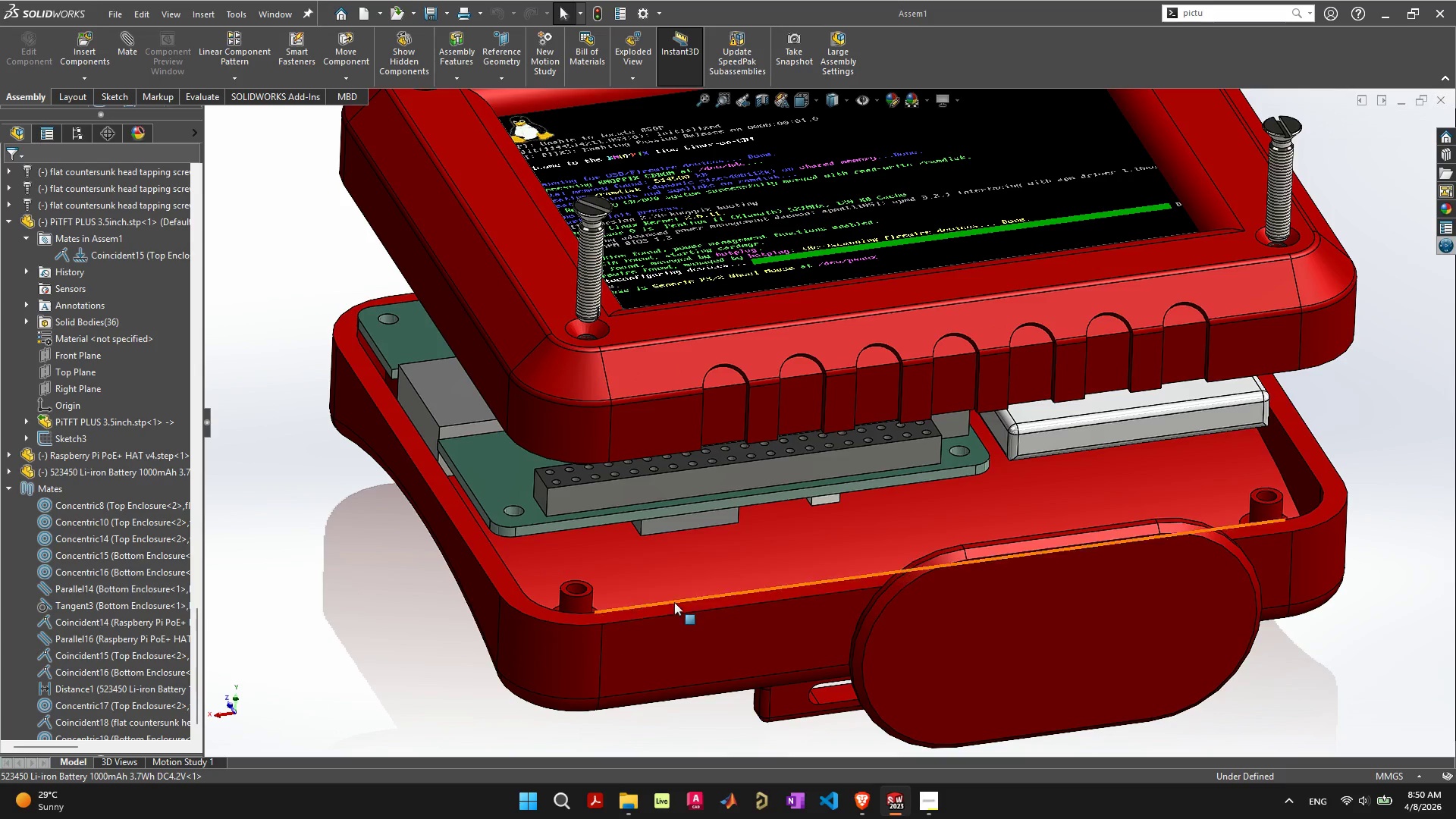 
left_click([670, 593])
 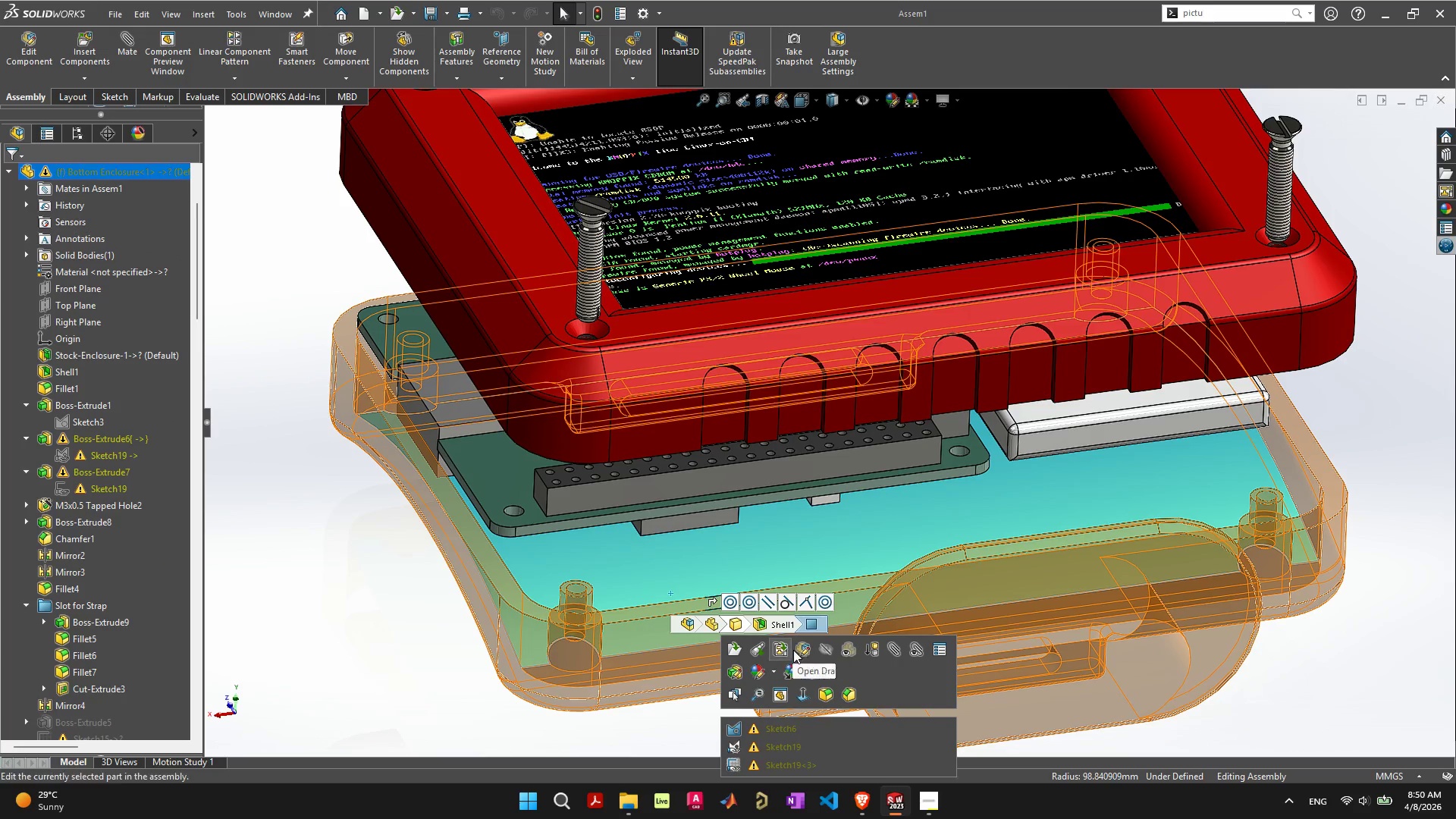 
left_click([802, 654])
 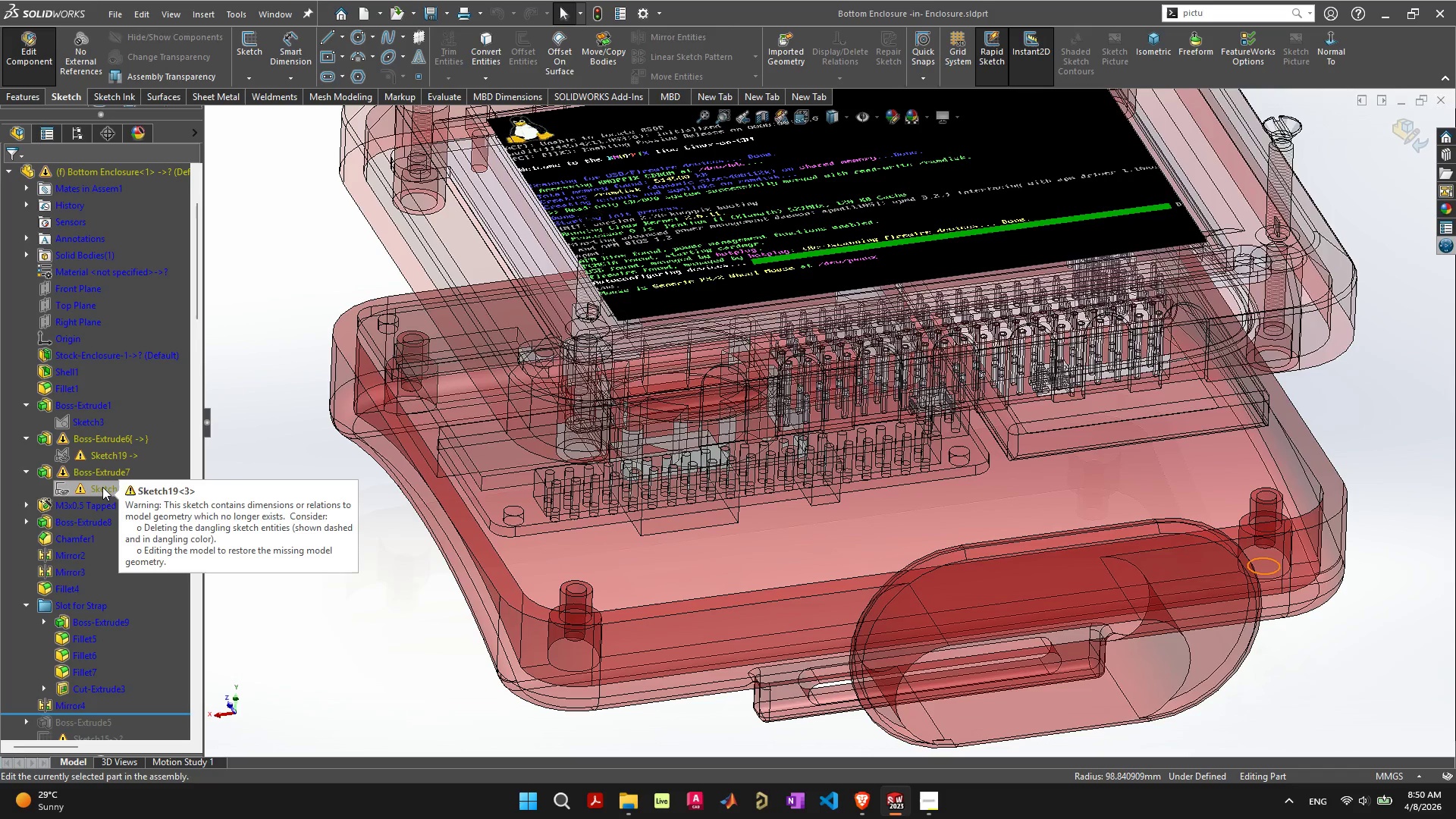 
left_click([102, 487])
 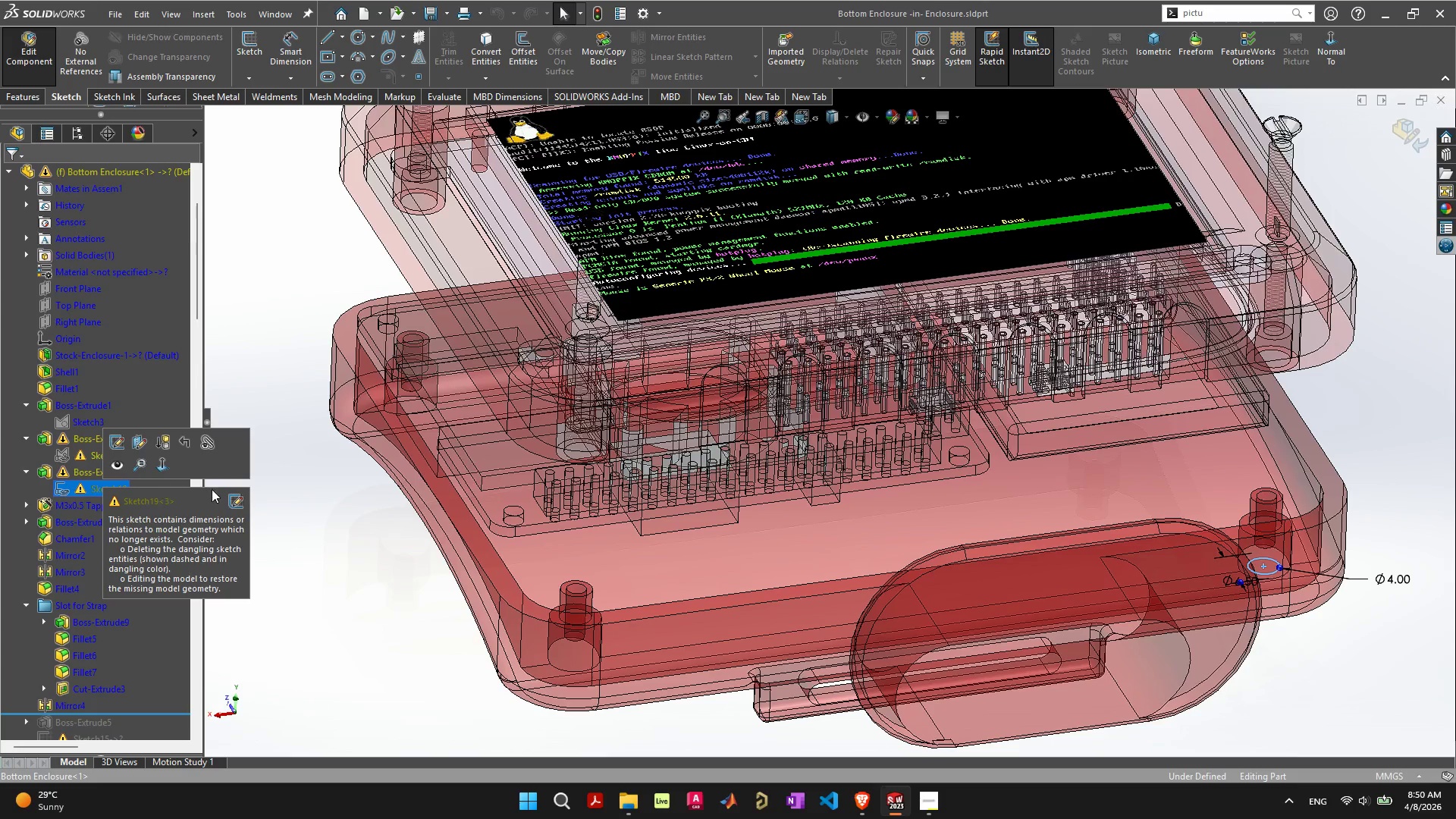 
left_click([232, 500])
 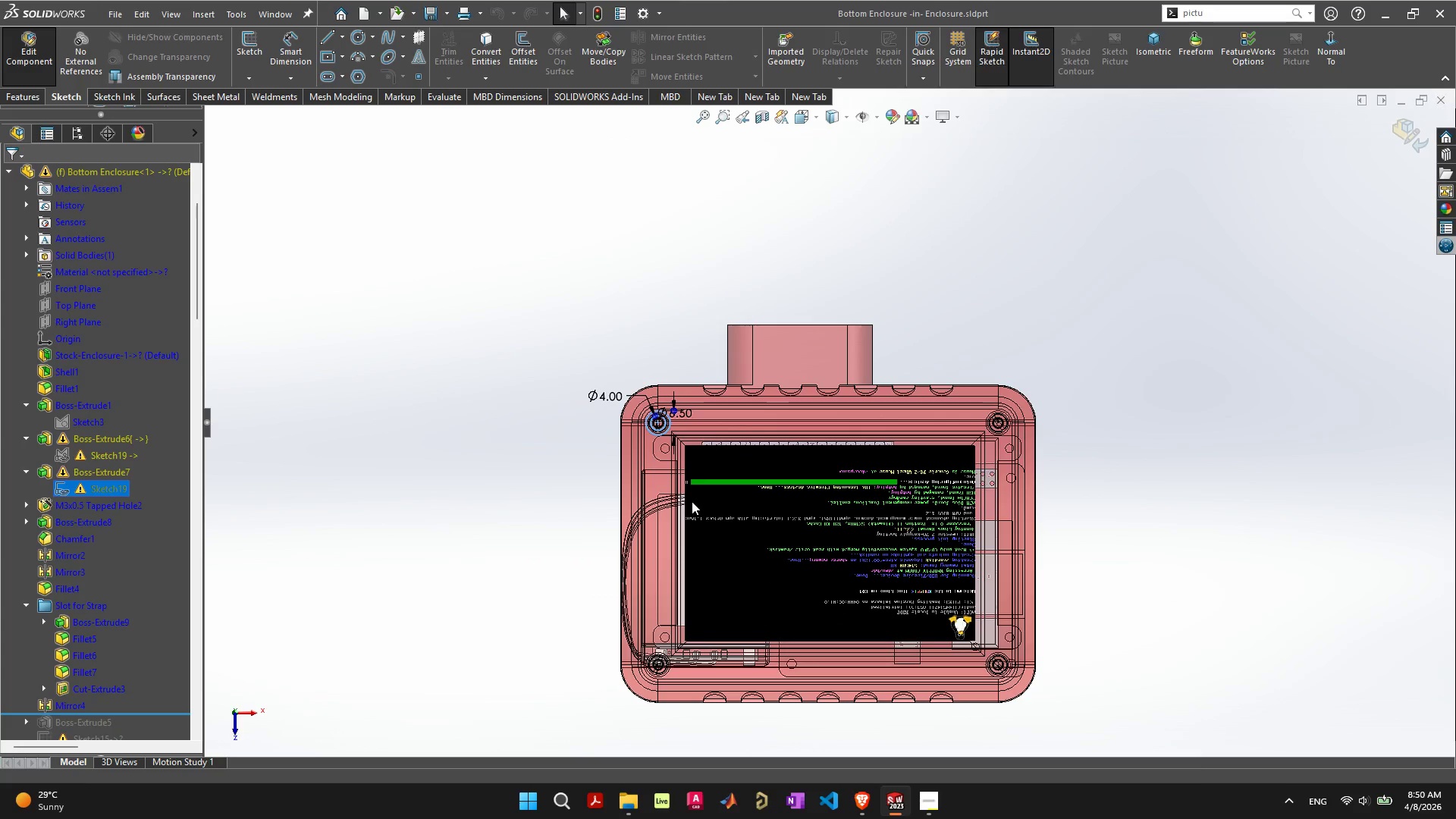 
scroll: coordinate [626, 393], scroll_direction: up, amount: 14.0
 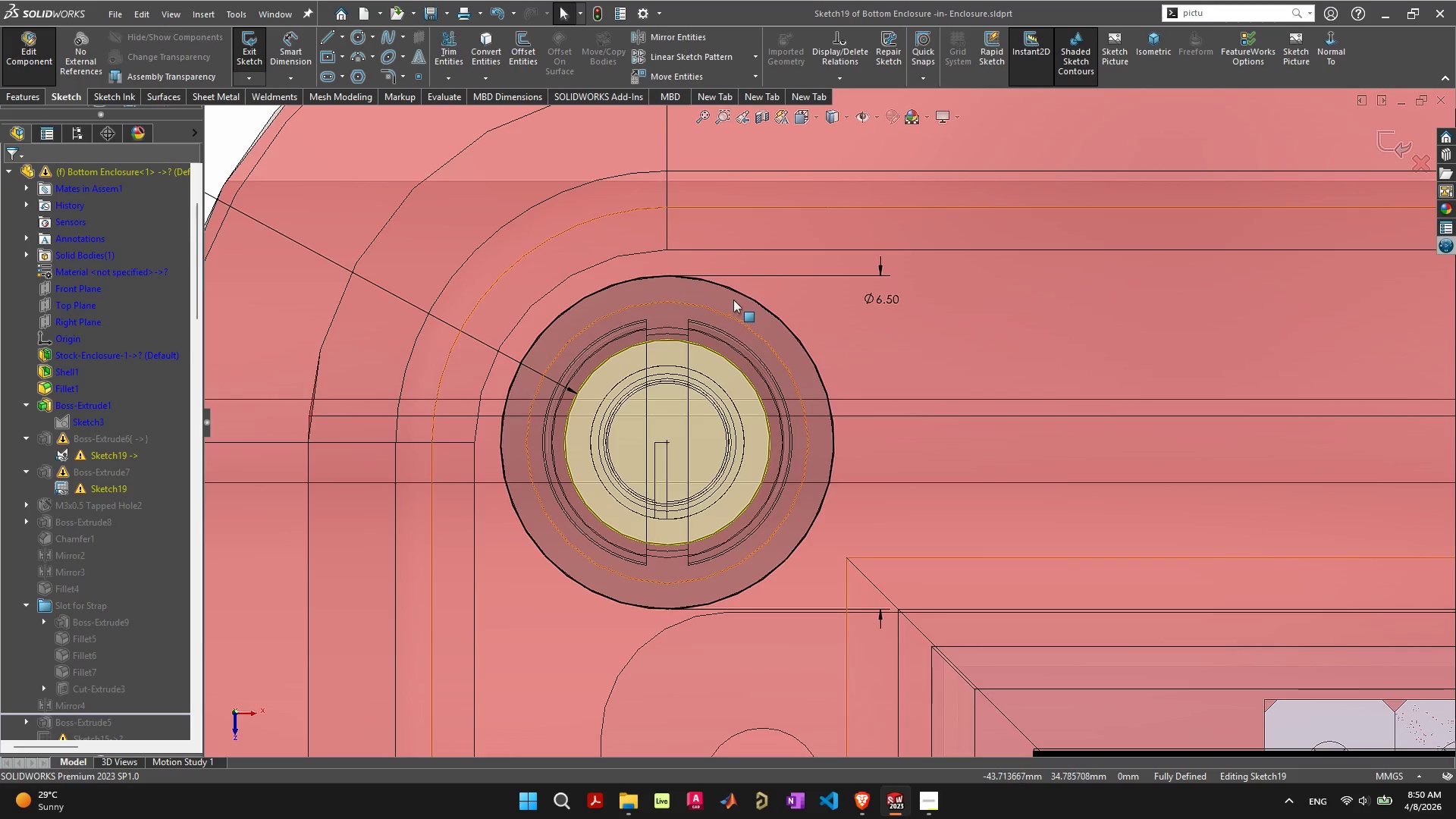 
left_click([742, 295])
 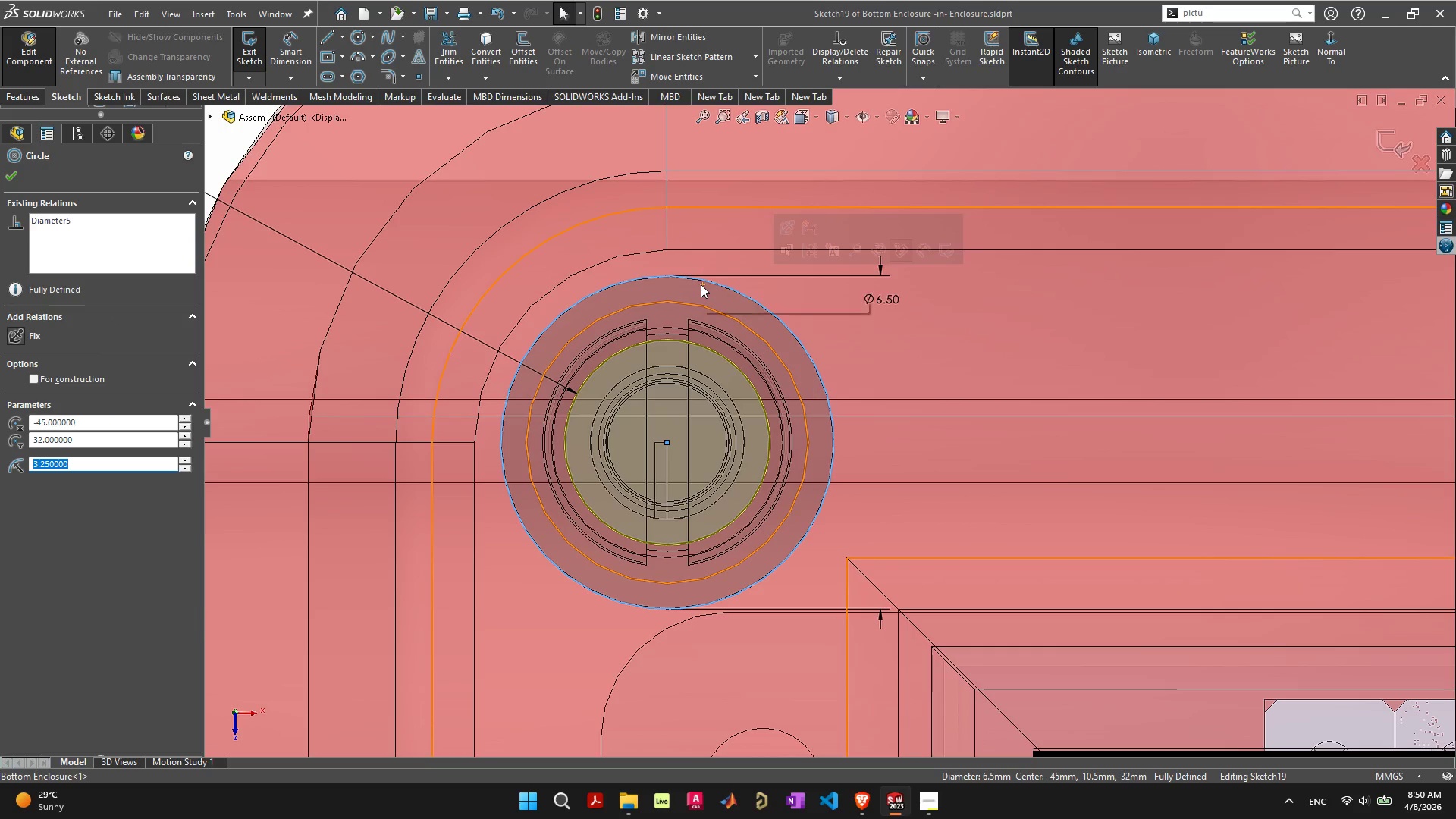 
left_click([43, 223])
 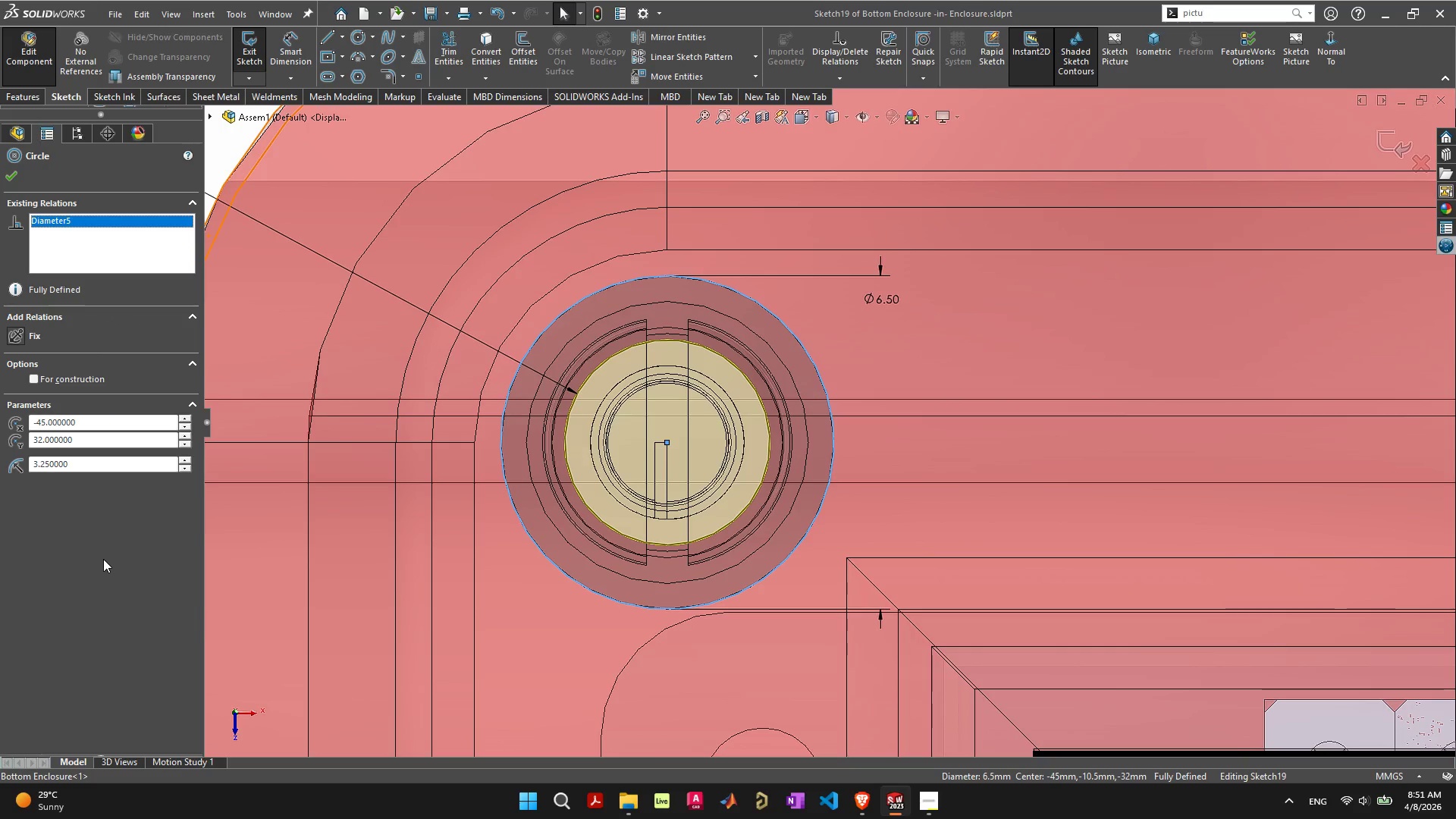 
wait(5.69)
 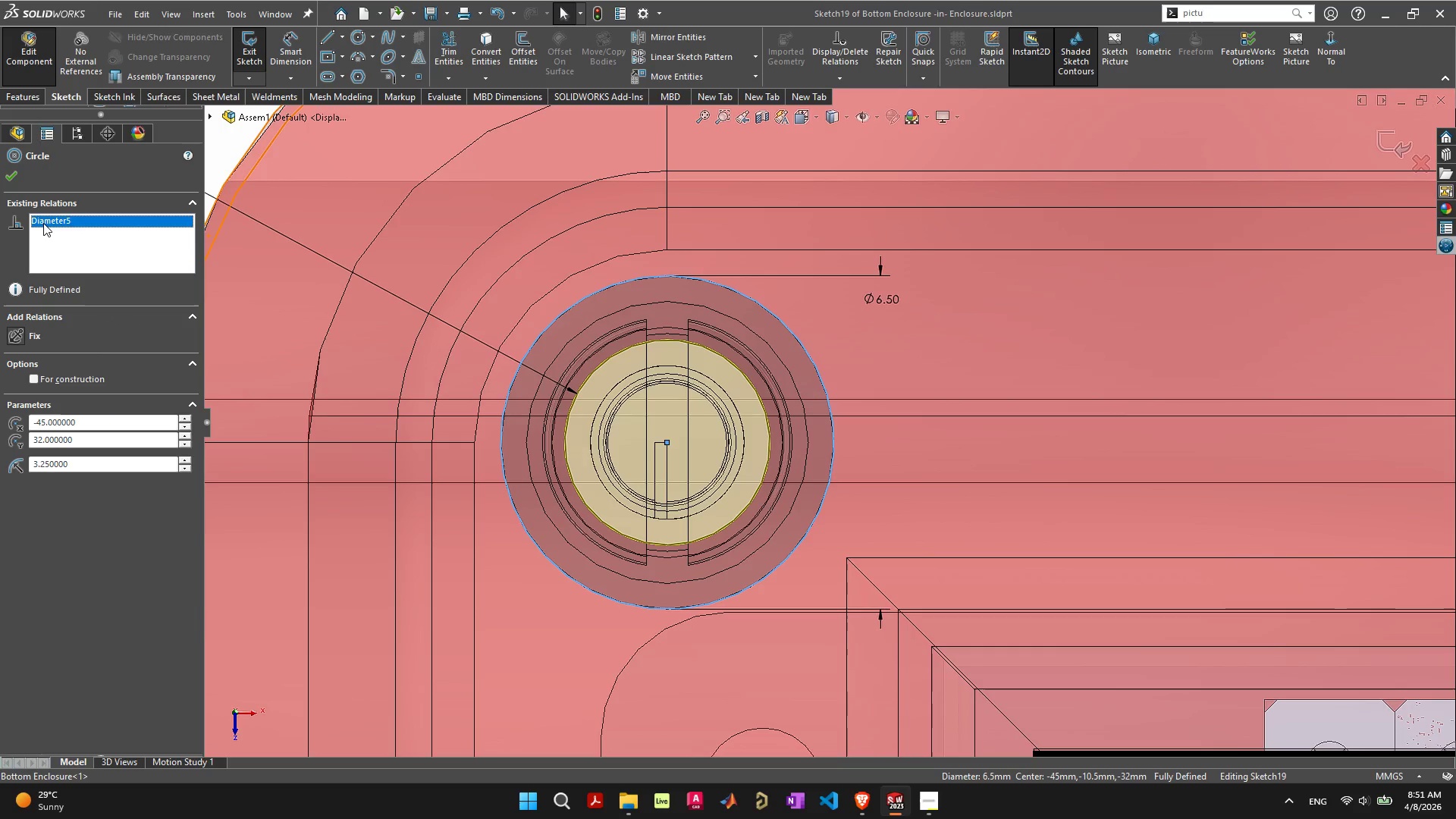 
left_click([629, 349])
 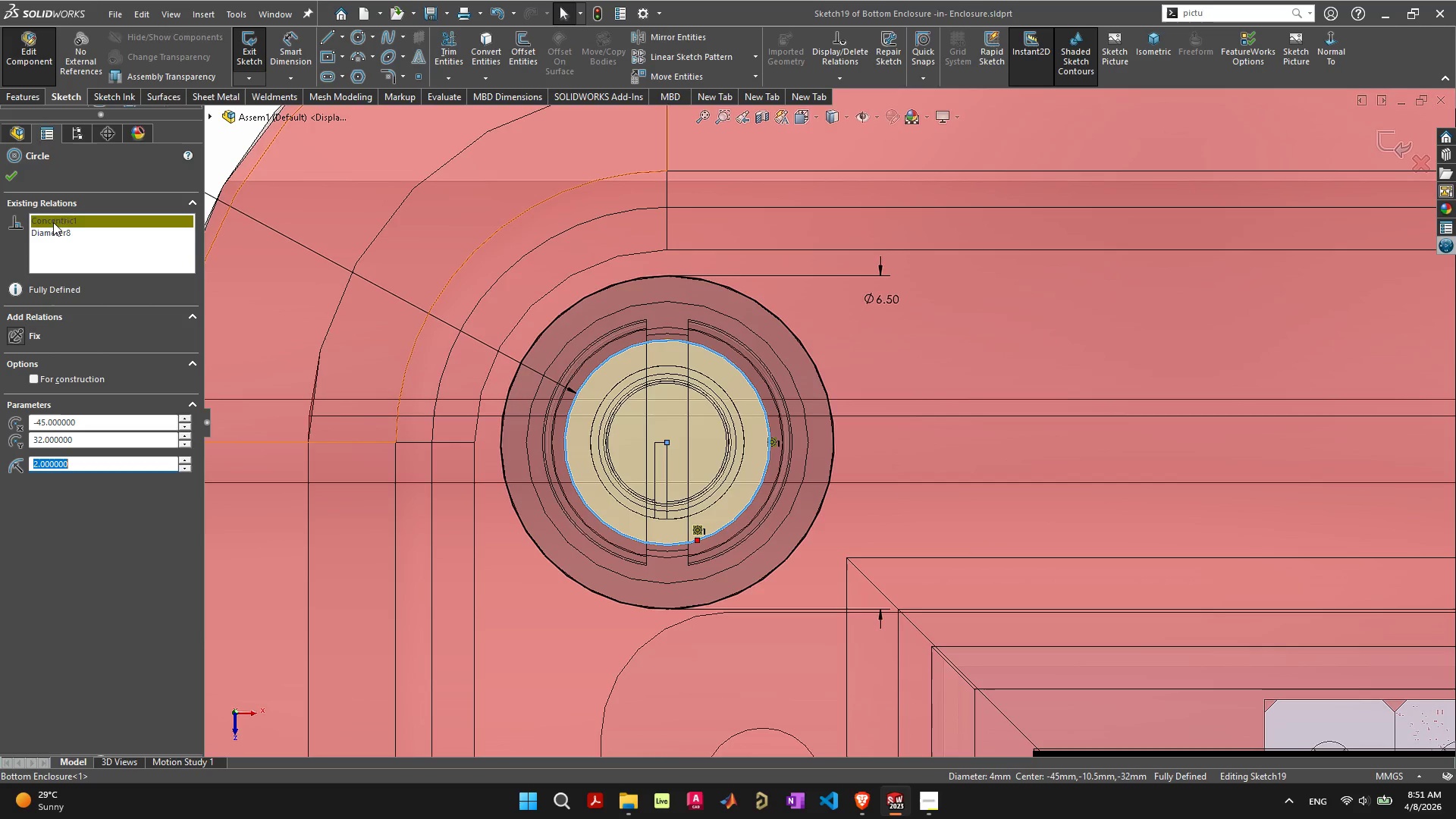 
double_click([69, 222])
 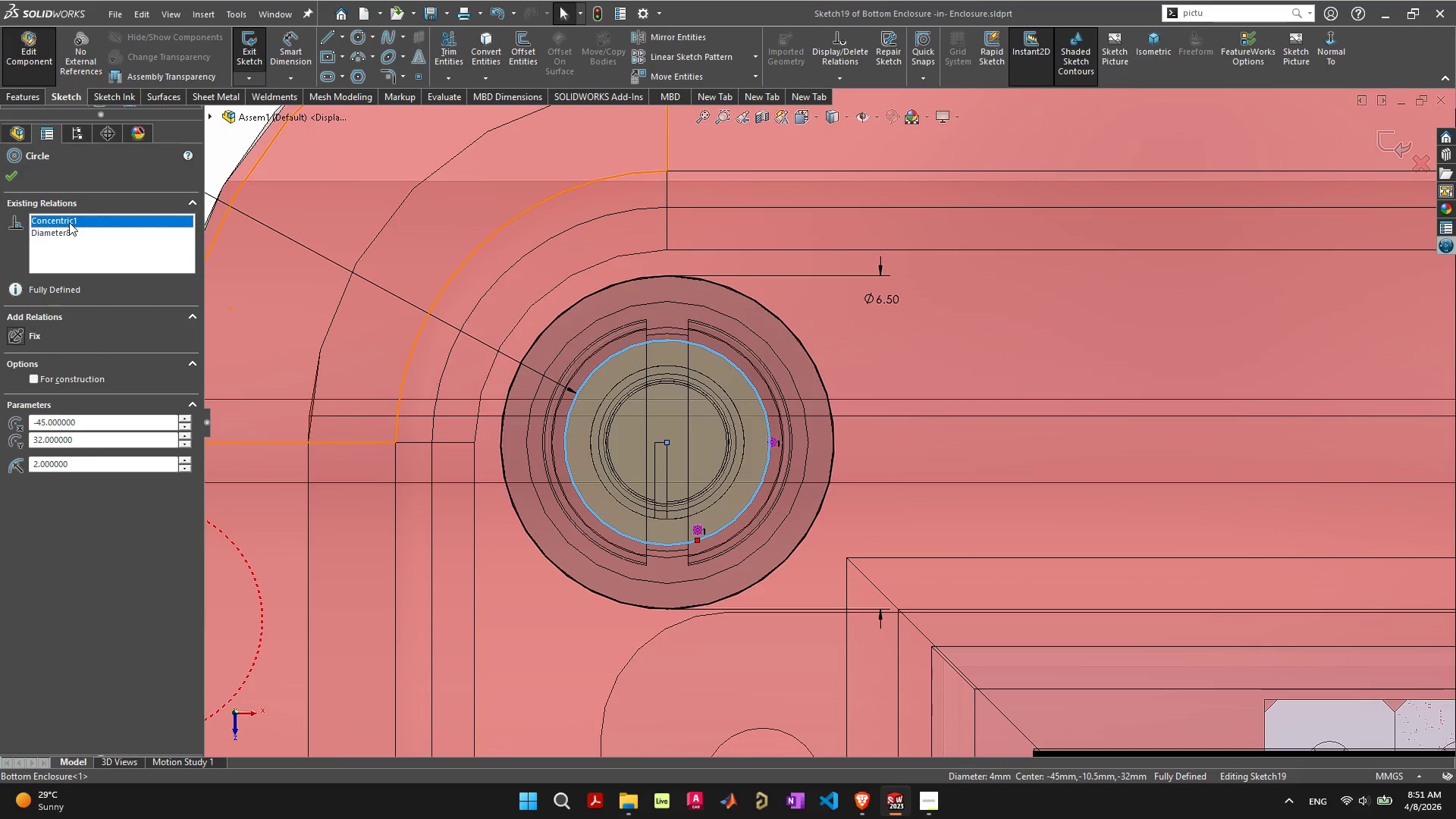 
key(Delete)
 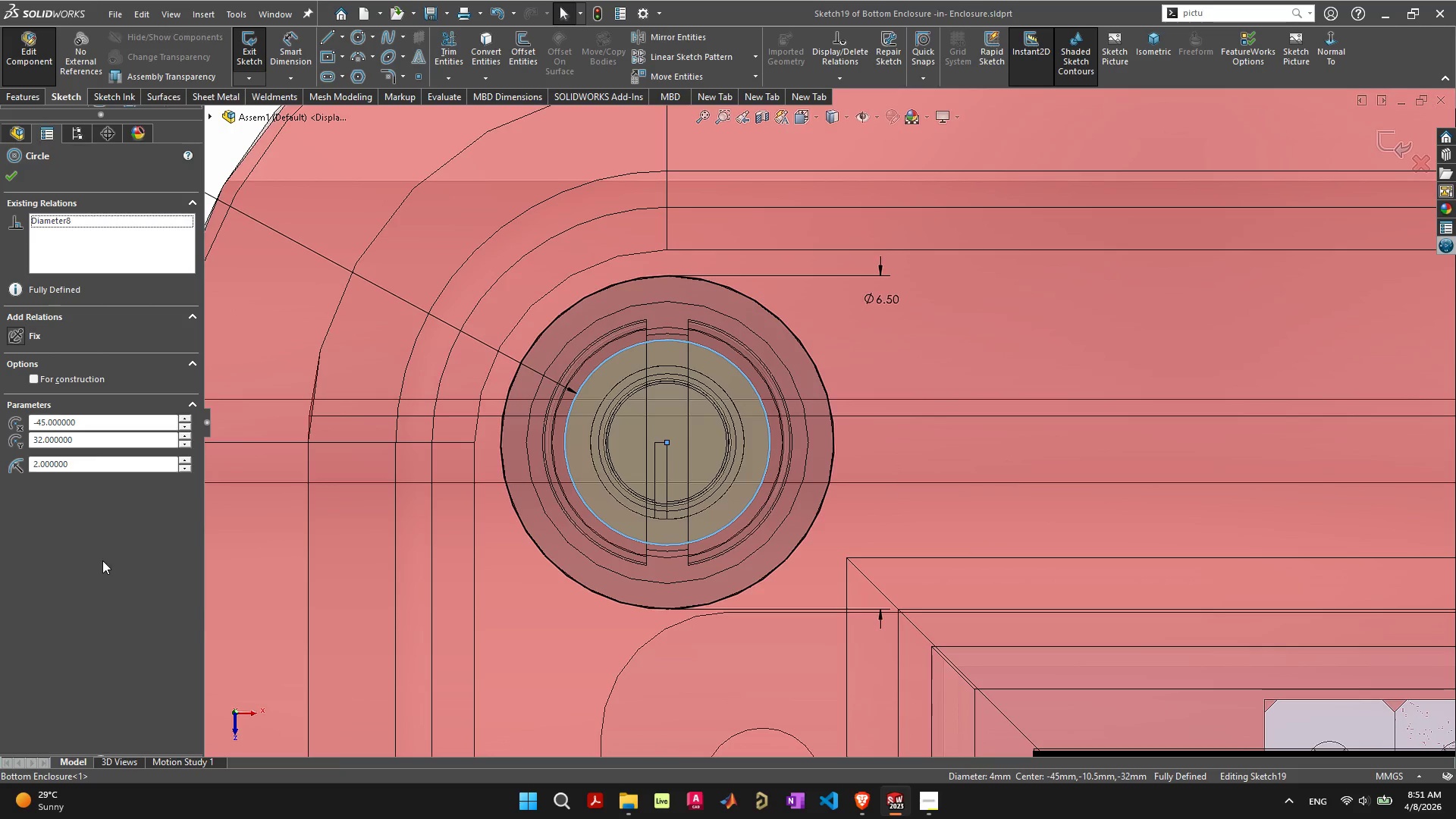 
left_click([123, 621])
 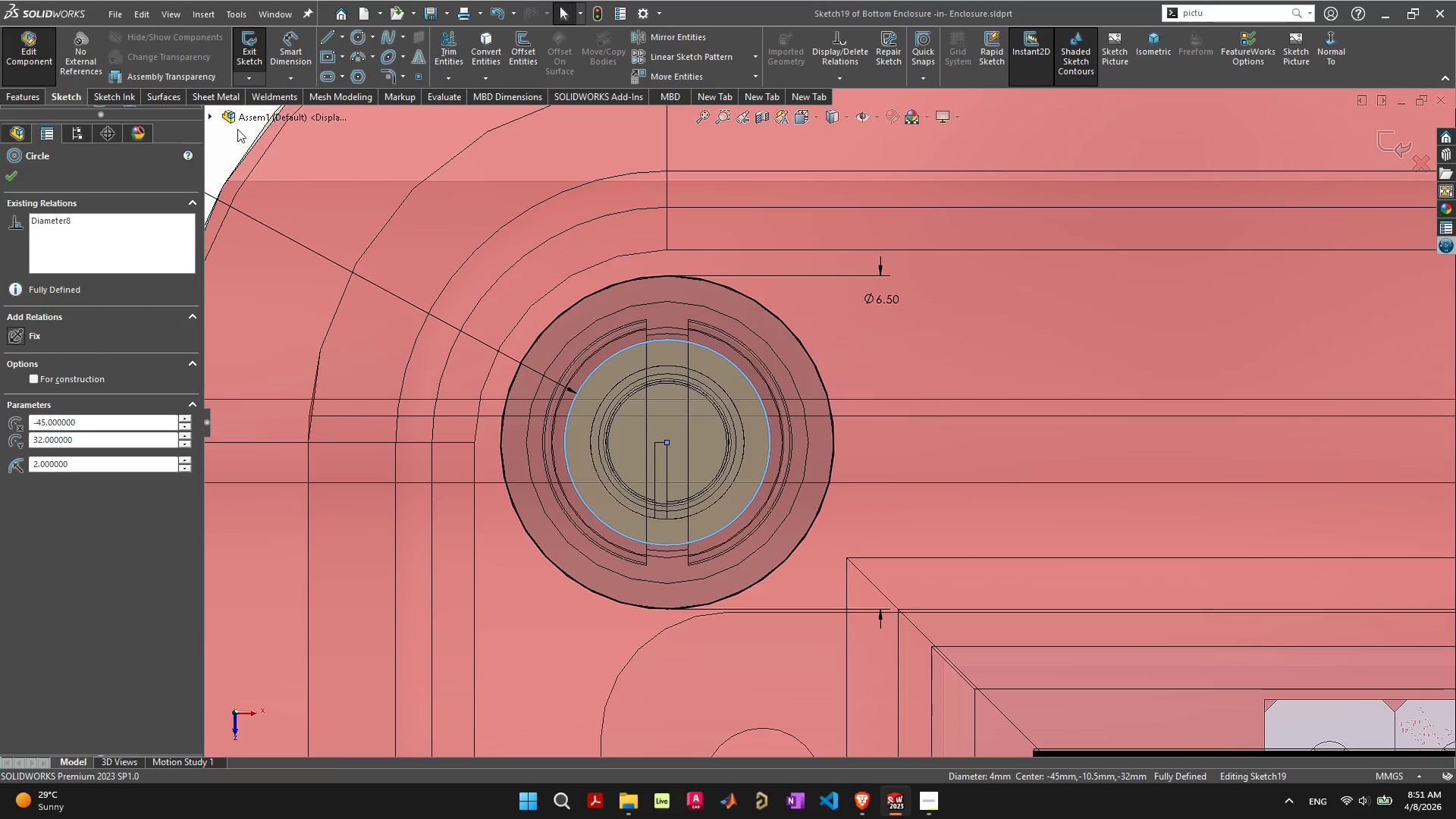 
left_click([223, 155])
 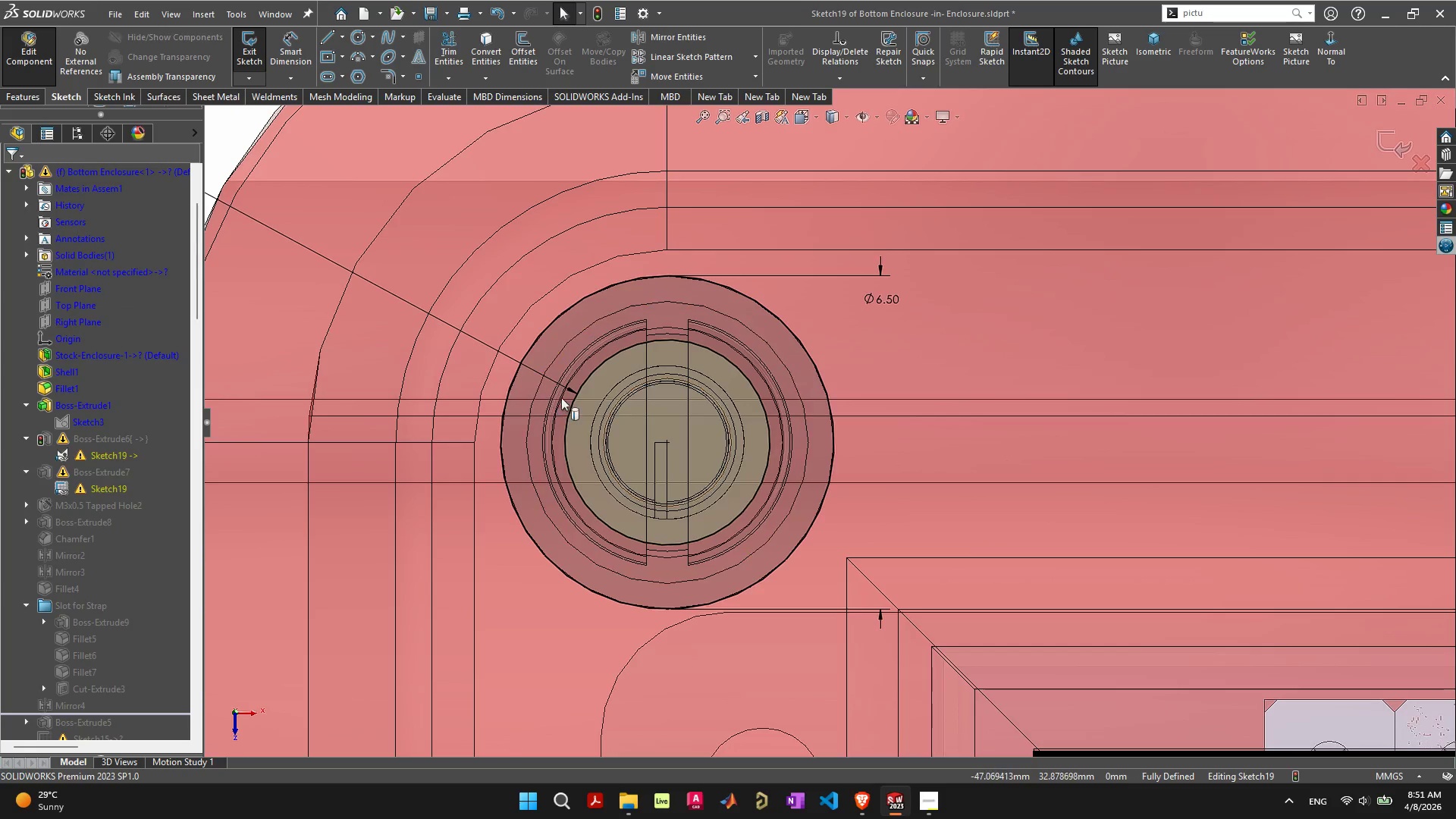 
scroll: coordinate [815, 513], scroll_direction: down, amount: 13.0
 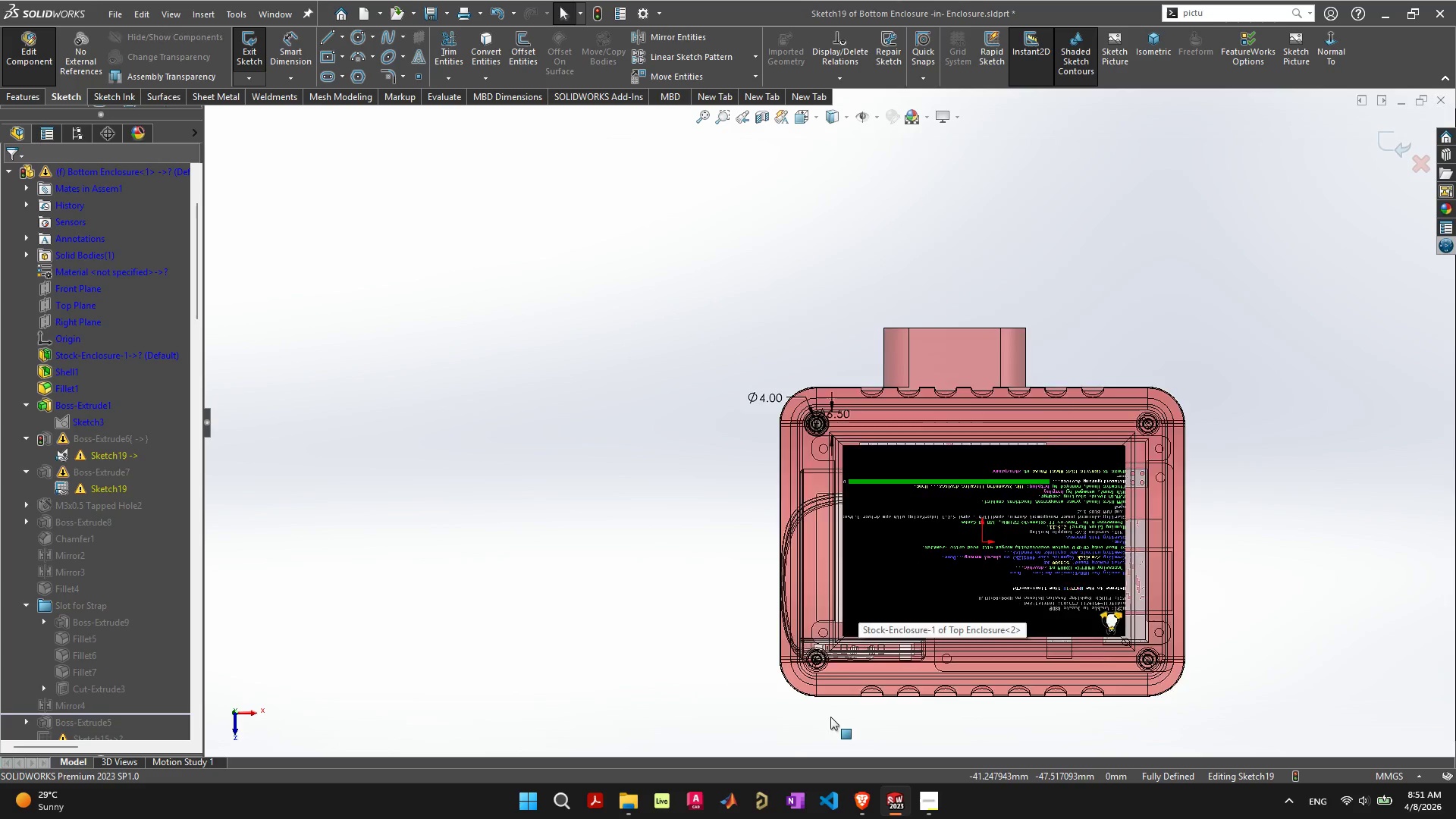 
scroll: coordinate [800, 539], scroll_direction: up, amount: 11.0
 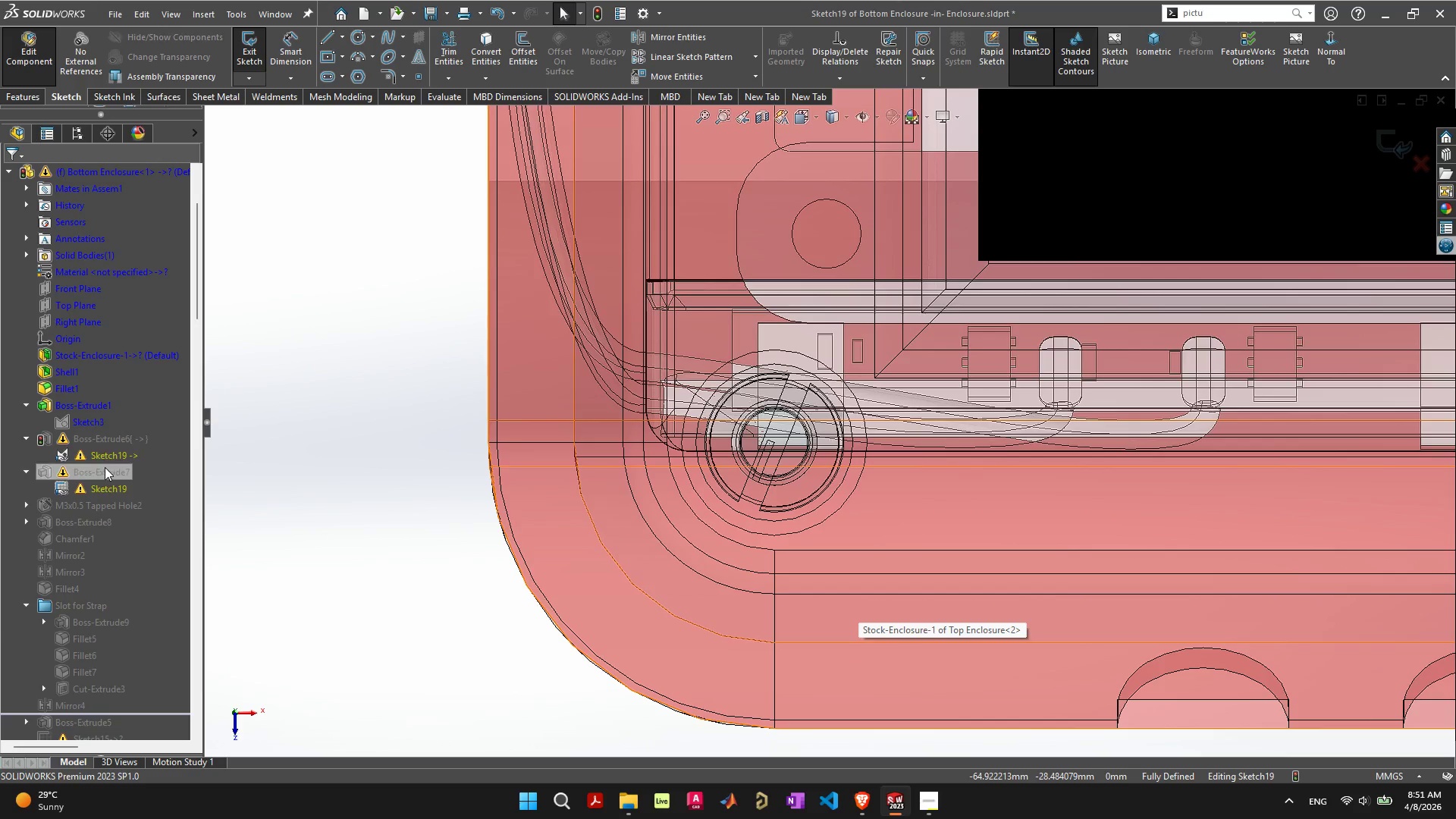 
left_click([106, 454])
 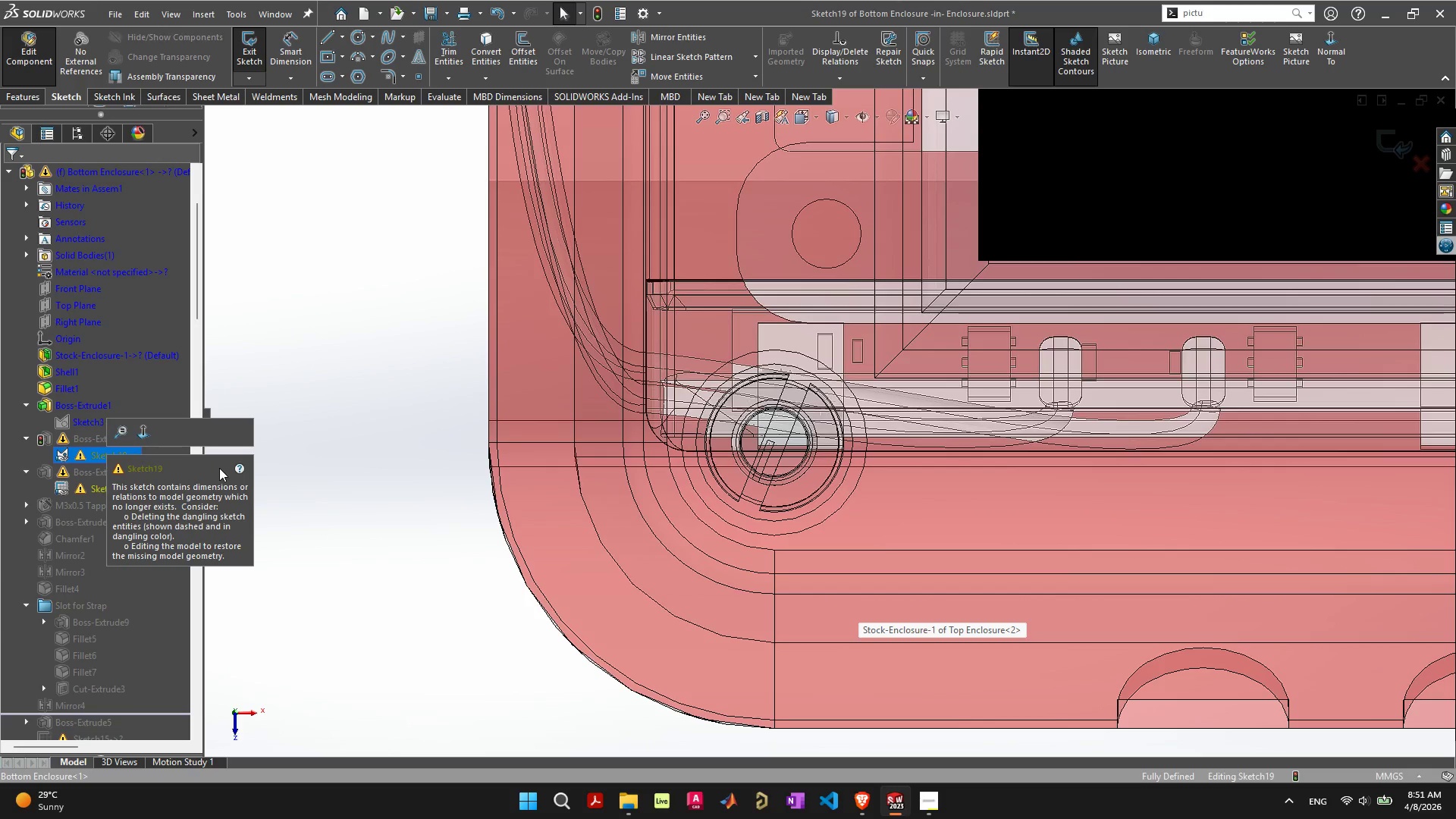 
left_click([335, 467])
 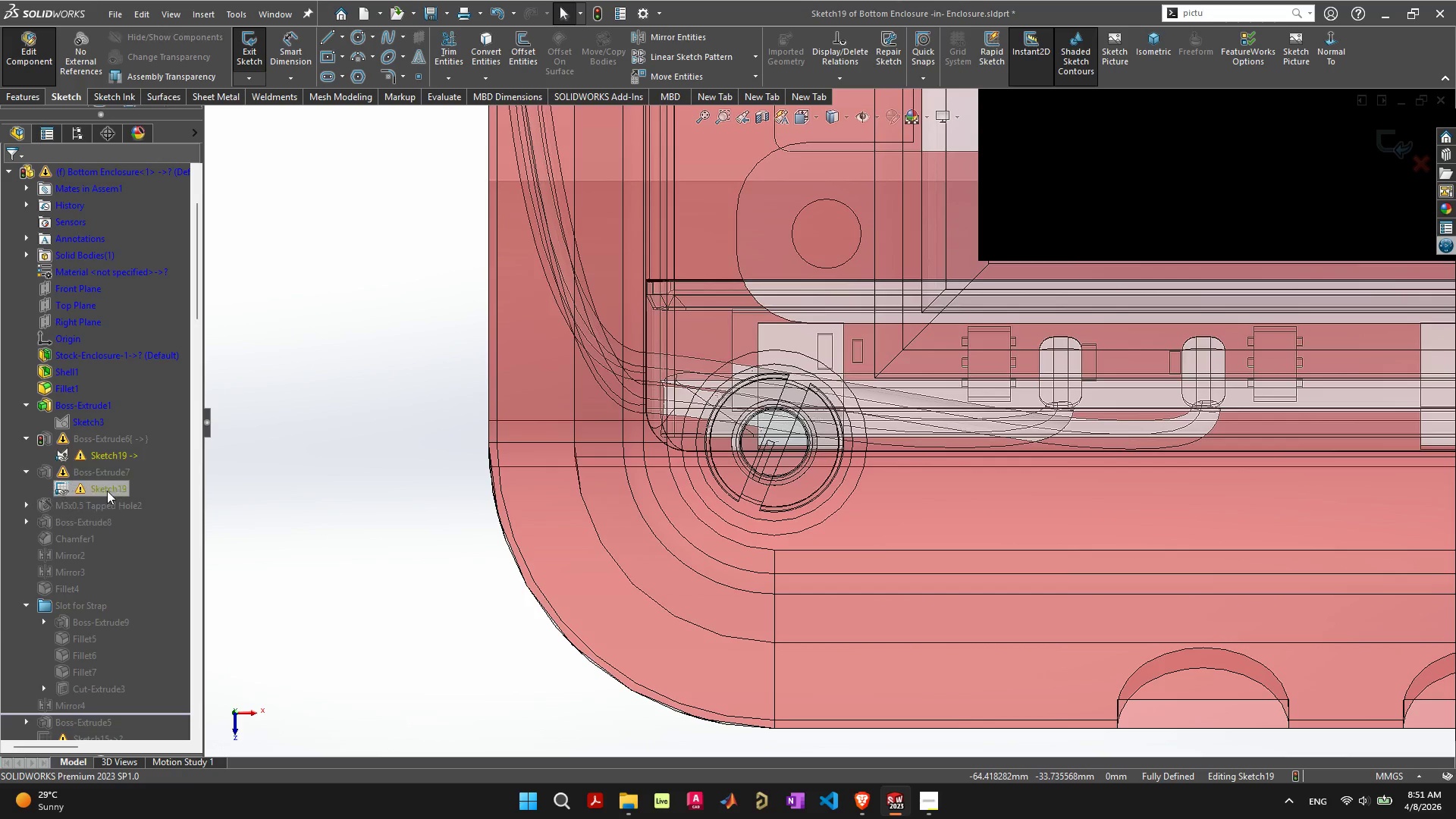 
left_click([107, 489])
 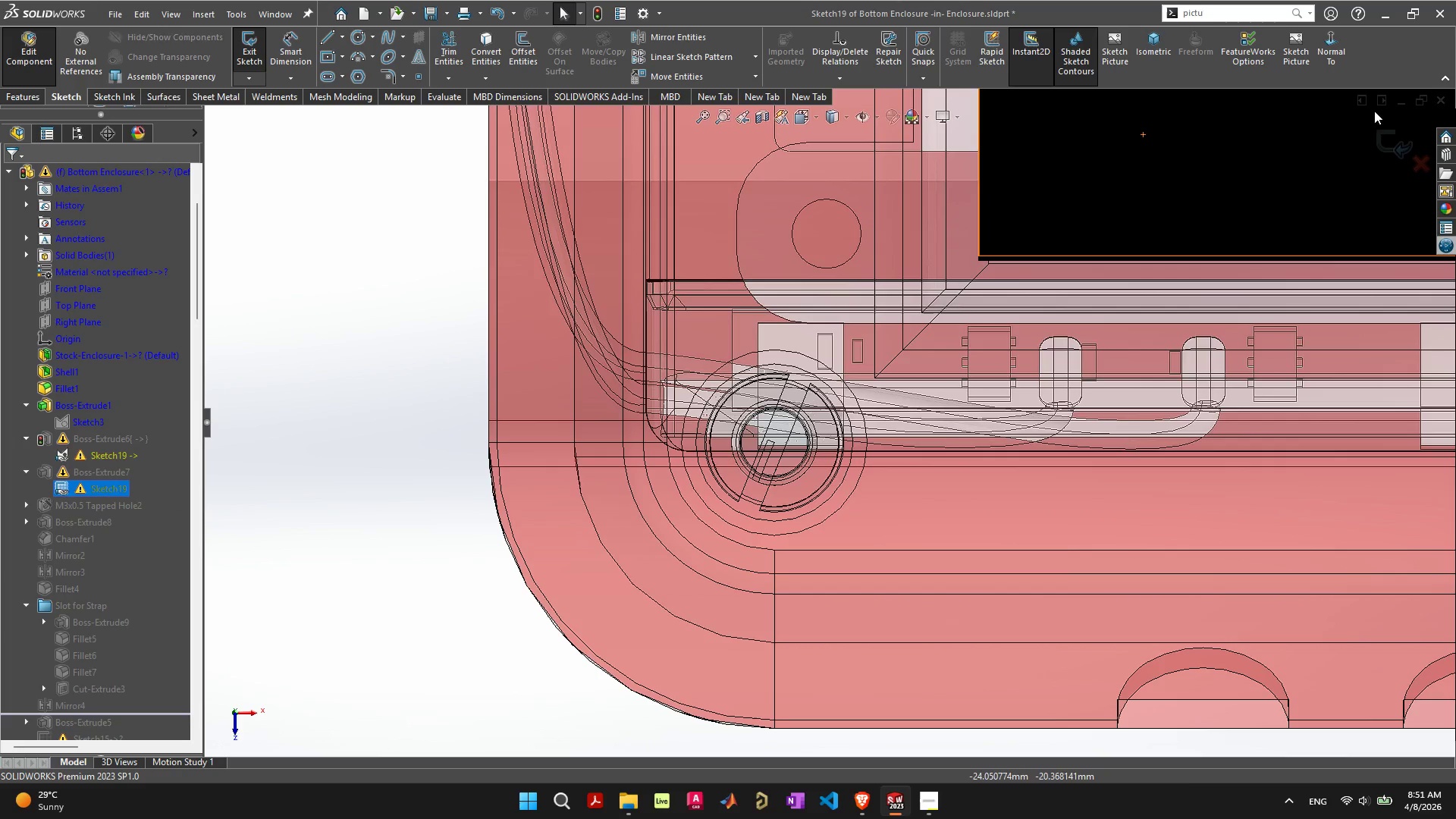 
left_click([1387, 133])
 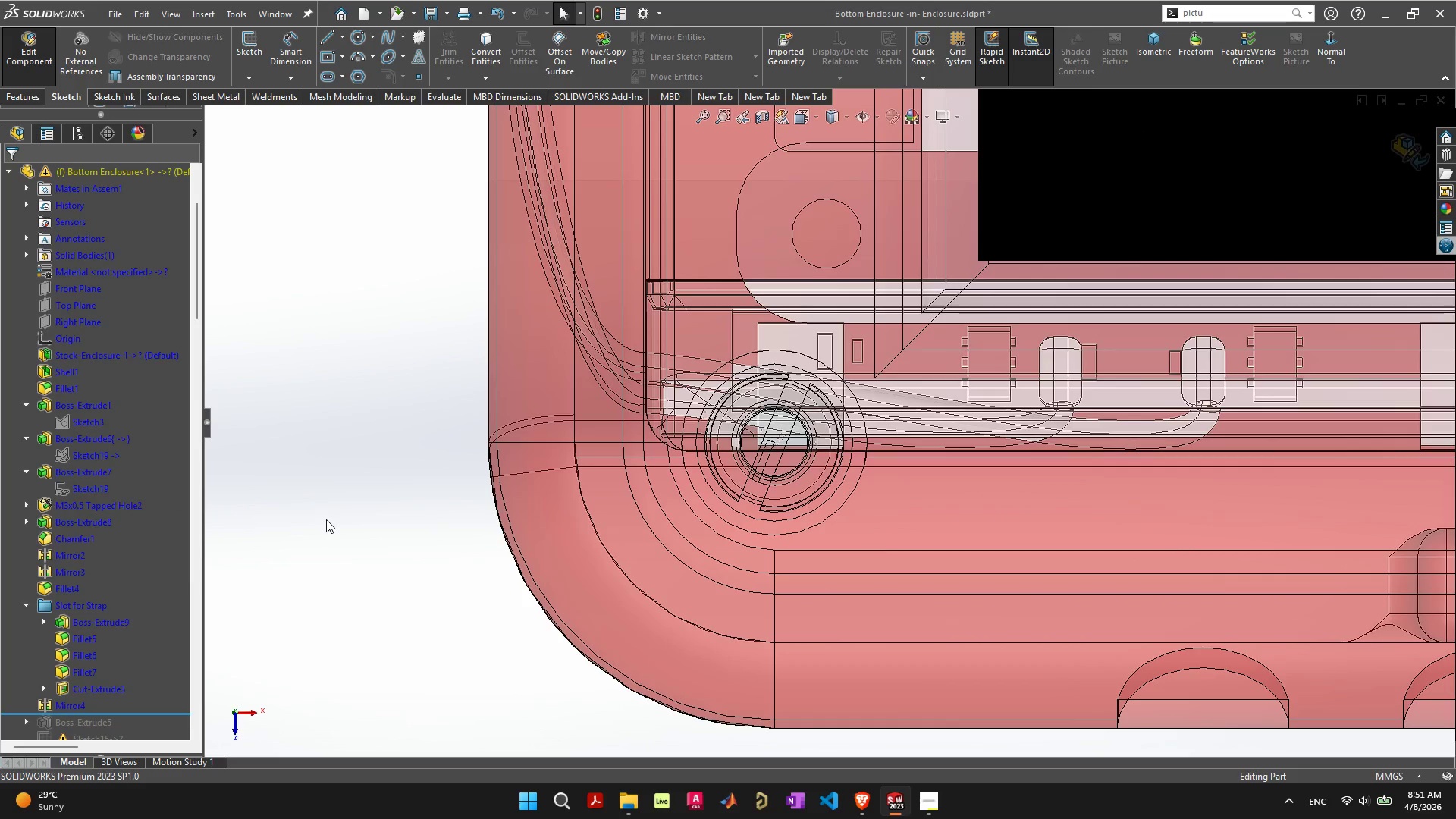 
left_click([329, 519])
 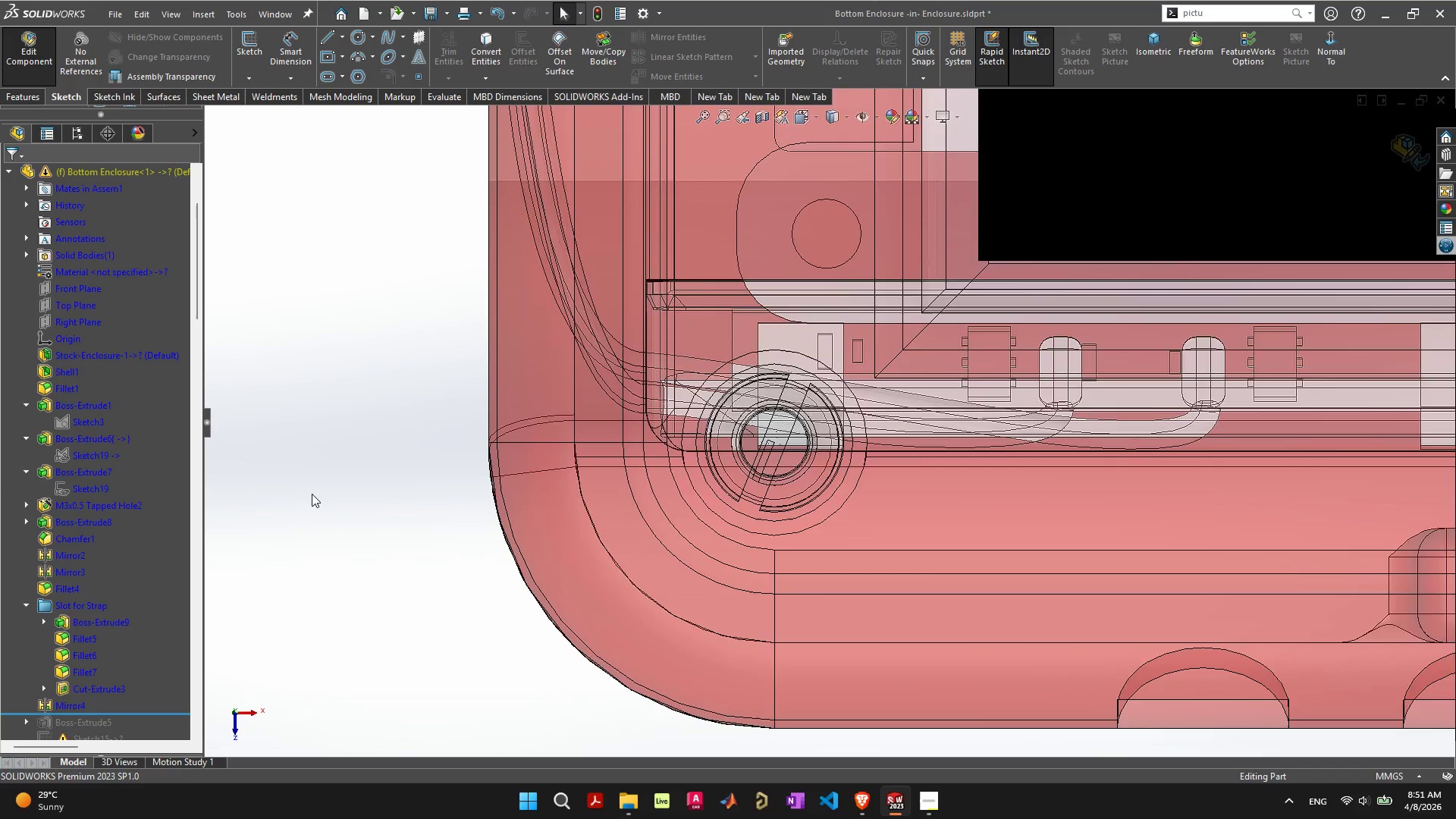 
scroll: coordinate [159, 526], scroll_direction: down, amount: 13.0
 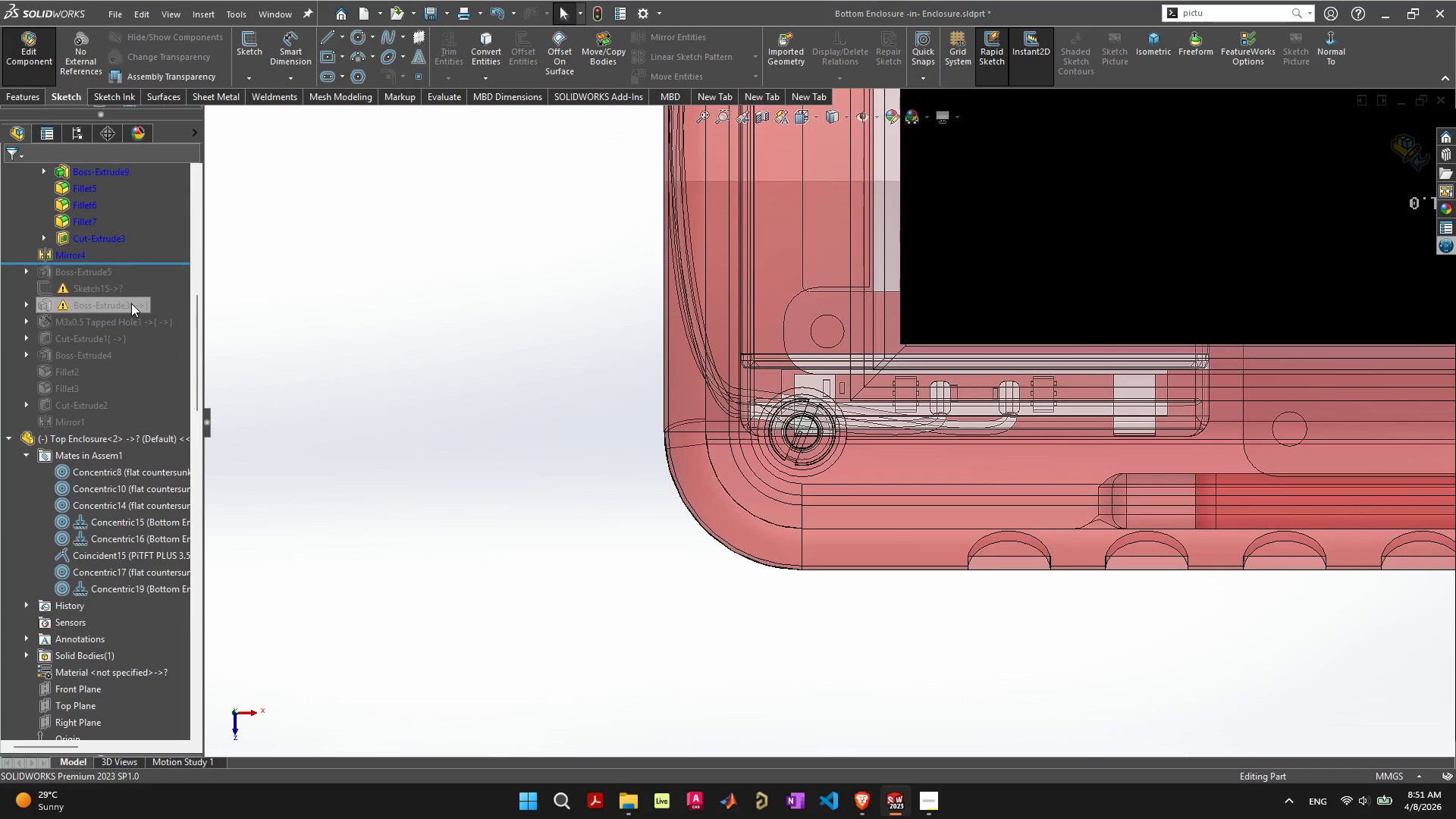 
scroll: coordinate [128, 304], scroll_direction: up, amount: 12.0
 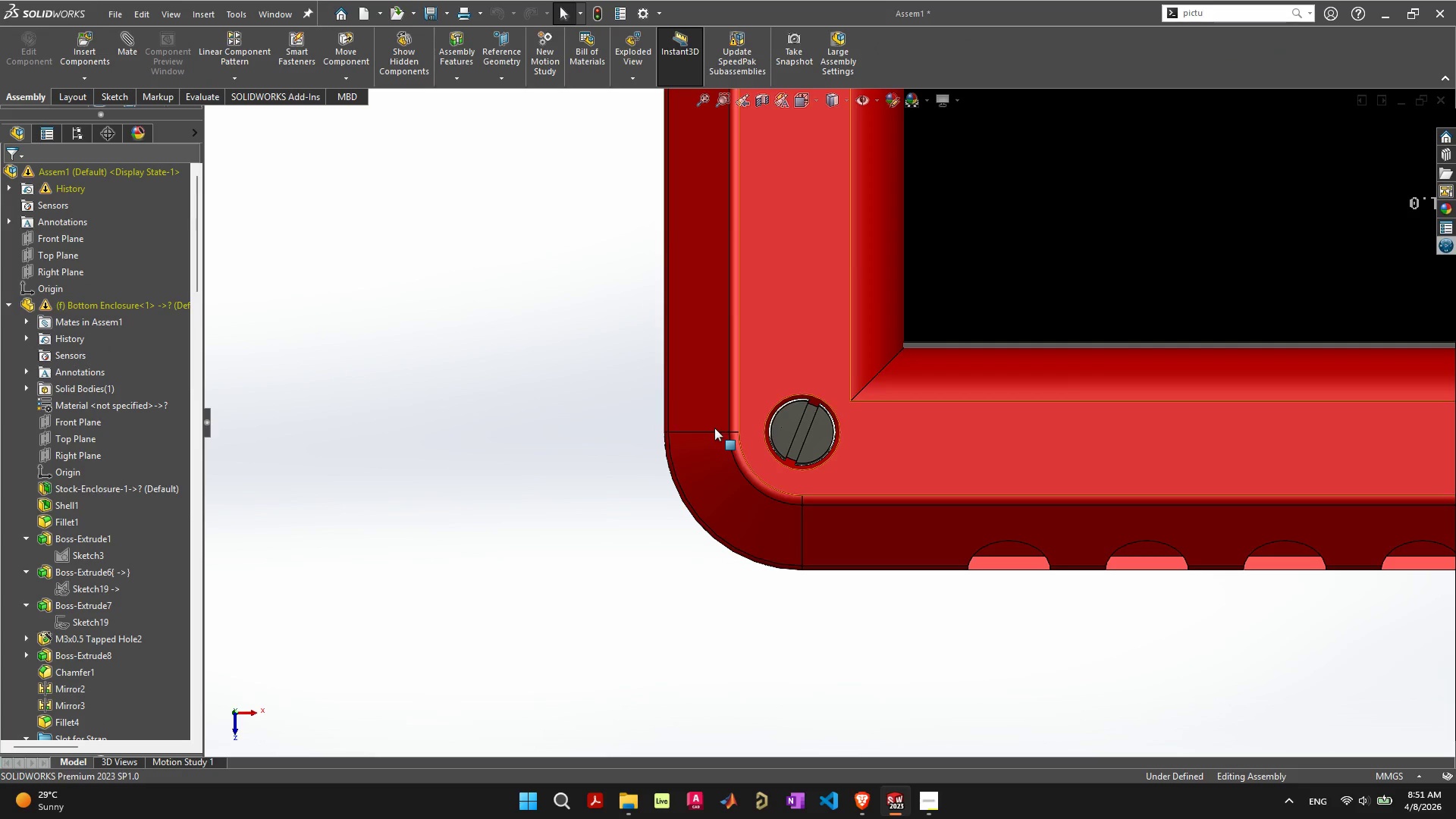 
scroll: coordinate [99, 419], scroll_direction: down, amount: 7.0
 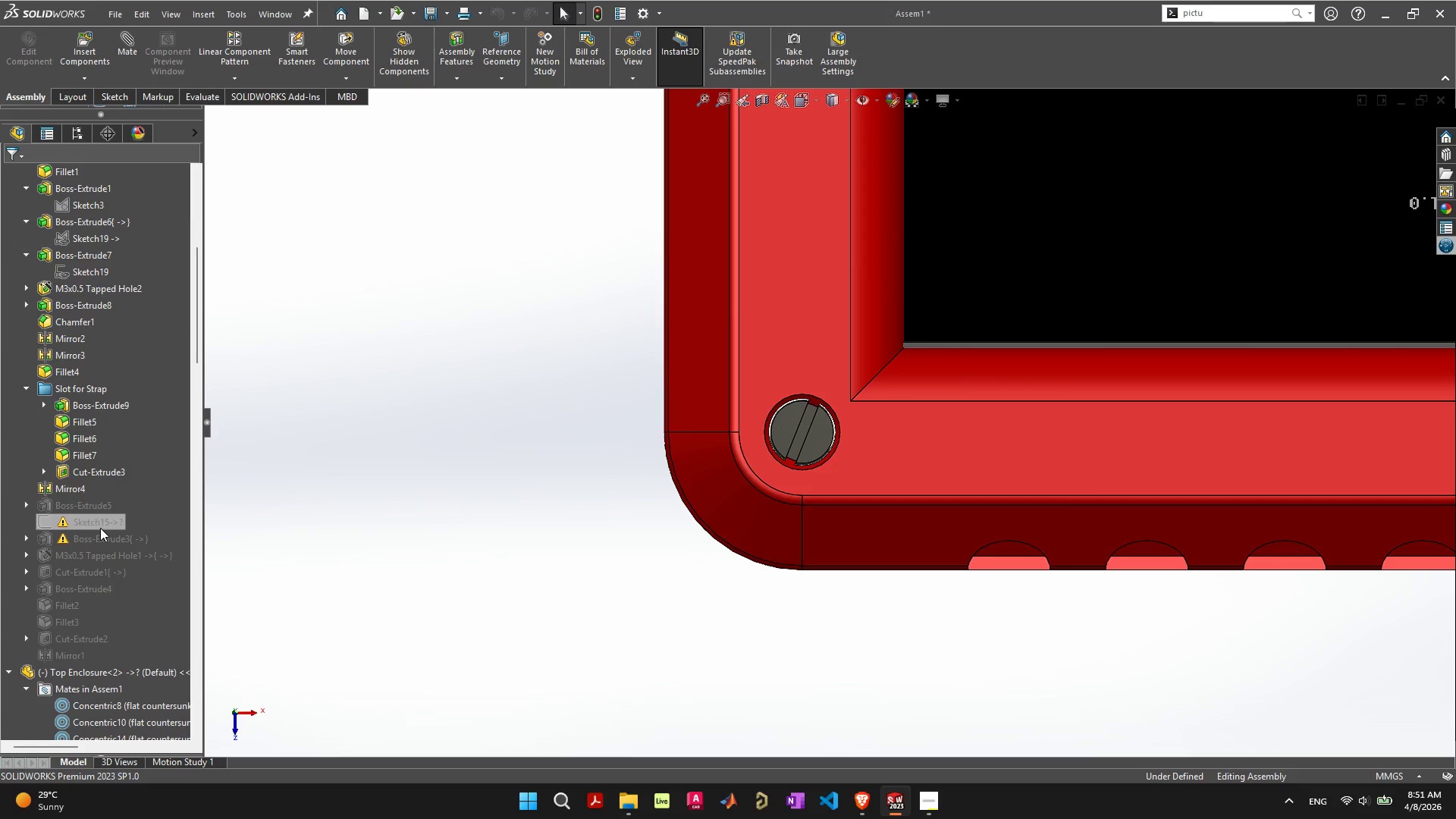 
left_click([100, 528])
 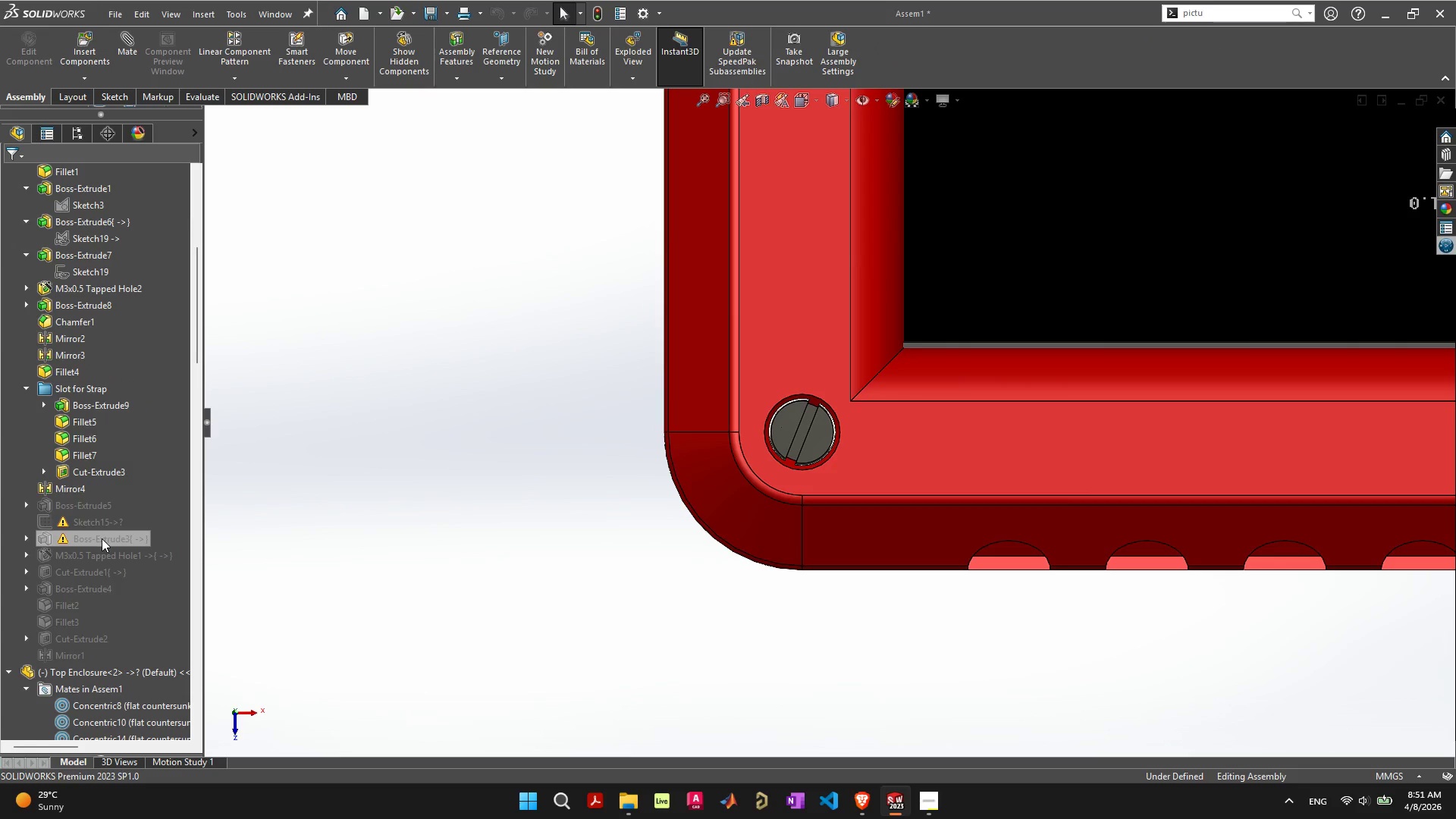 
left_click([102, 538])
 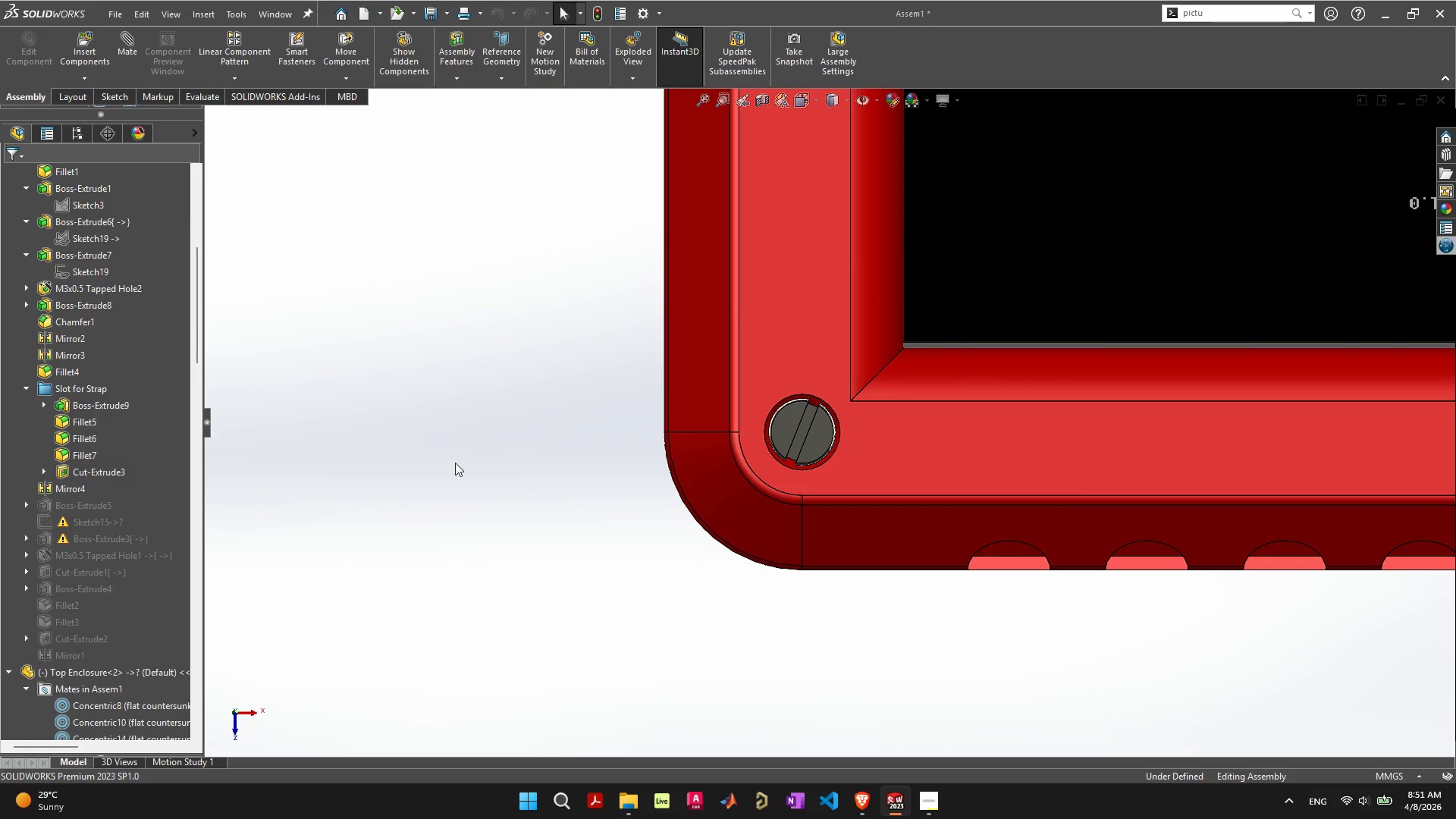 
scroll: coordinate [591, 460], scroll_direction: down, amount: 9.0
 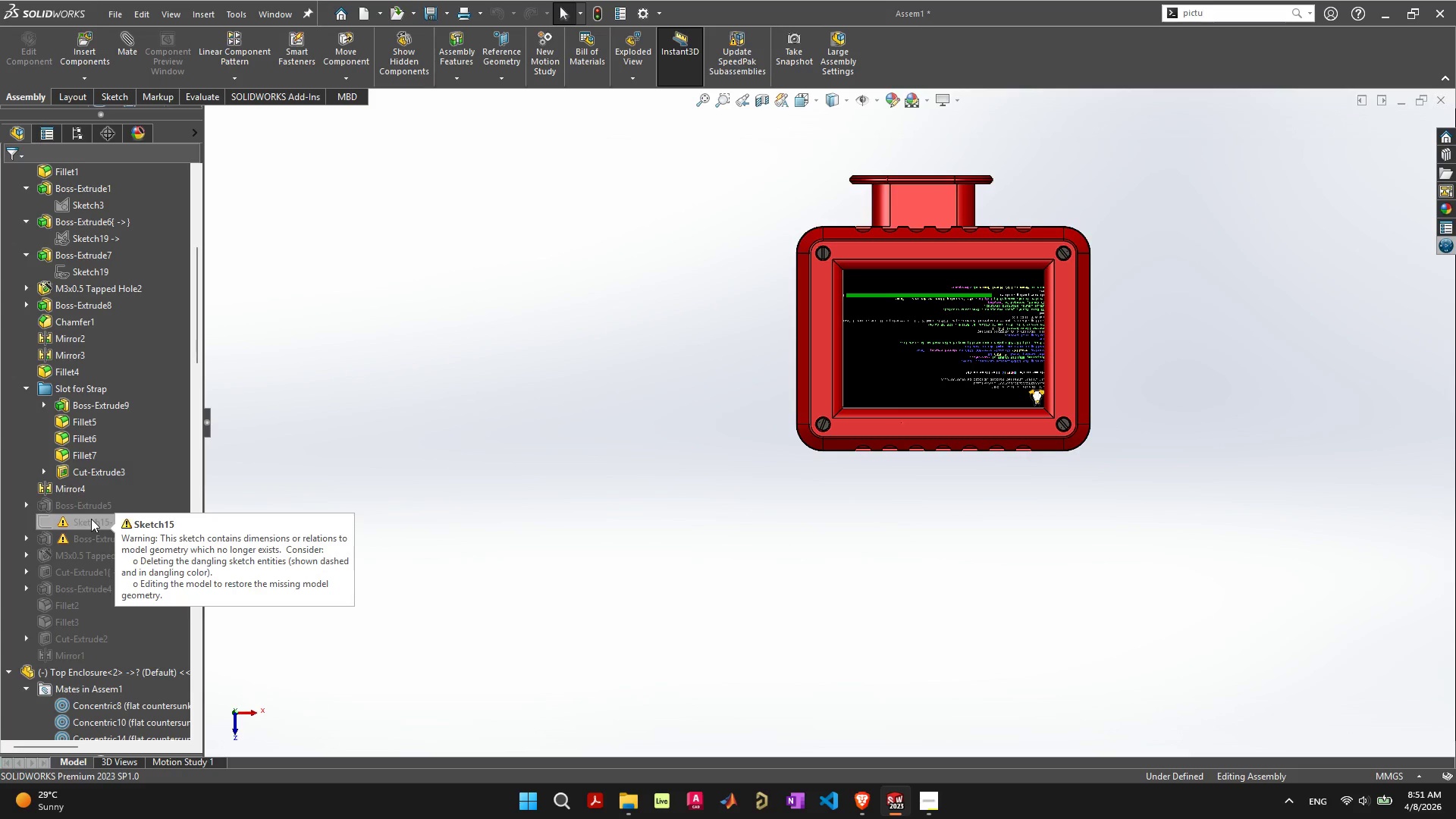 
wait(9.2)
 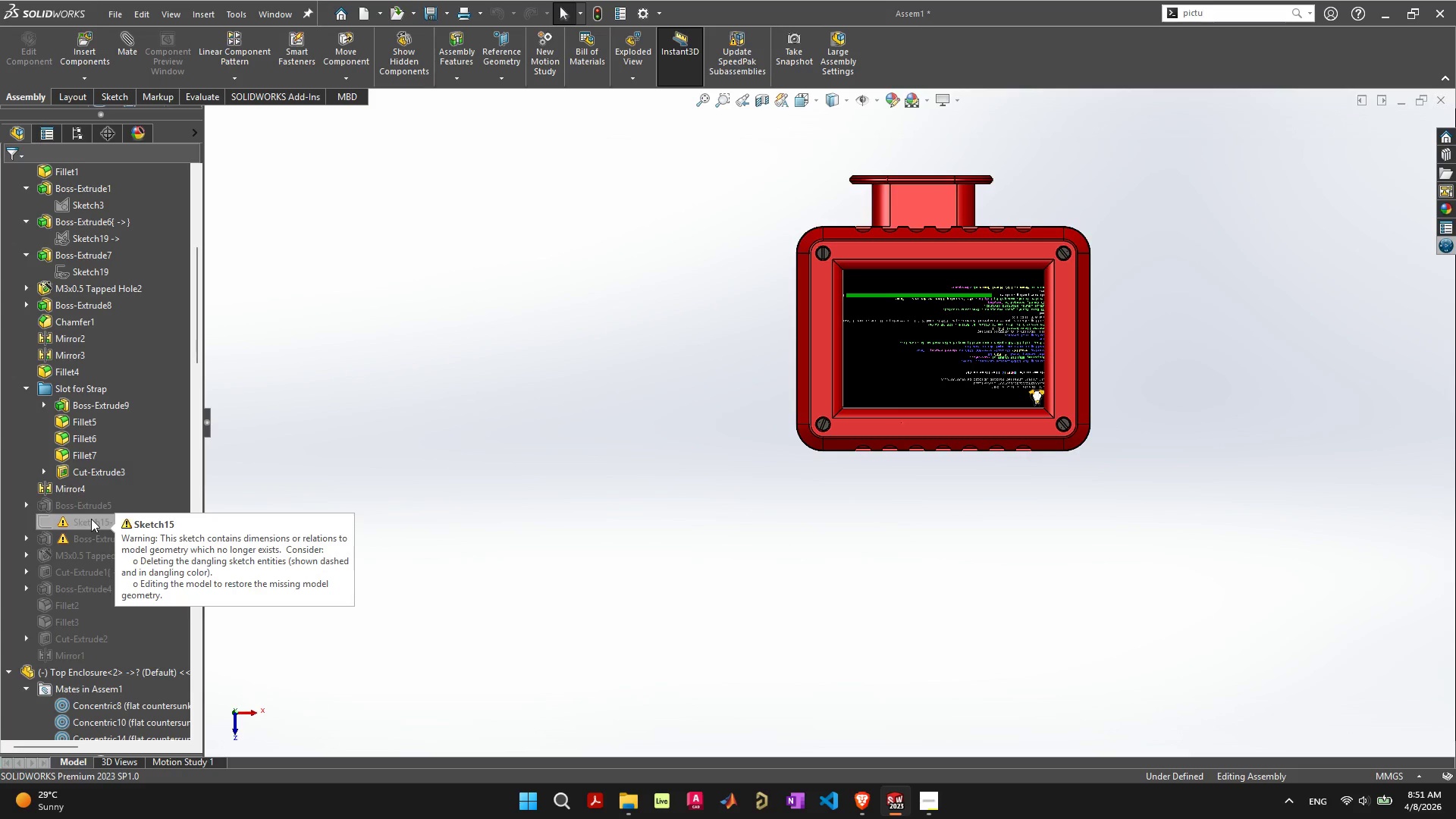 
scroll: coordinate [89, 668], scroll_direction: up, amount: 7.0
 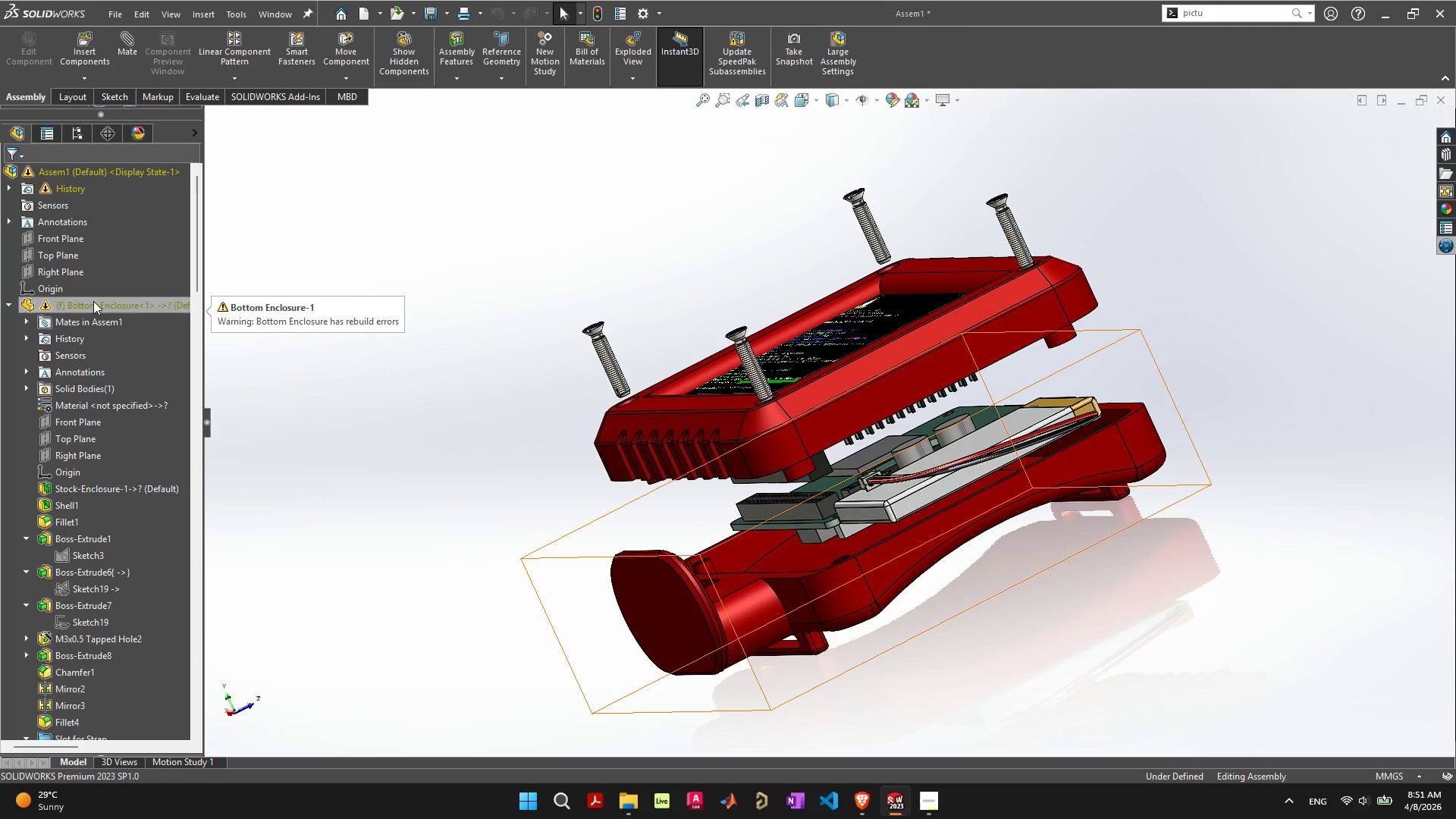 
left_click([93, 301])
 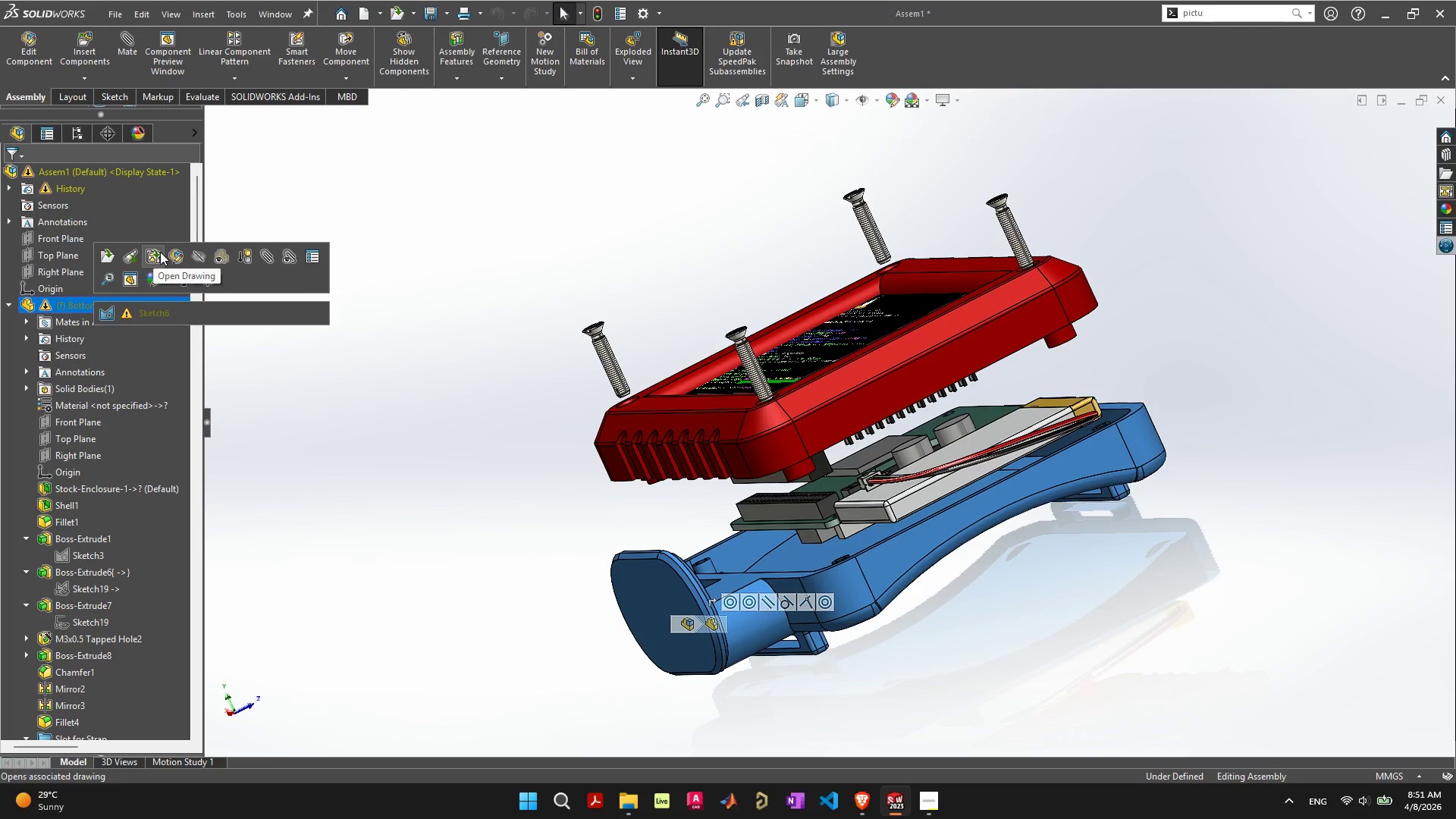 
left_click([171, 260])
 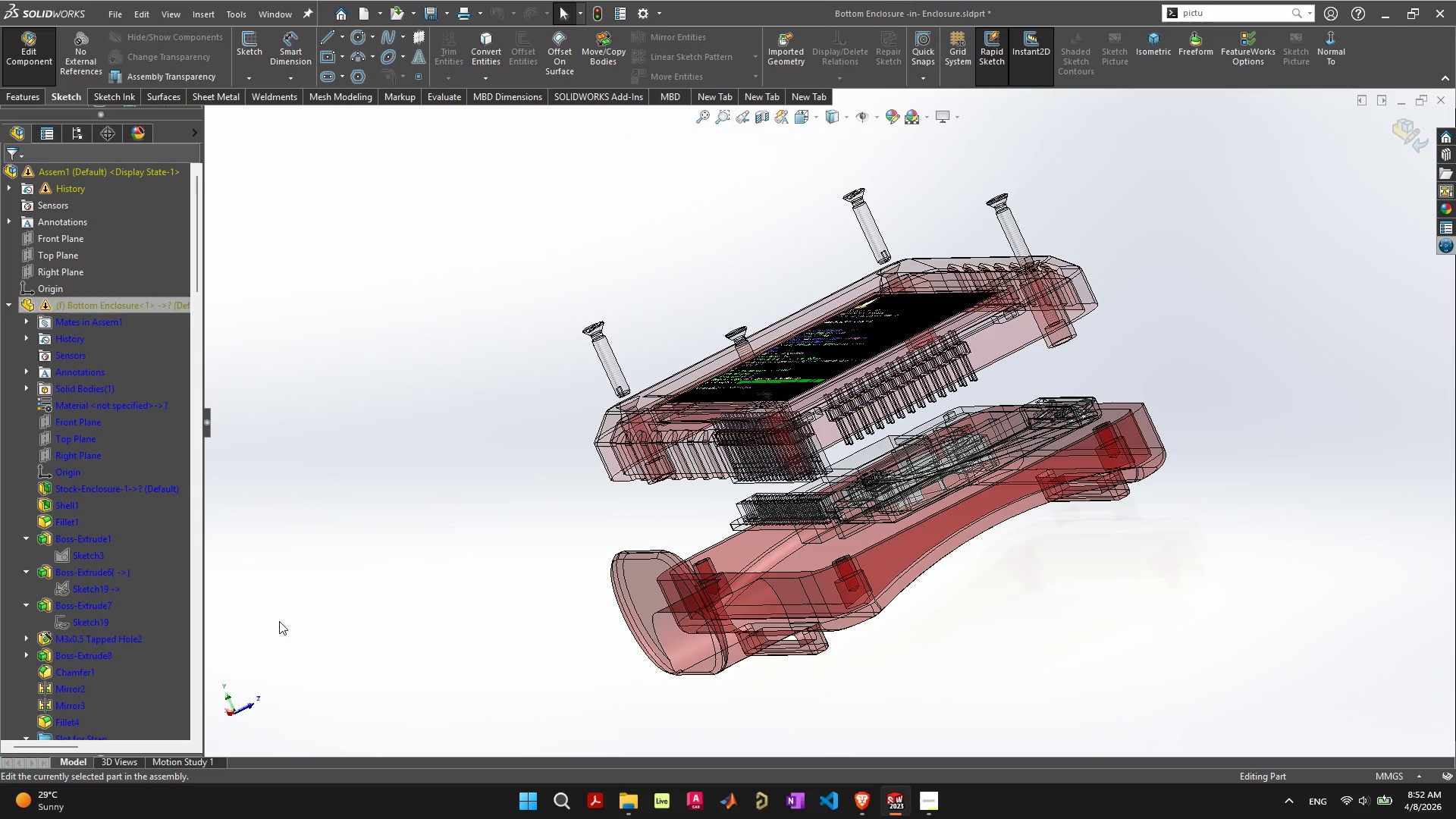 
scroll: coordinate [145, 516], scroll_direction: down, amount: 9.0
 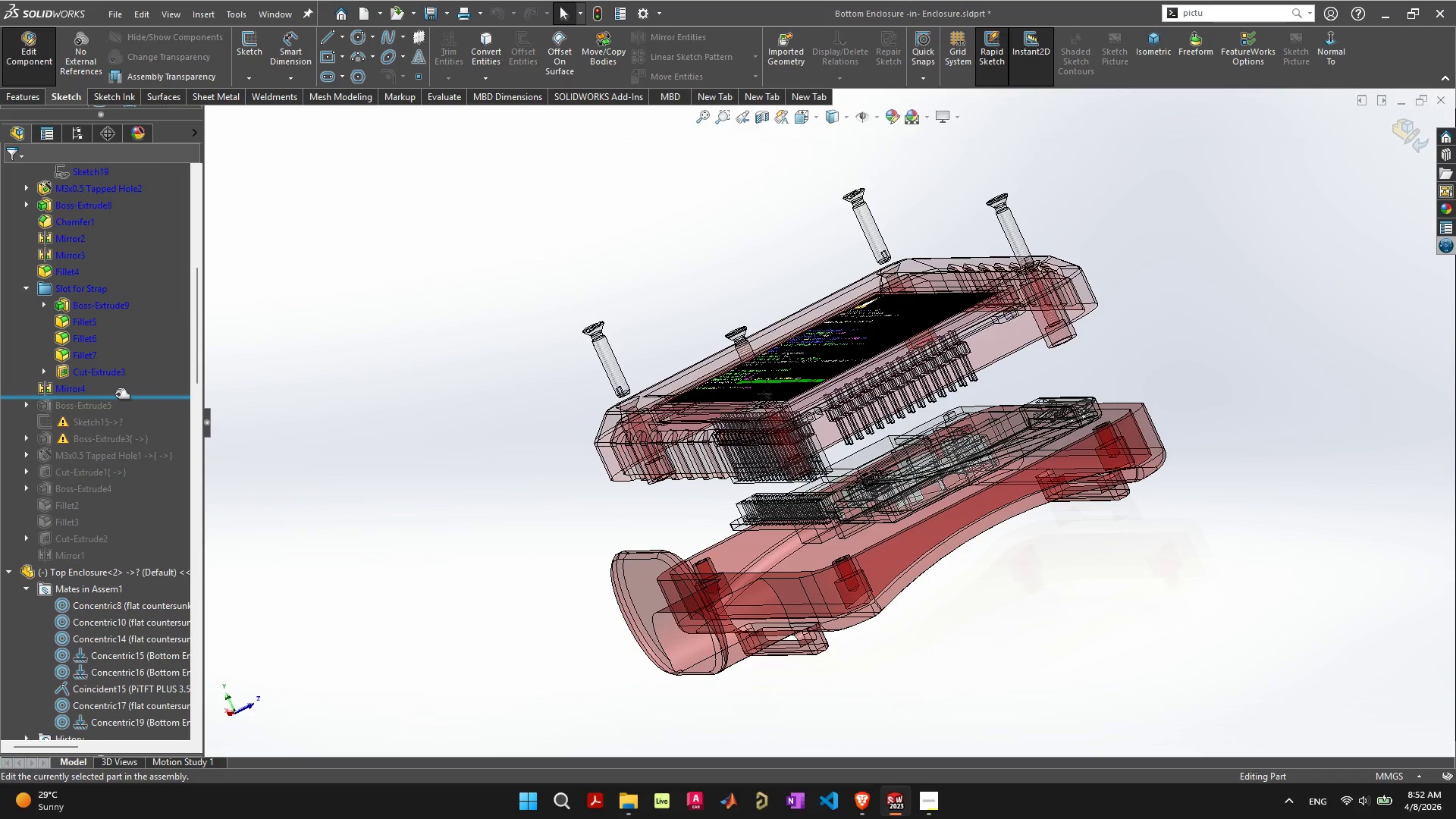 
left_click_drag(start_coordinate=[115, 394], to_coordinate=[97, 558])
 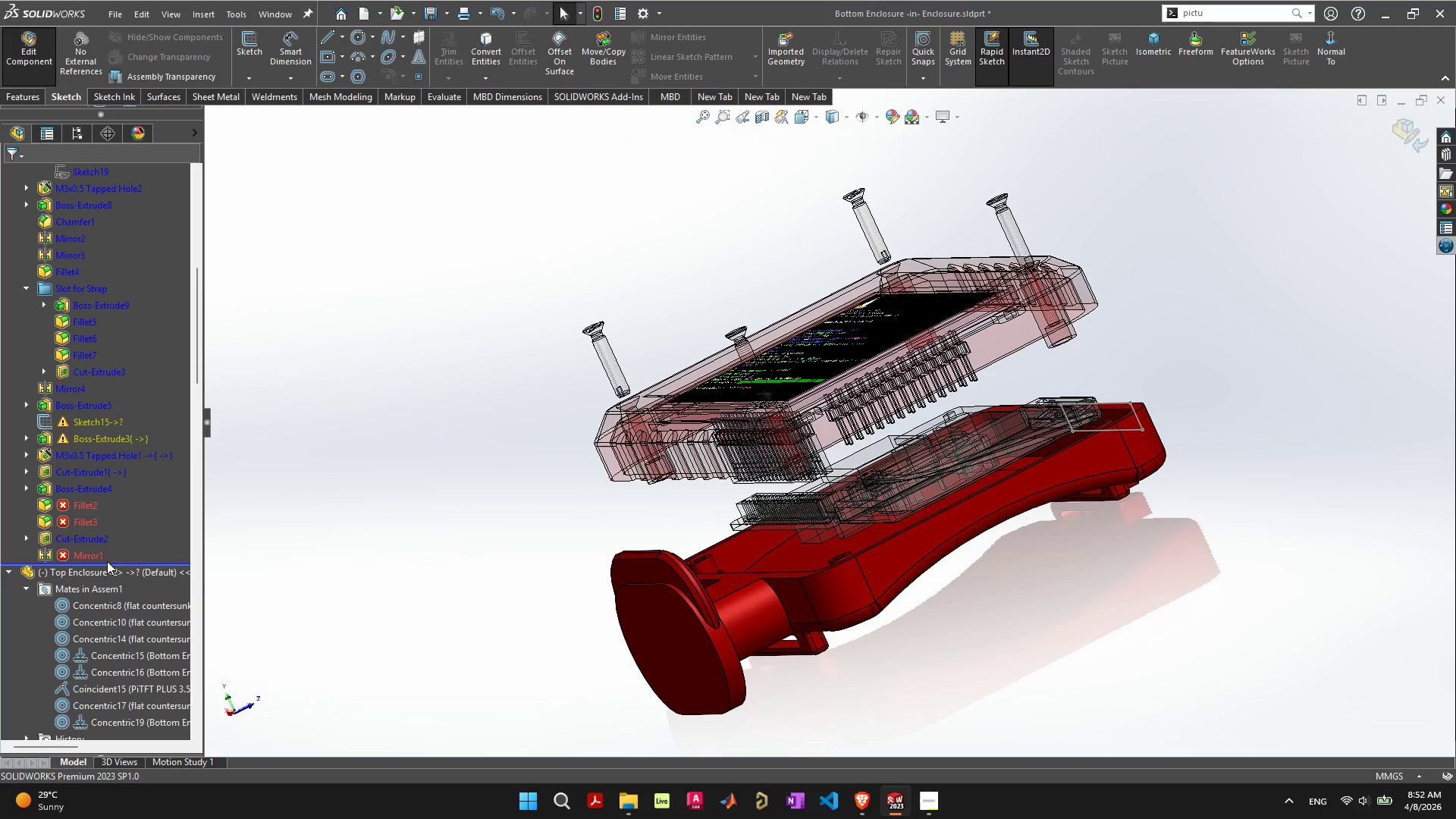 
wait(9.61)
 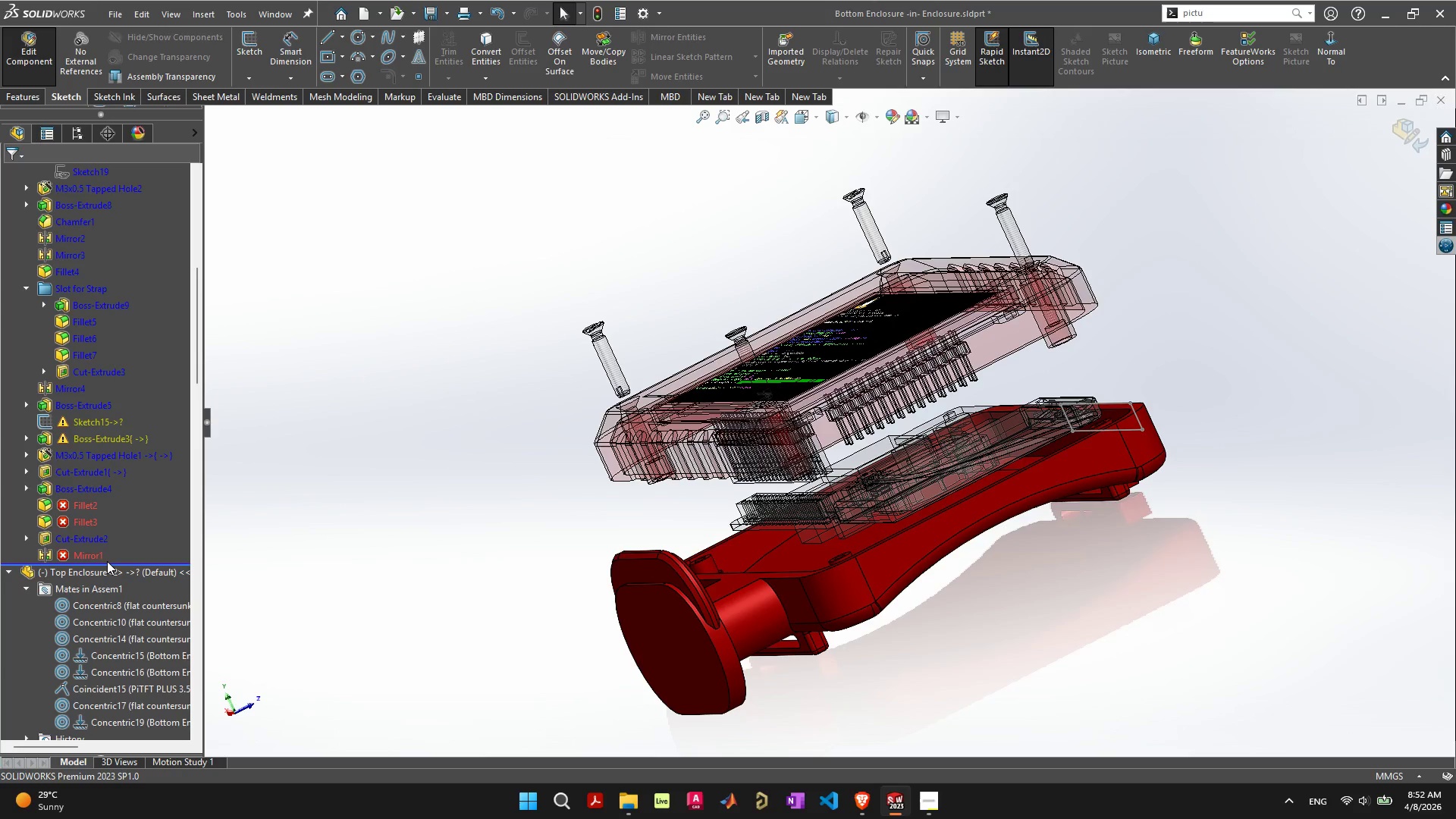 
left_click_drag(start_coordinate=[107, 566], to_coordinate=[105, 418])
 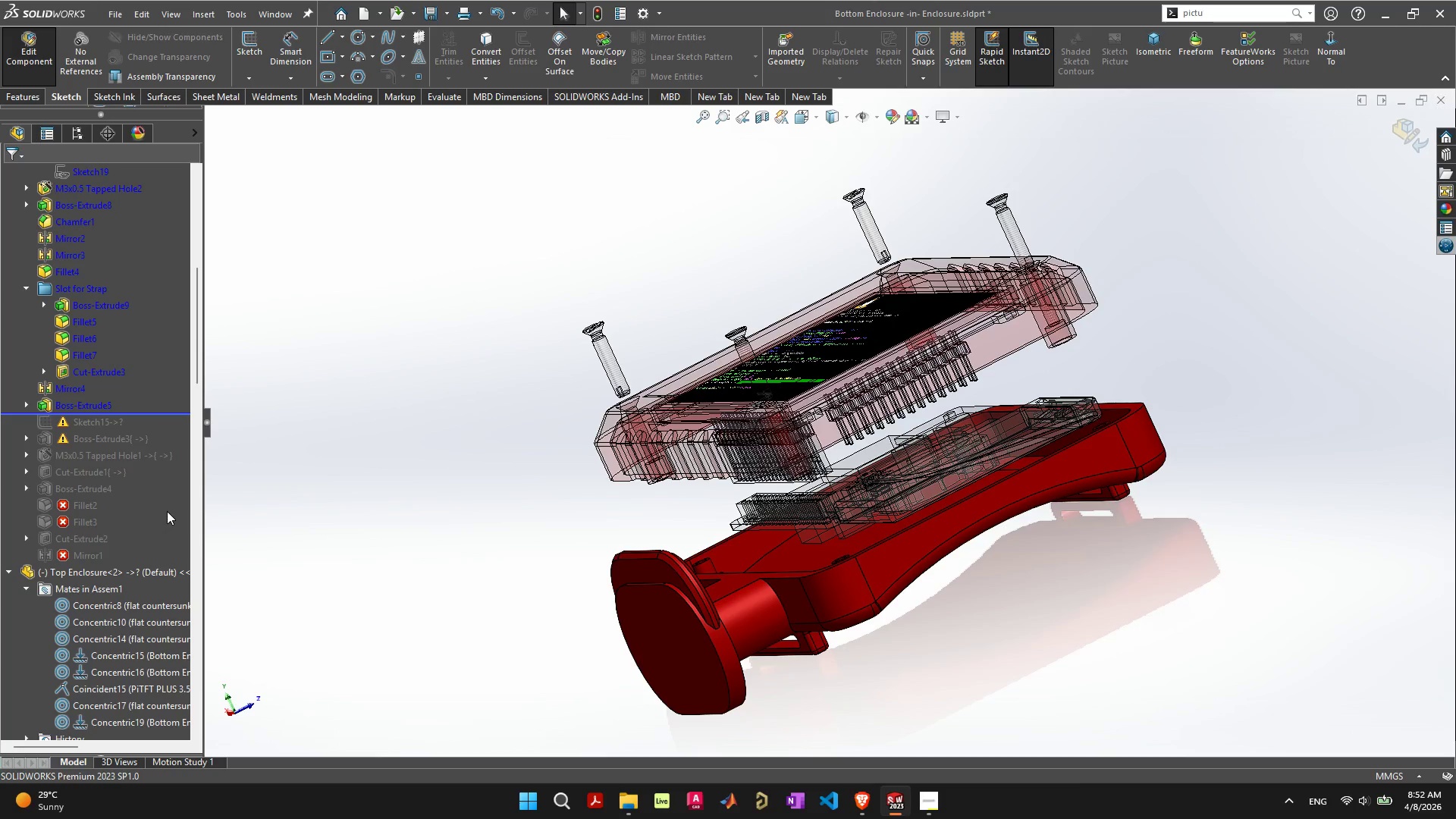 
key(Control+ControlLeft)
 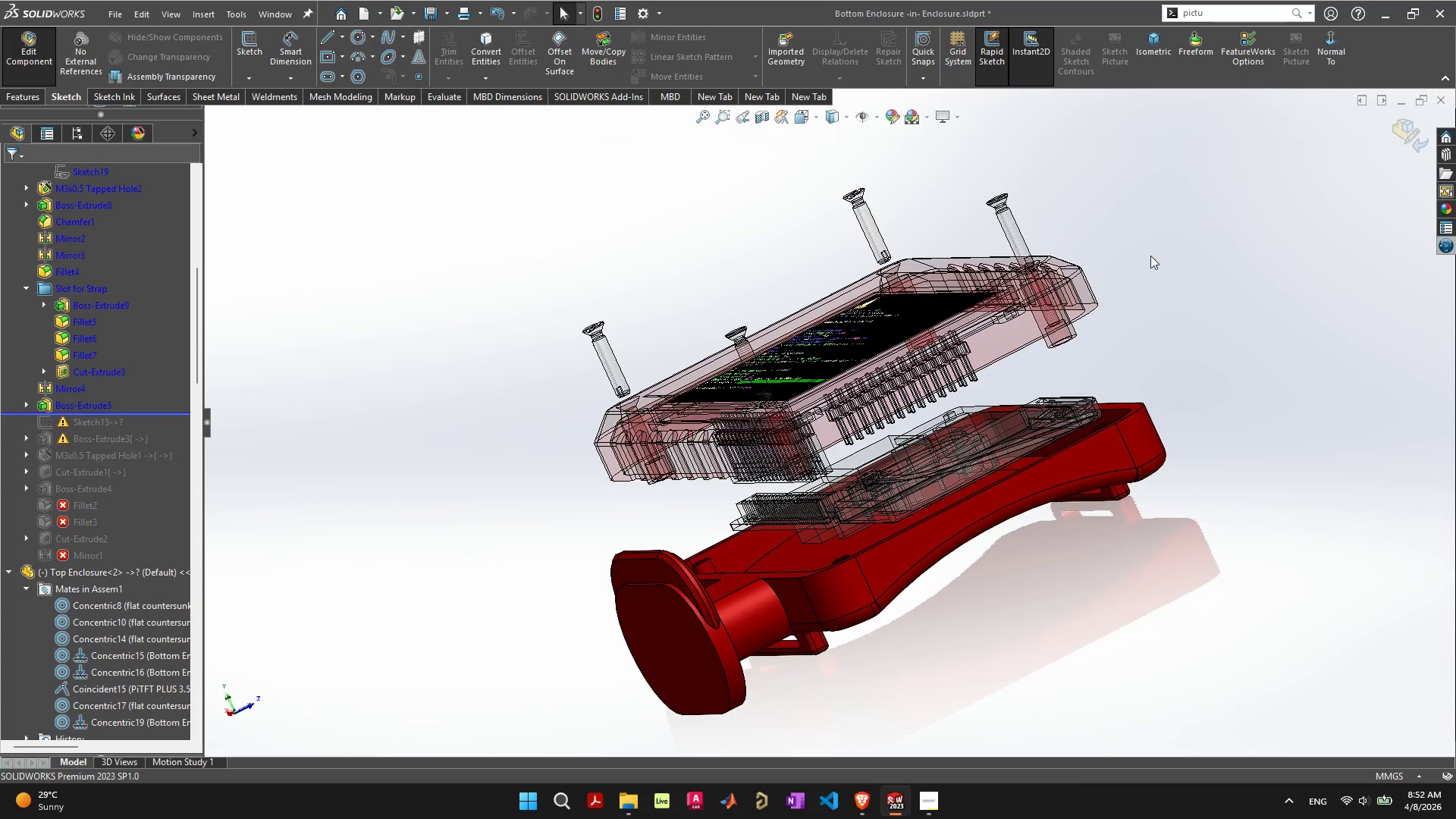 
key(Control+Z)
 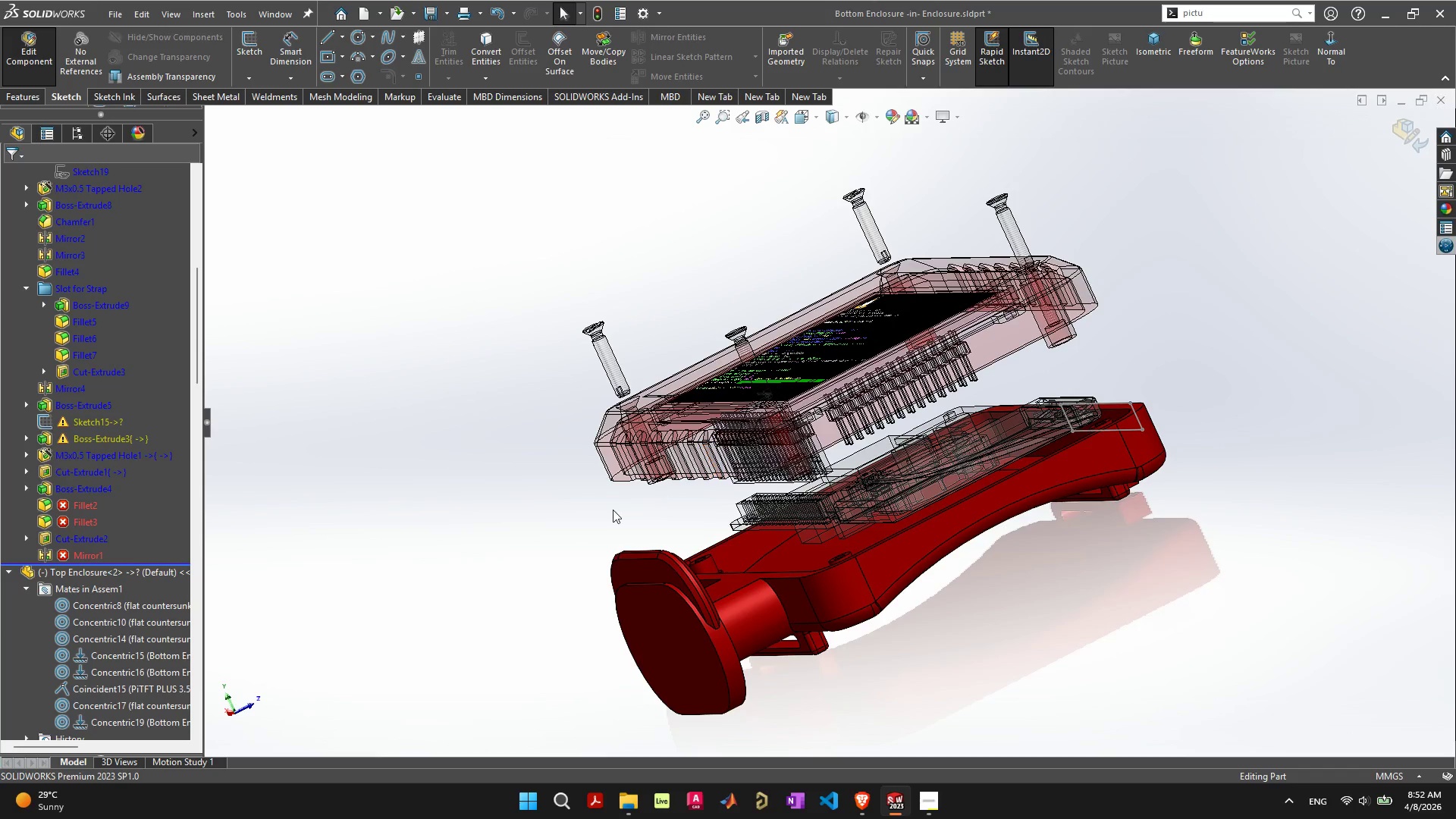 
key(Control+Z)
 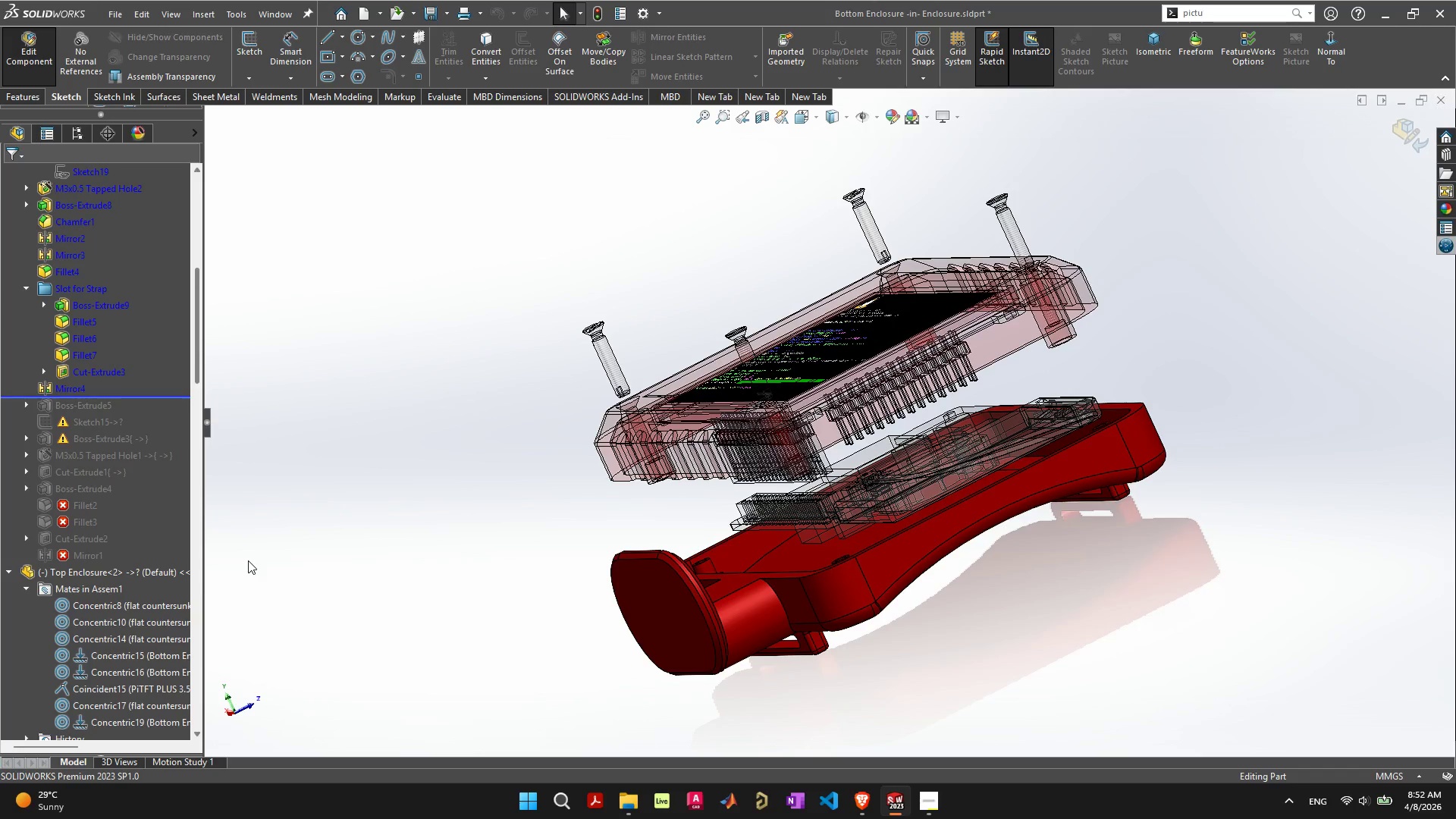 
left_click([82, 508])
 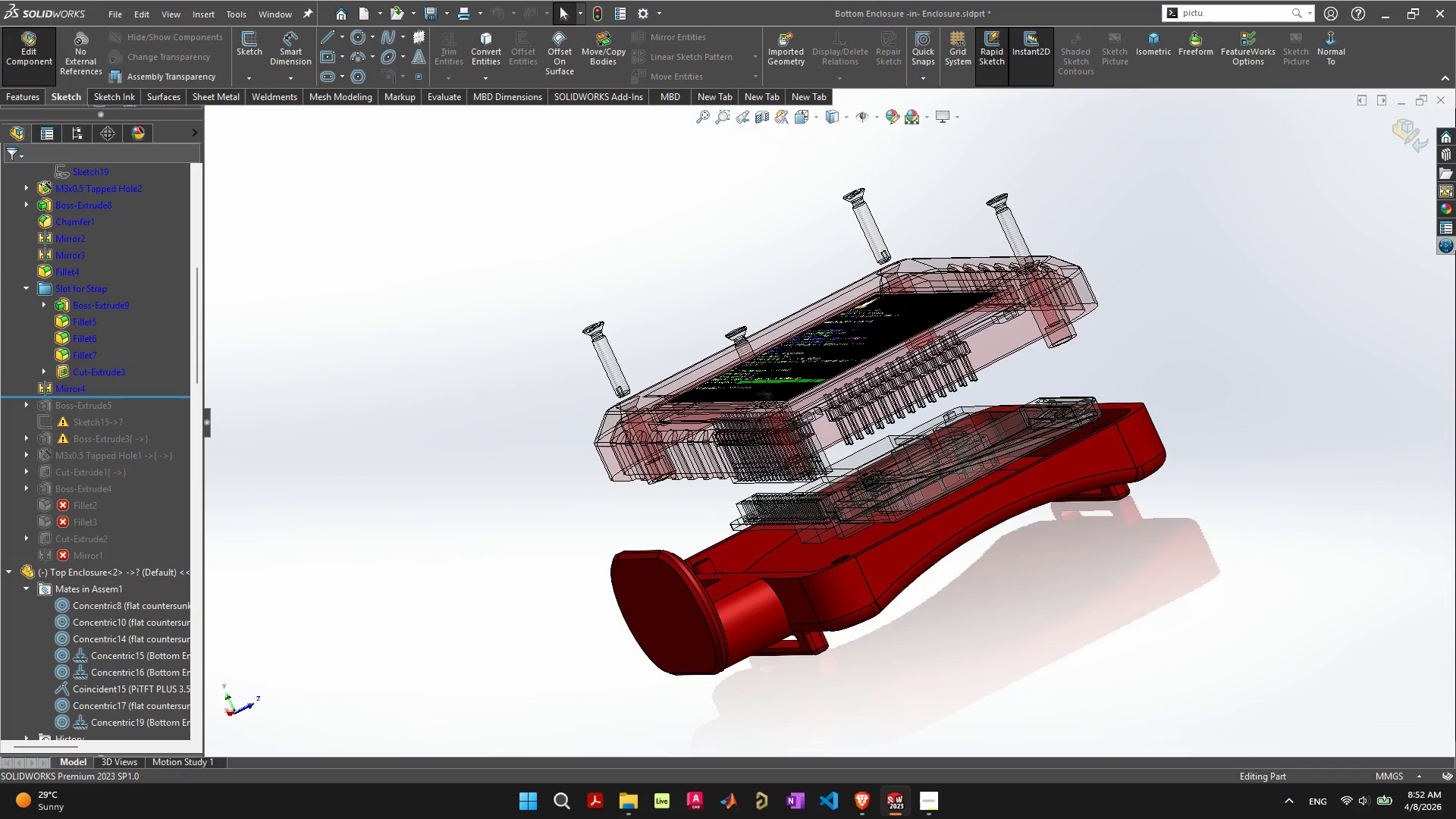 
left_click([1409, 133])
 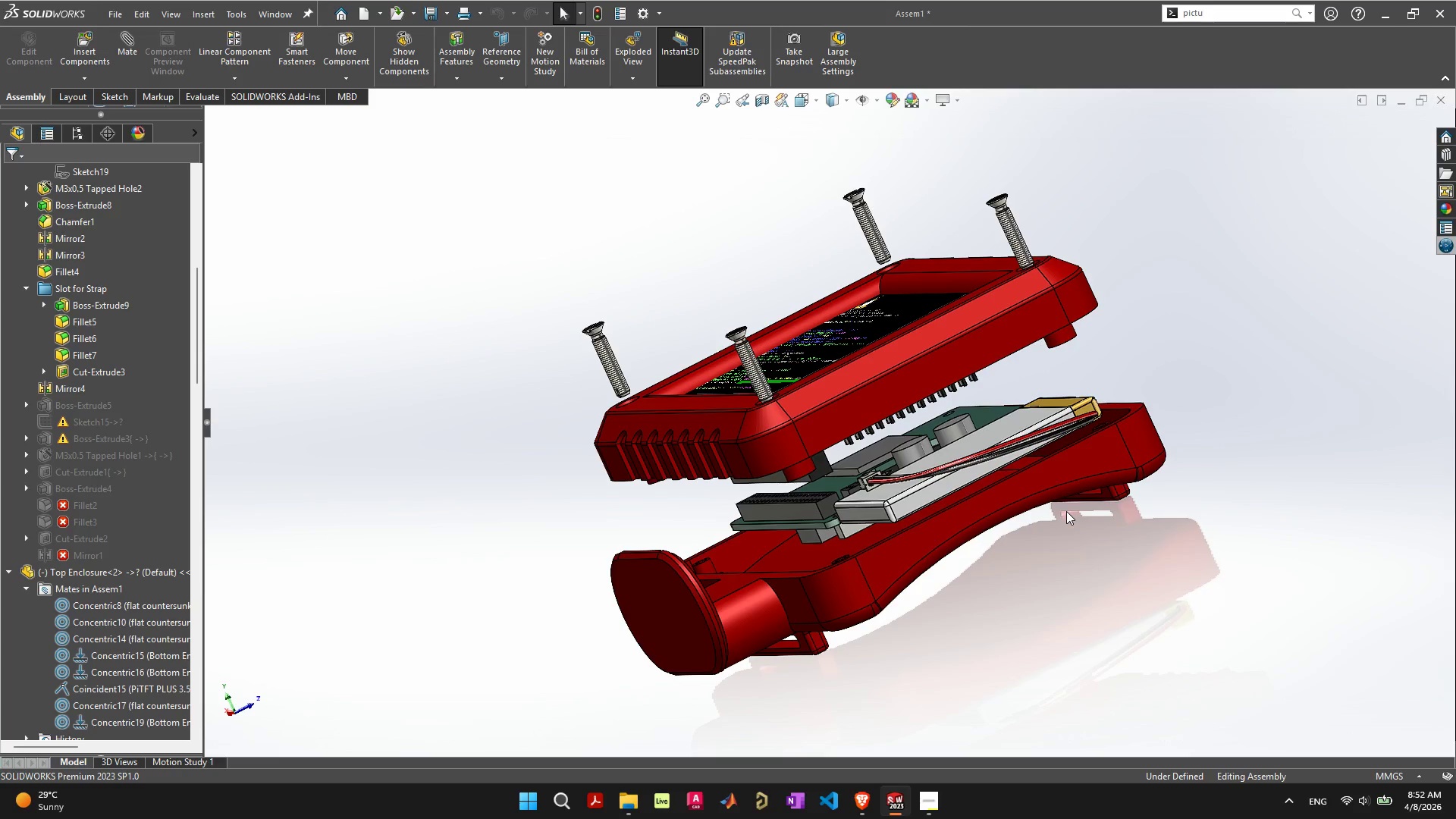 
wait(20.72)
 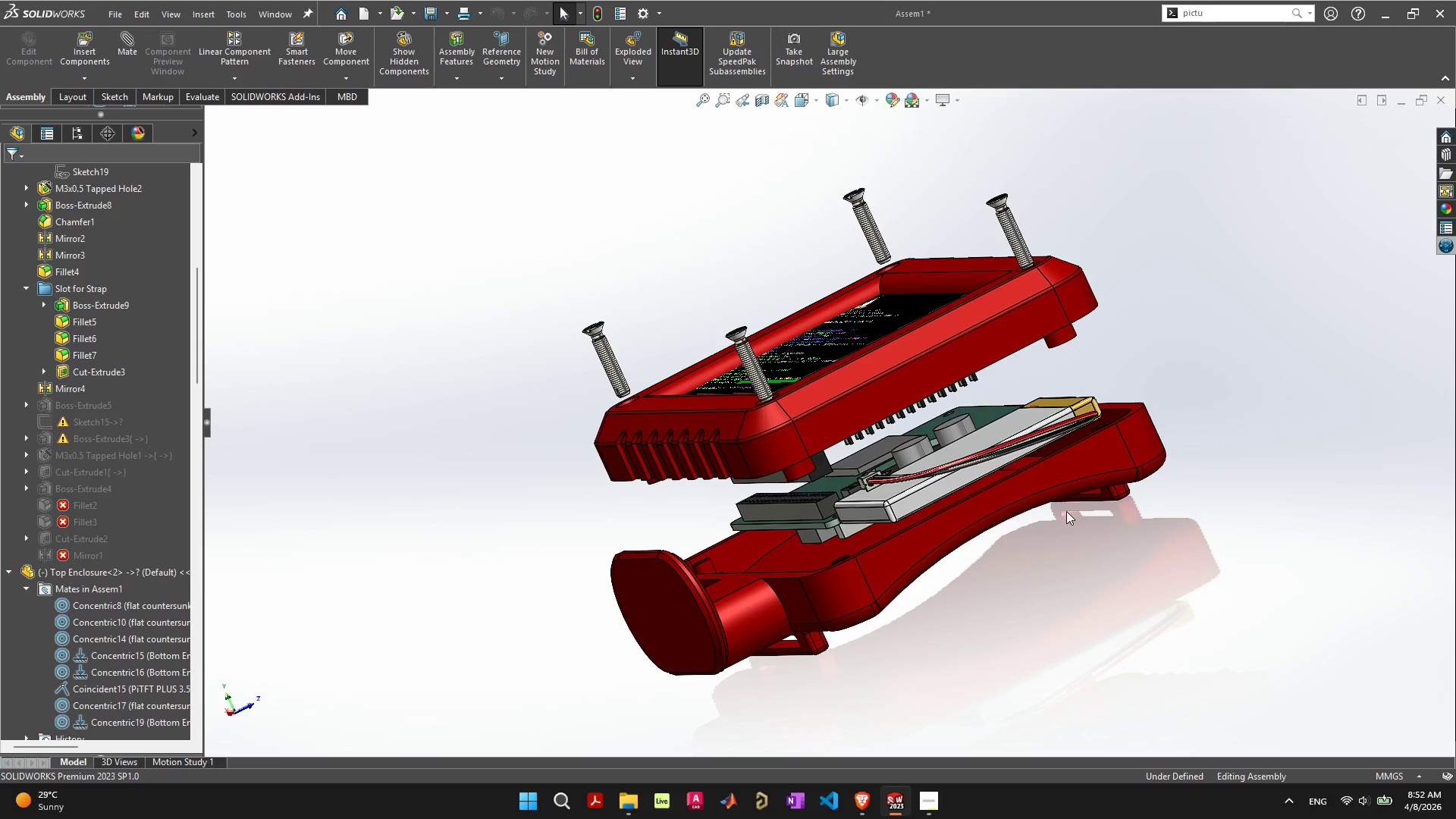 
left_click([67, 412])
 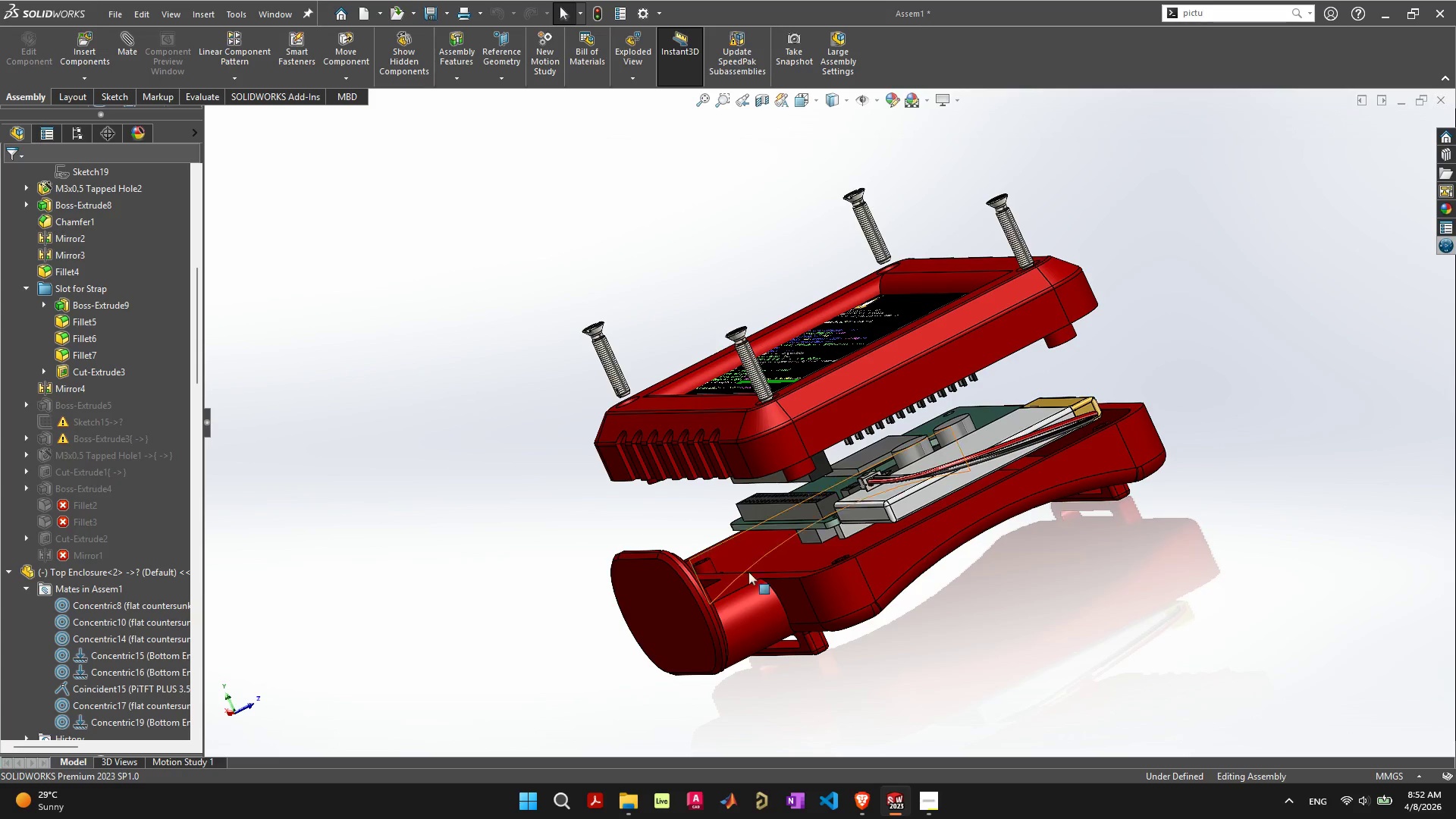 
scroll: coordinate [767, 577], scroll_direction: up, amount: 4.0
 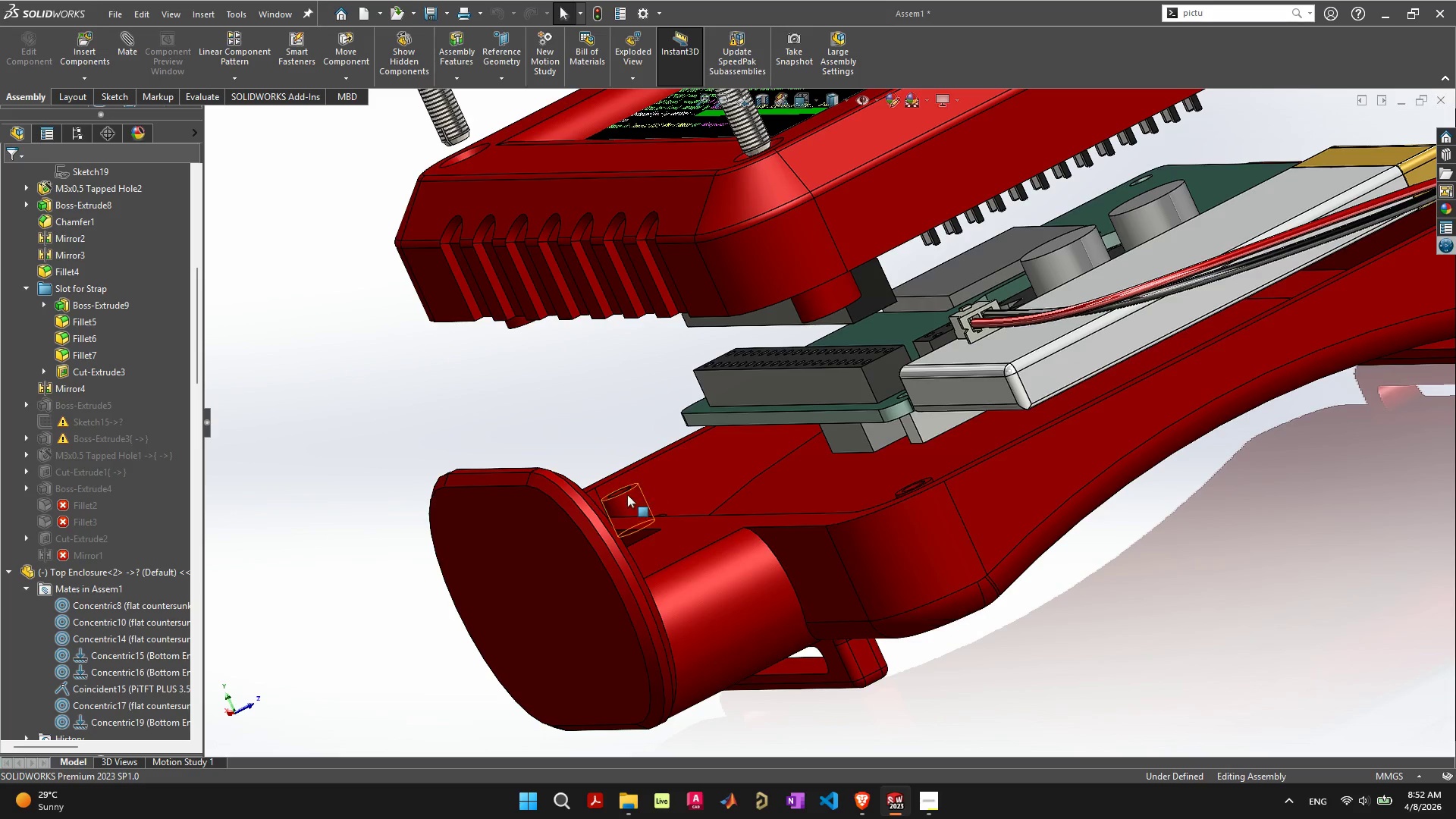 
left_click([627, 494])
 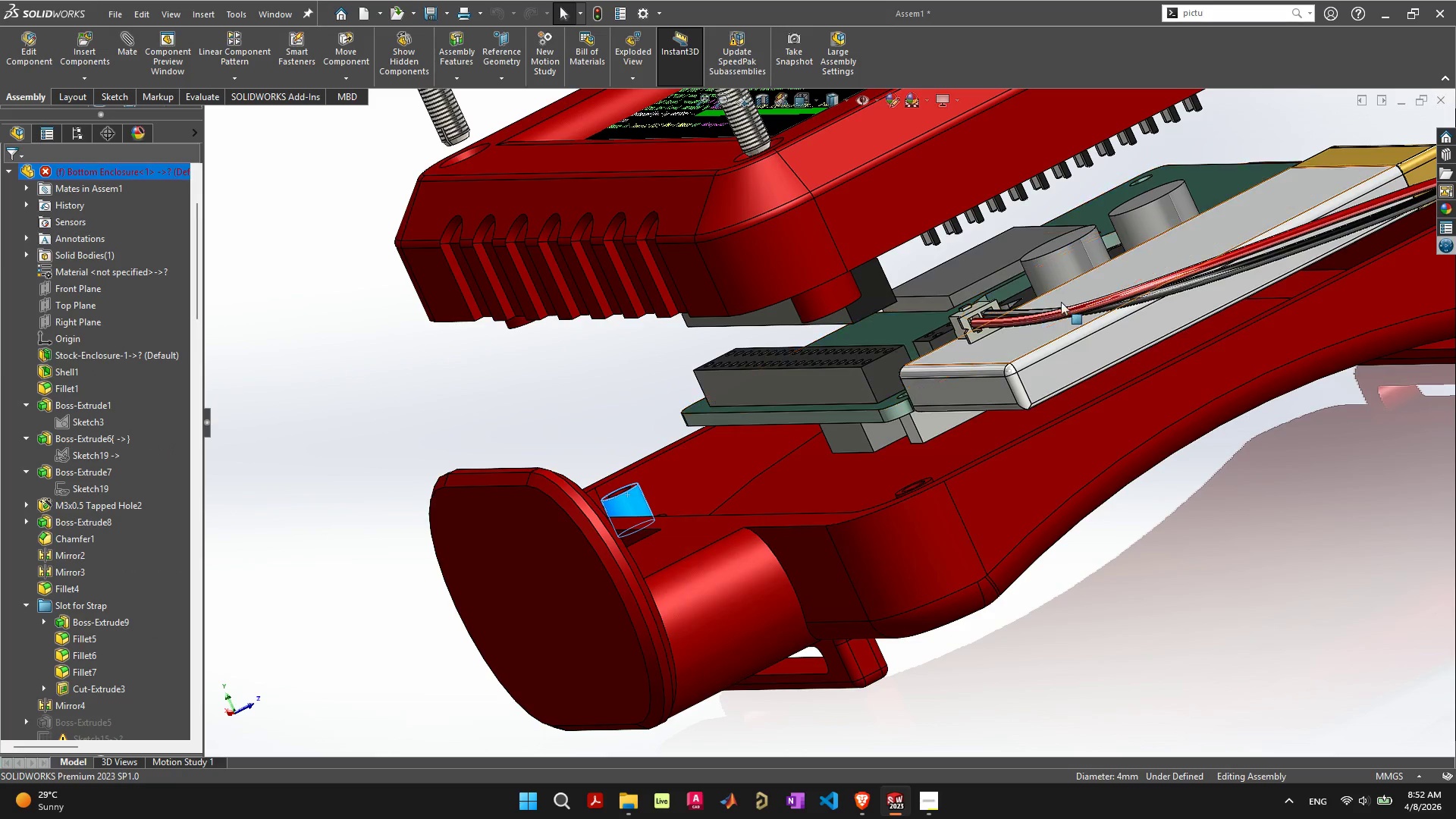 
scroll: coordinate [1138, 240], scroll_direction: down, amount: 6.0
 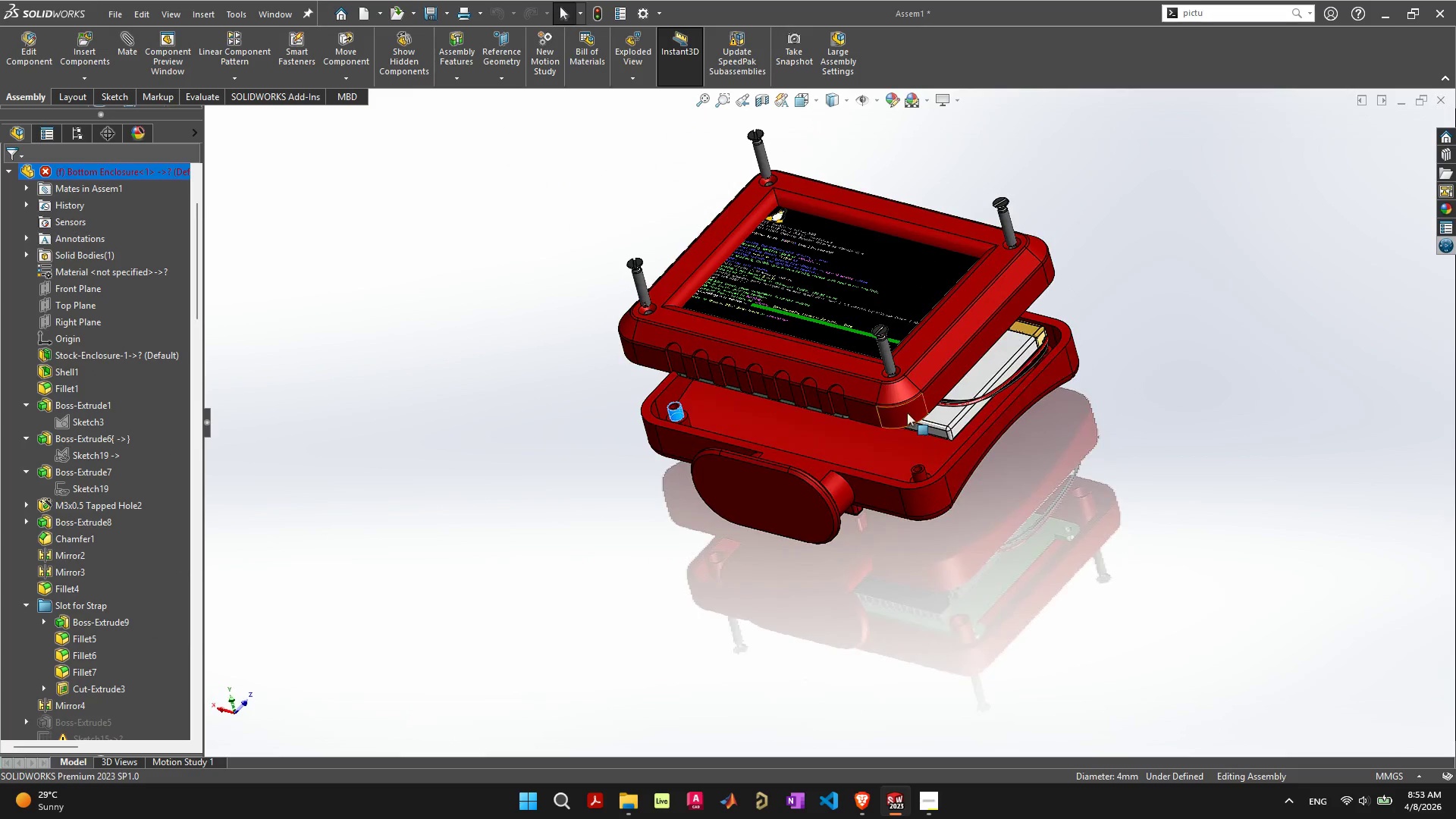 
left_click([689, 422])
 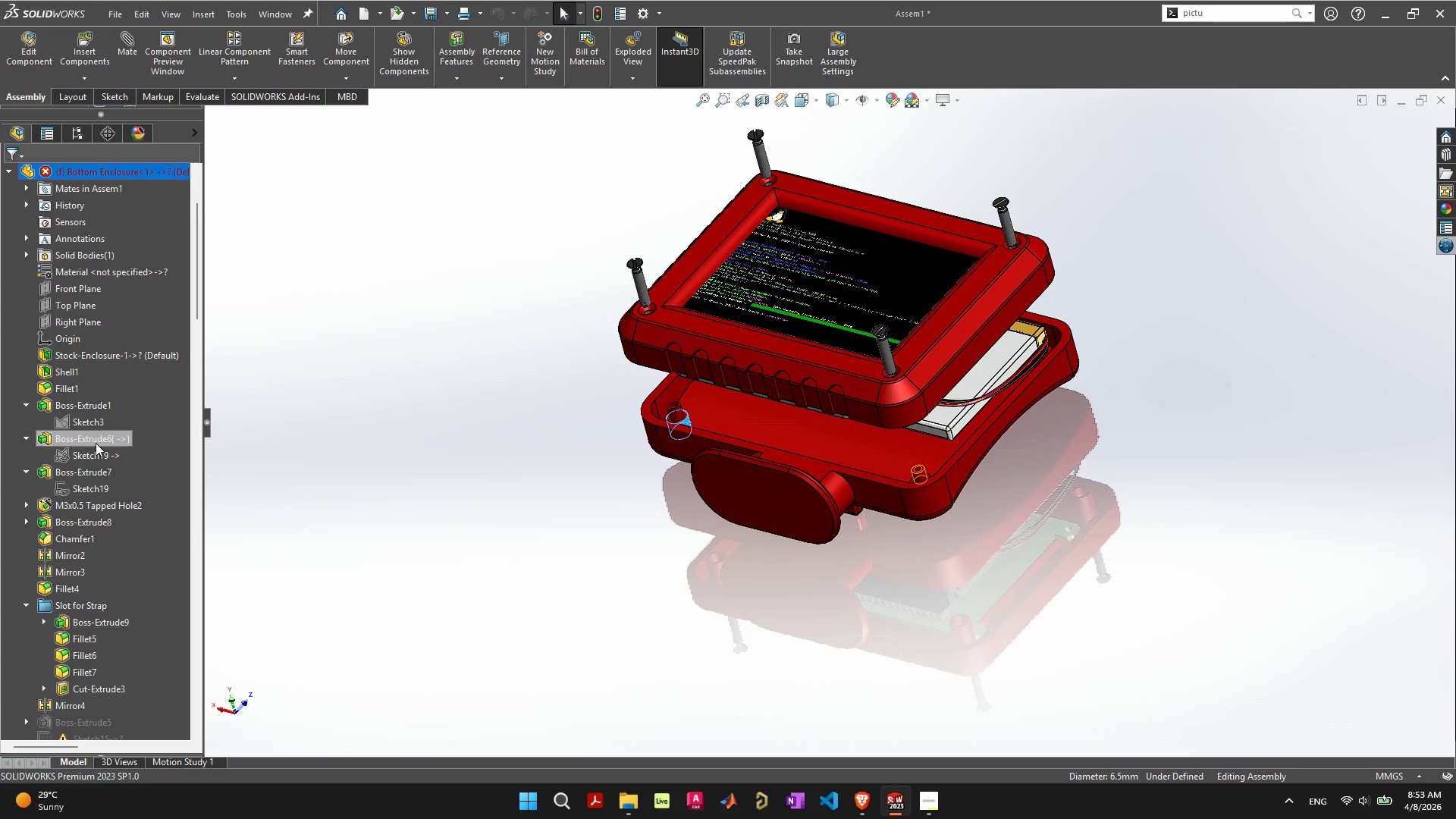 
scroll: coordinate [106, 452], scroll_direction: down, amount: 6.0
 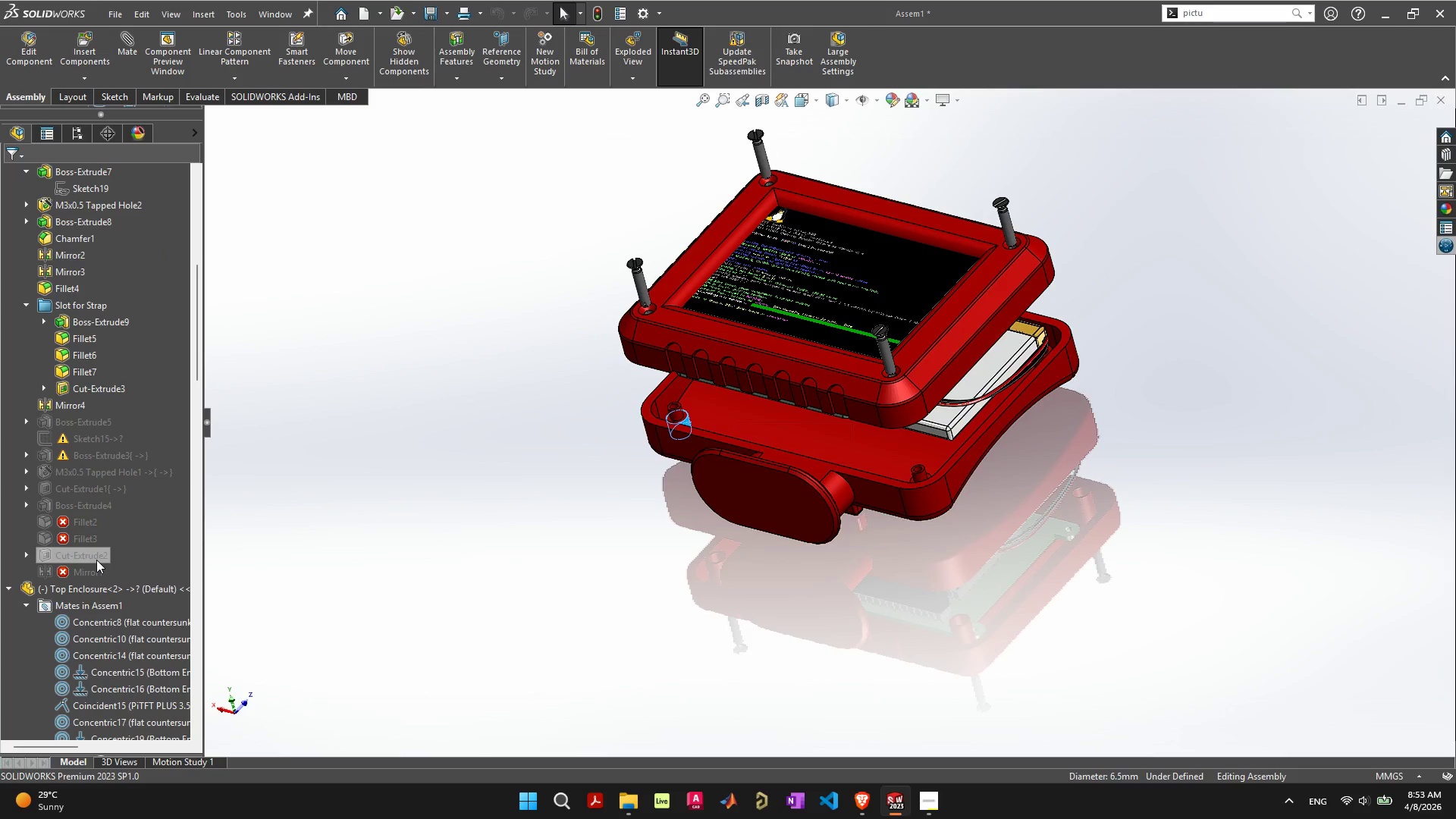 
wait(6.59)
 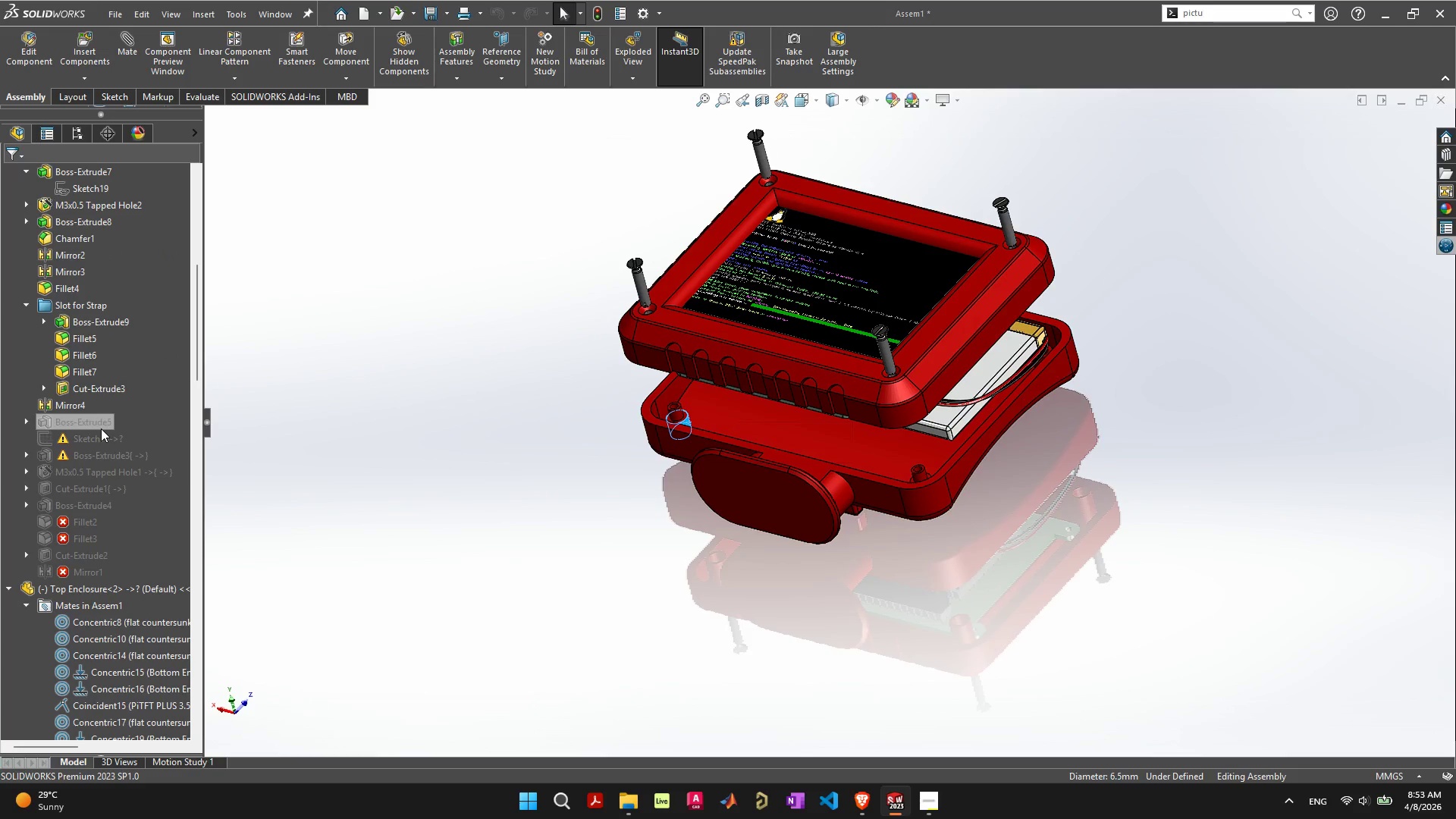 
left_click([96, 560])
 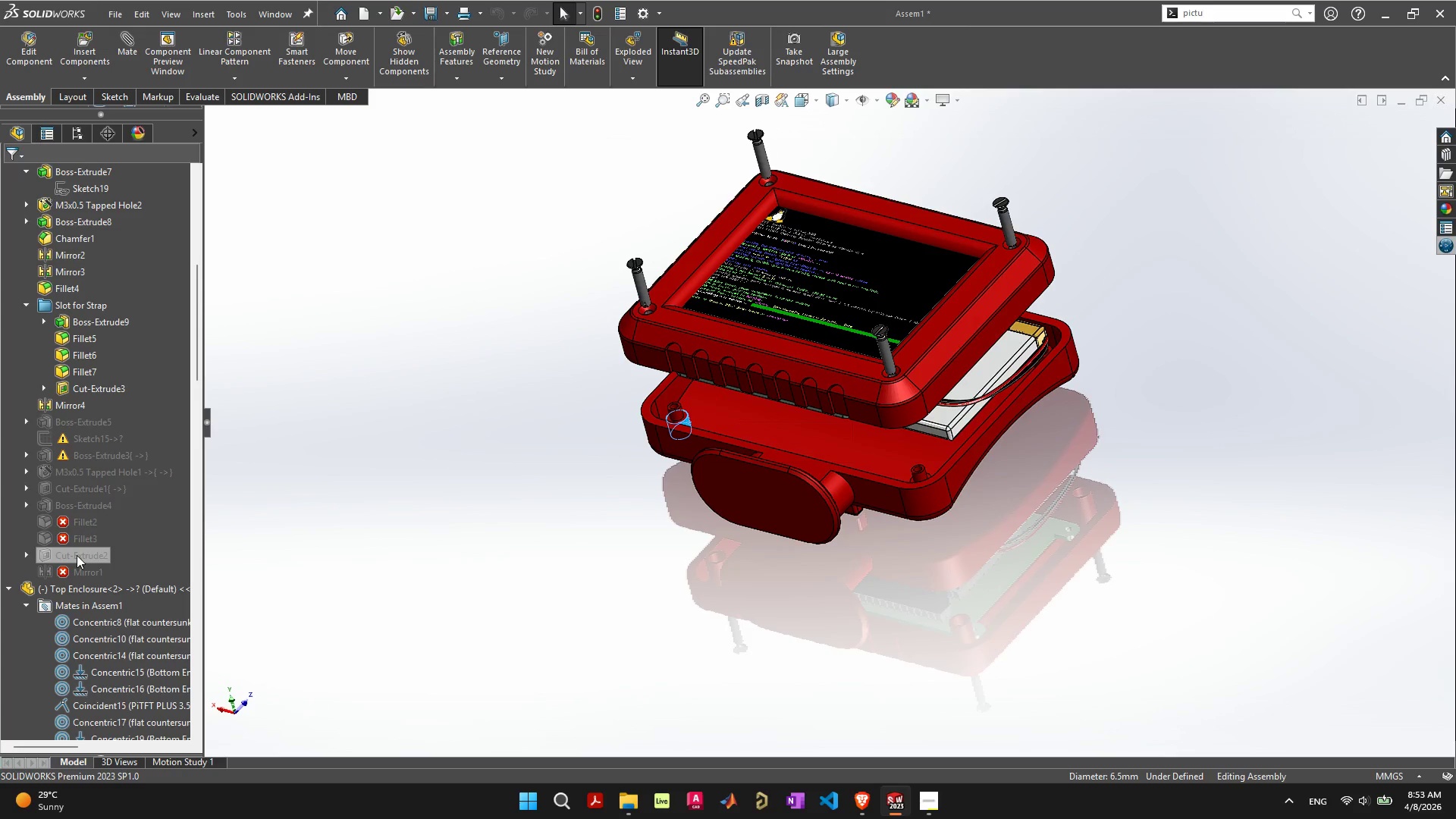 
left_click_drag(start_coordinate=[77, 555], to_coordinate=[89, 418])
 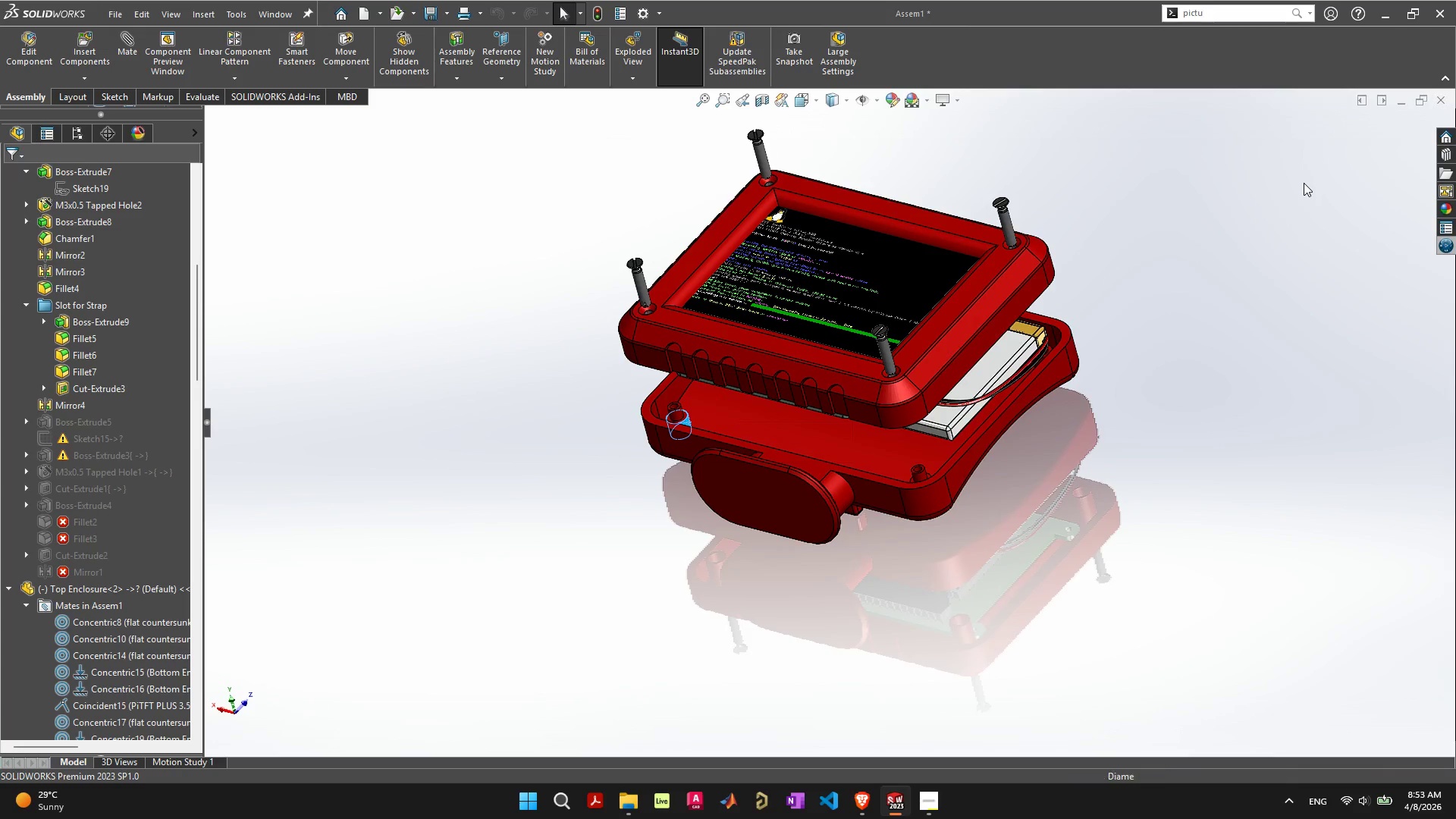 
double_click([1304, 183])
 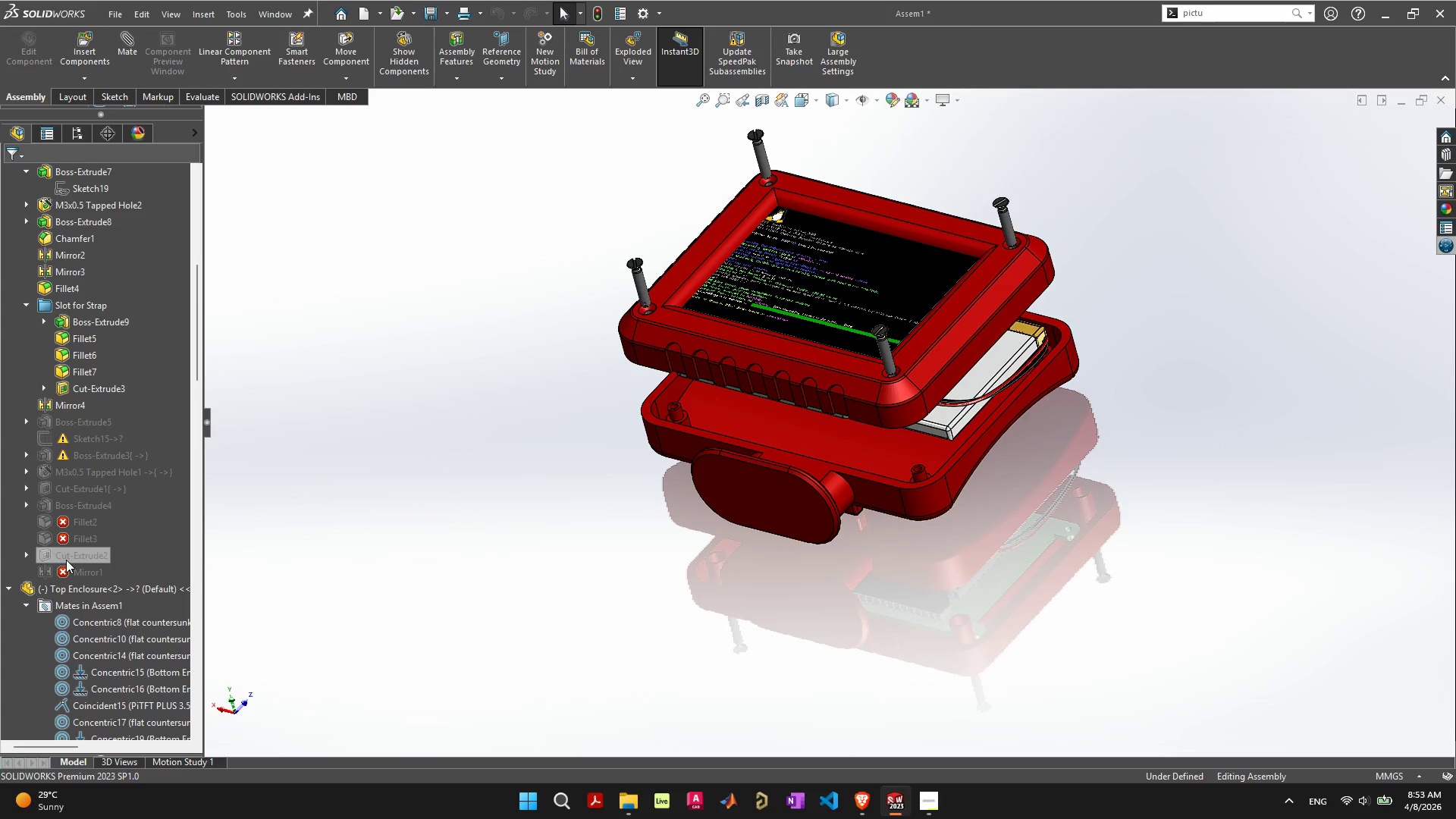 
scroll: coordinate [86, 506], scroll_direction: up, amount: 12.0
 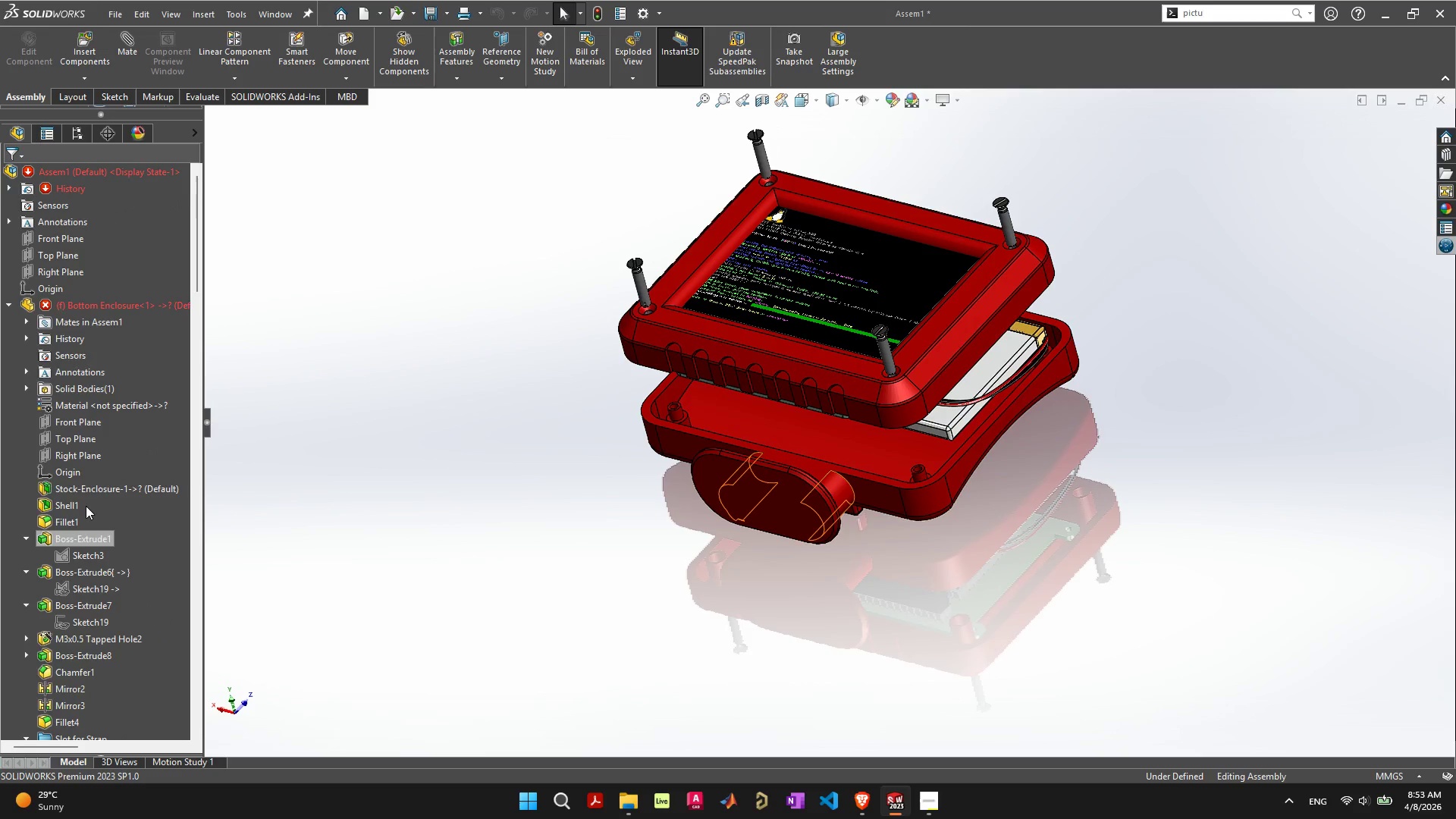 
scroll: coordinate [86, 506], scroll_direction: down, amount: 3.0
 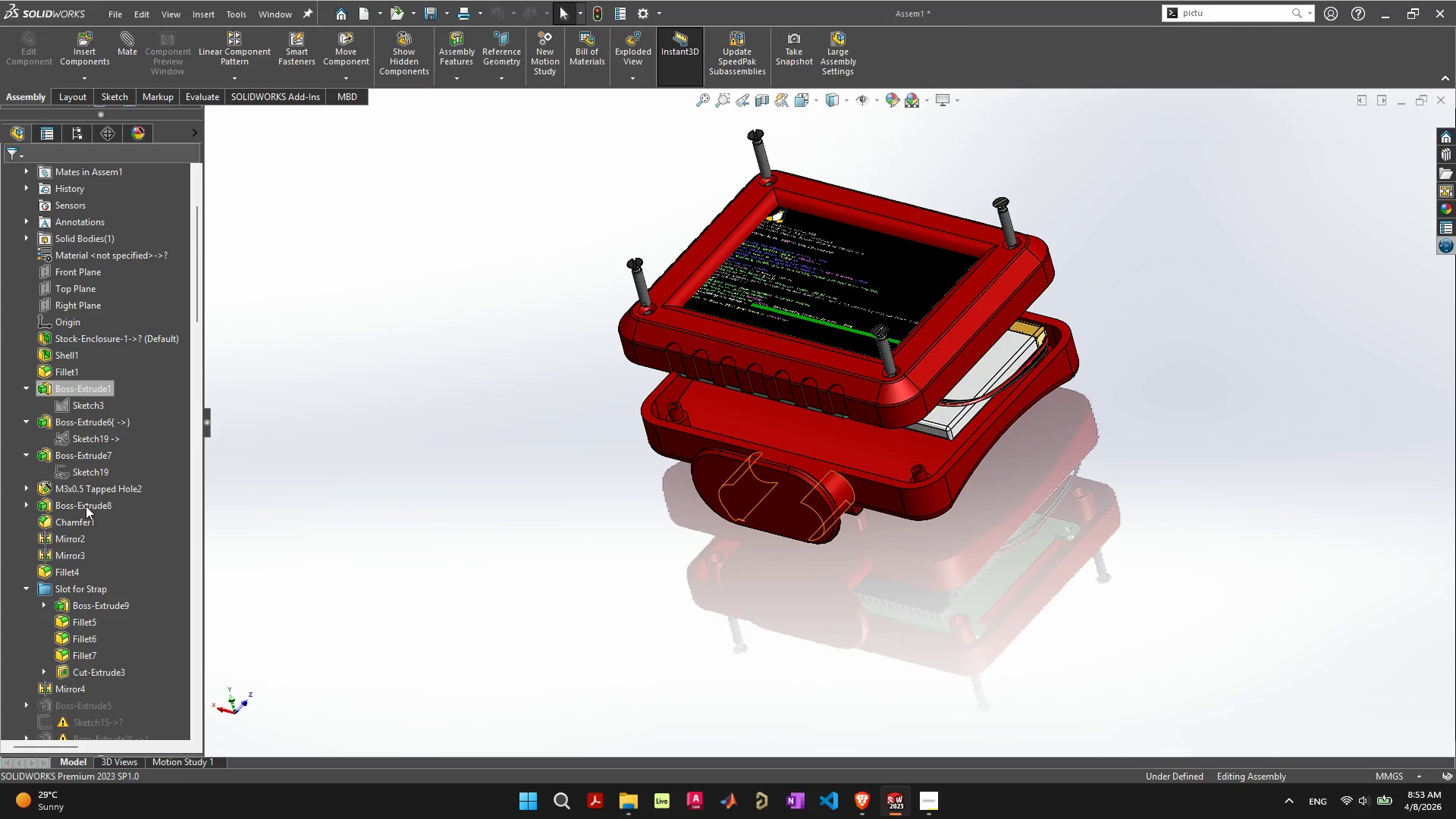 
scroll: coordinate [86, 506], scroll_direction: up, amount: 4.0
 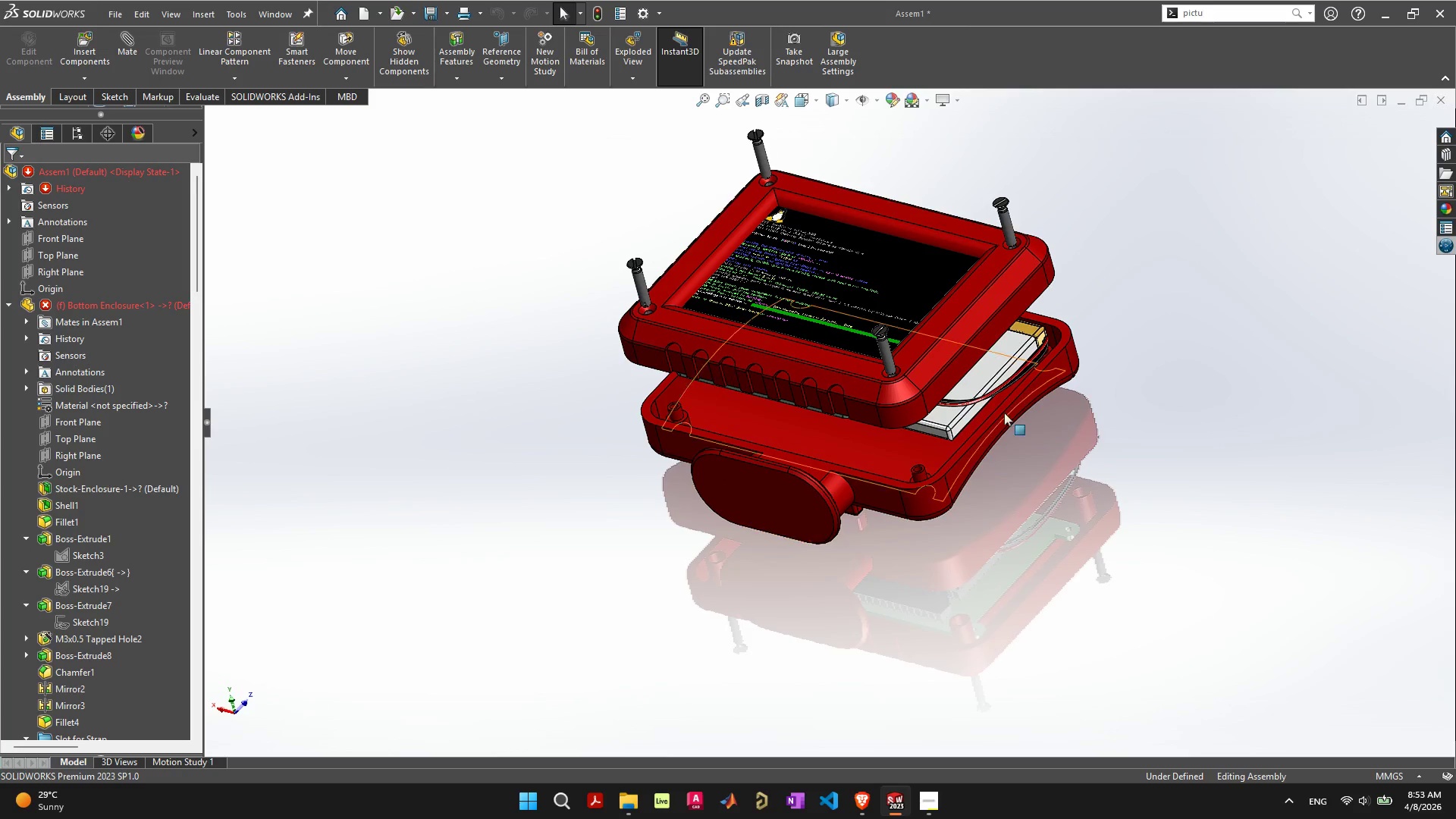 
scroll: coordinate [1046, 404], scroll_direction: down, amount: 4.0
 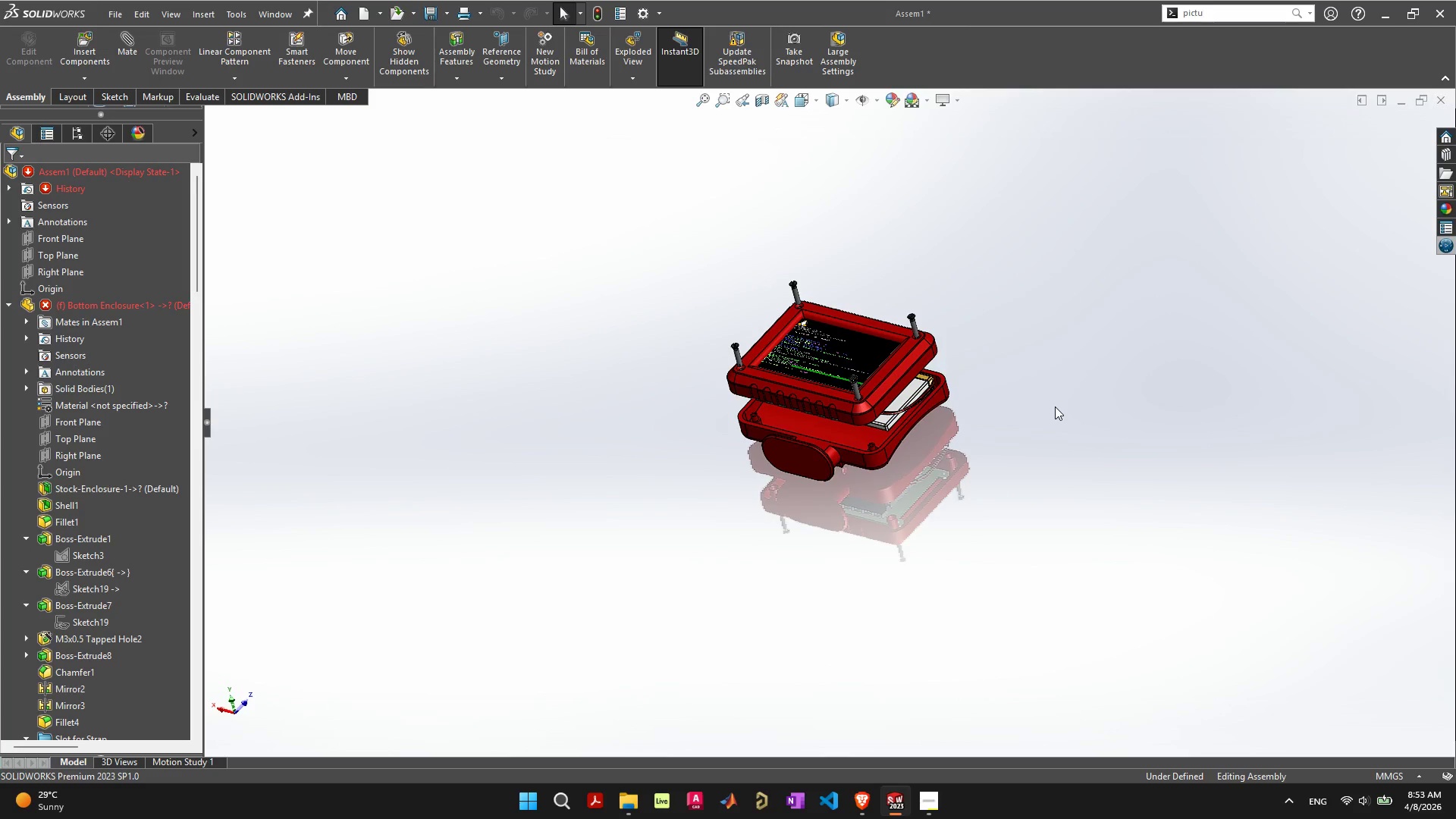 
scroll: coordinate [1029, 430], scroll_direction: up, amount: 4.0
 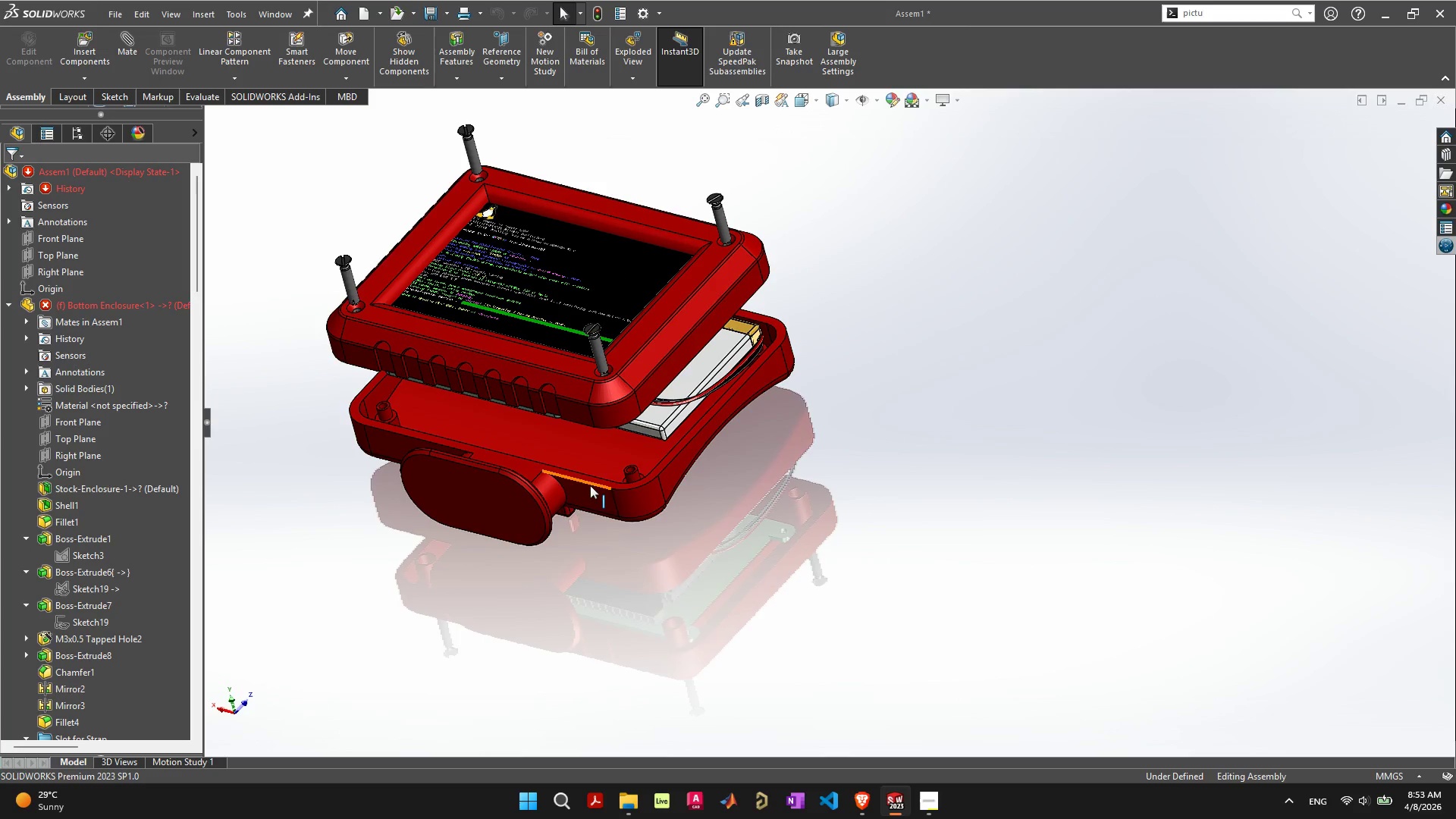 
left_click([590, 491])
 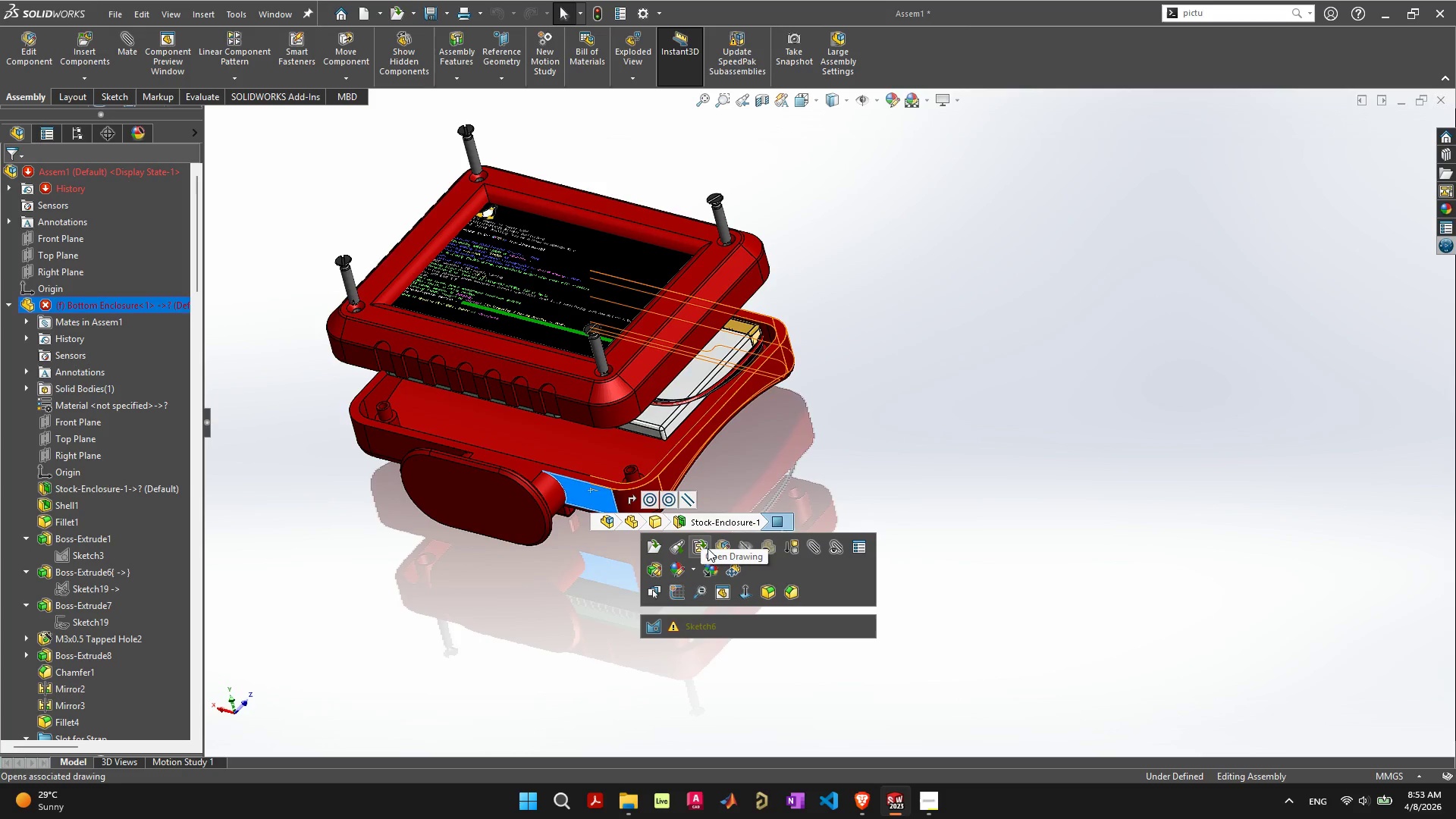 
left_click([720, 548])
 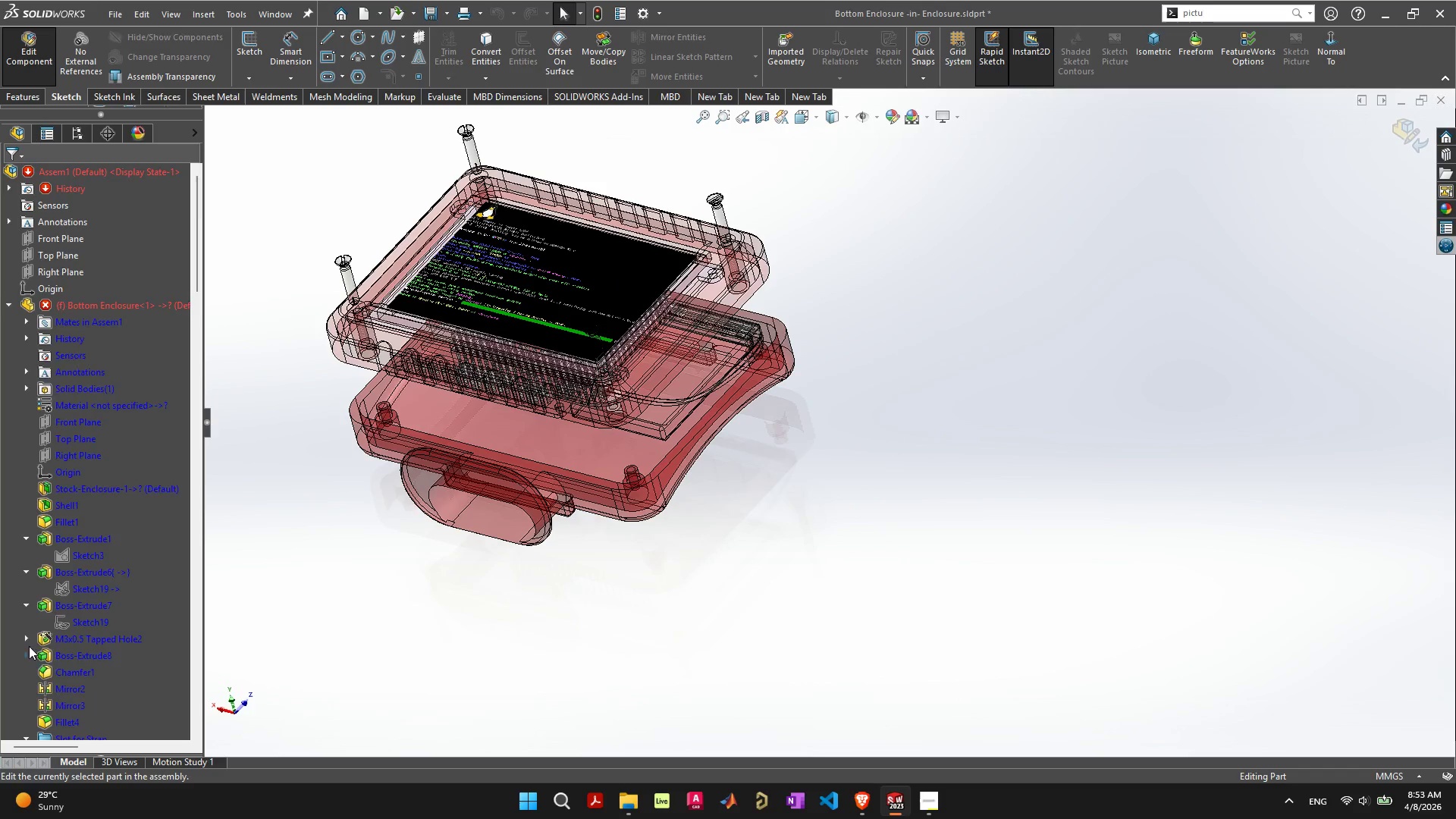 
scroll: coordinate [115, 588], scroll_direction: down, amount: 8.0
 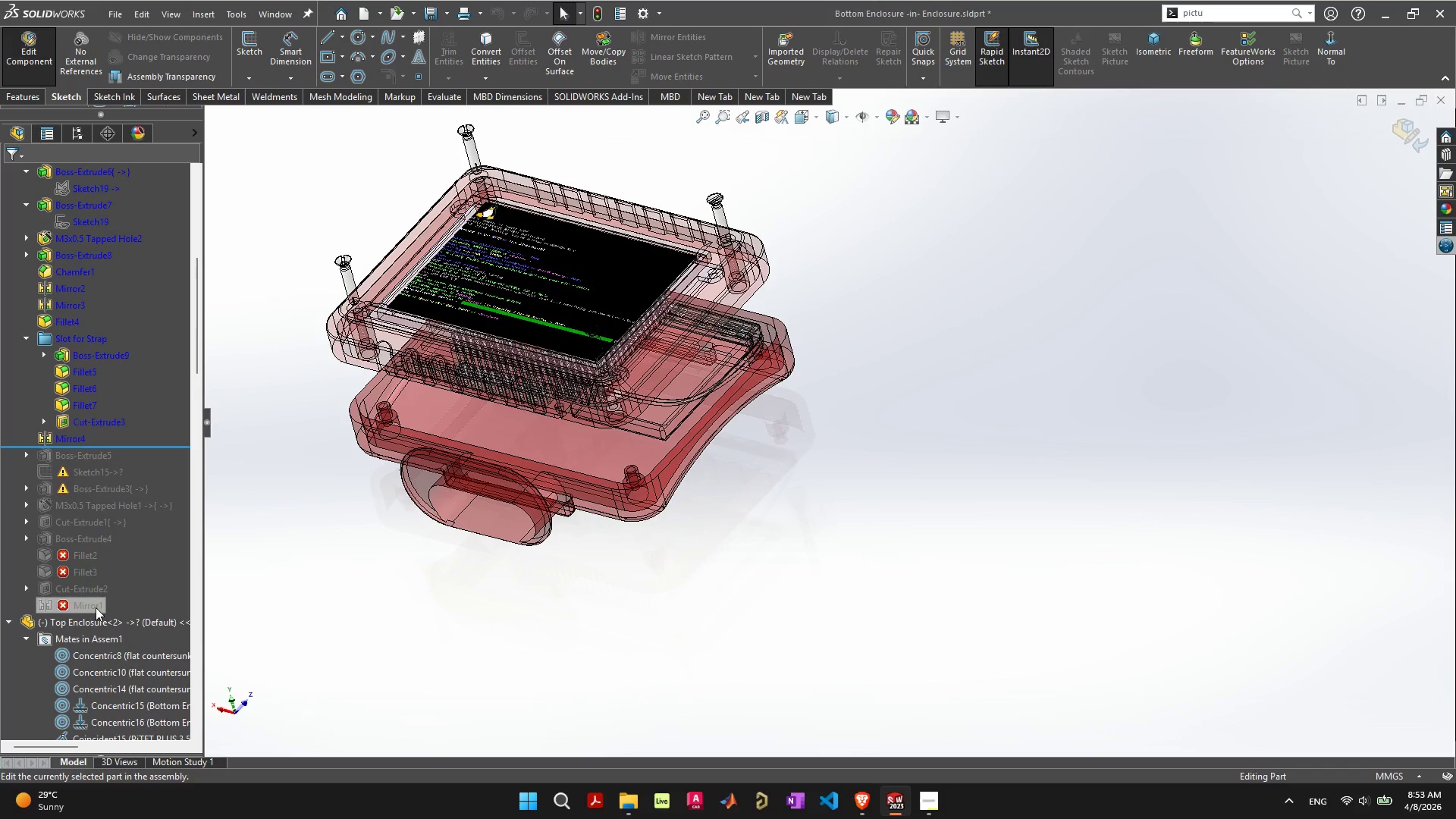 
left_click_drag(start_coordinate=[90, 607], to_coordinate=[89, 458])
 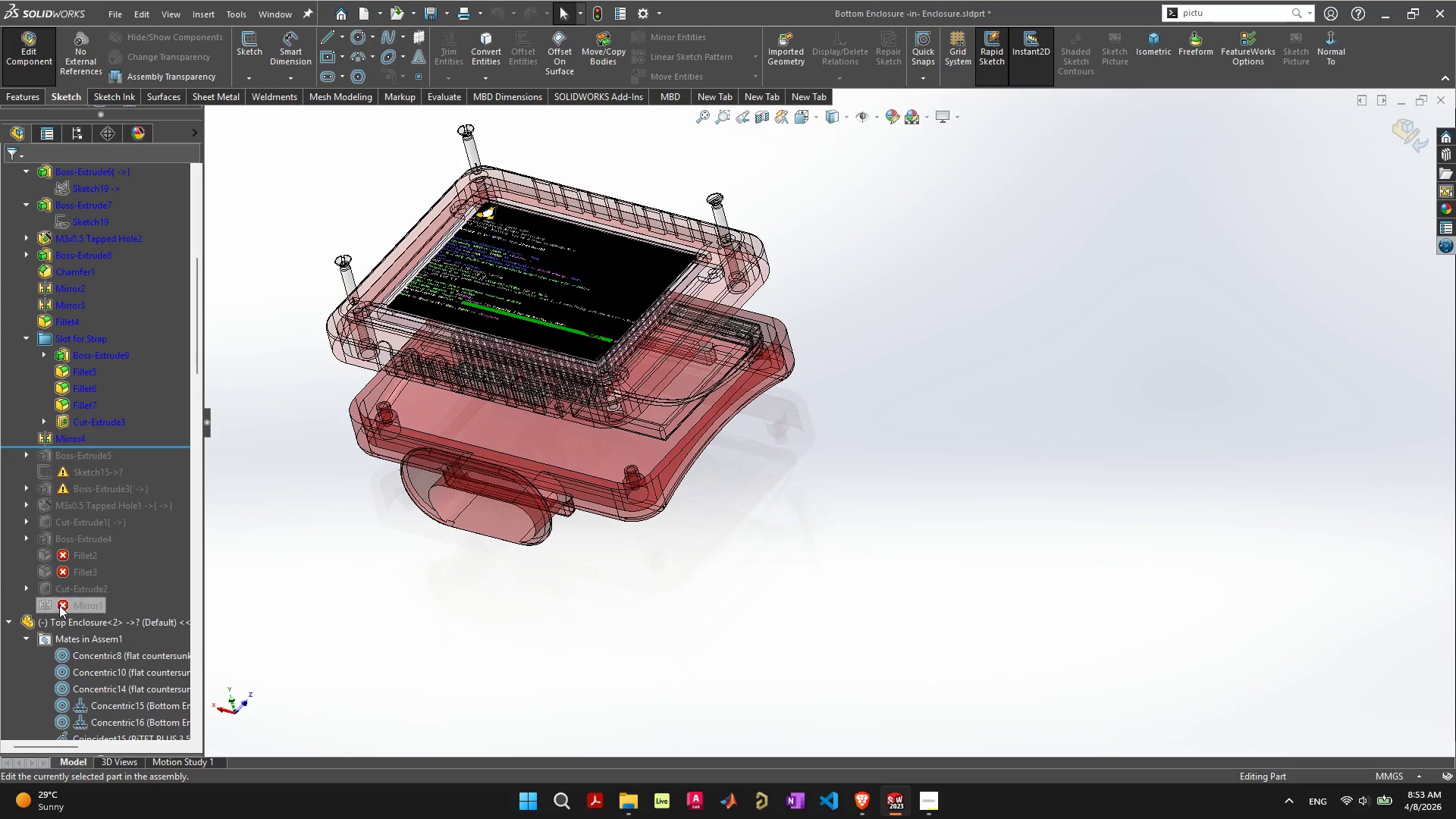 
left_click_drag(start_coordinate=[59, 605], to_coordinate=[58, 491])
 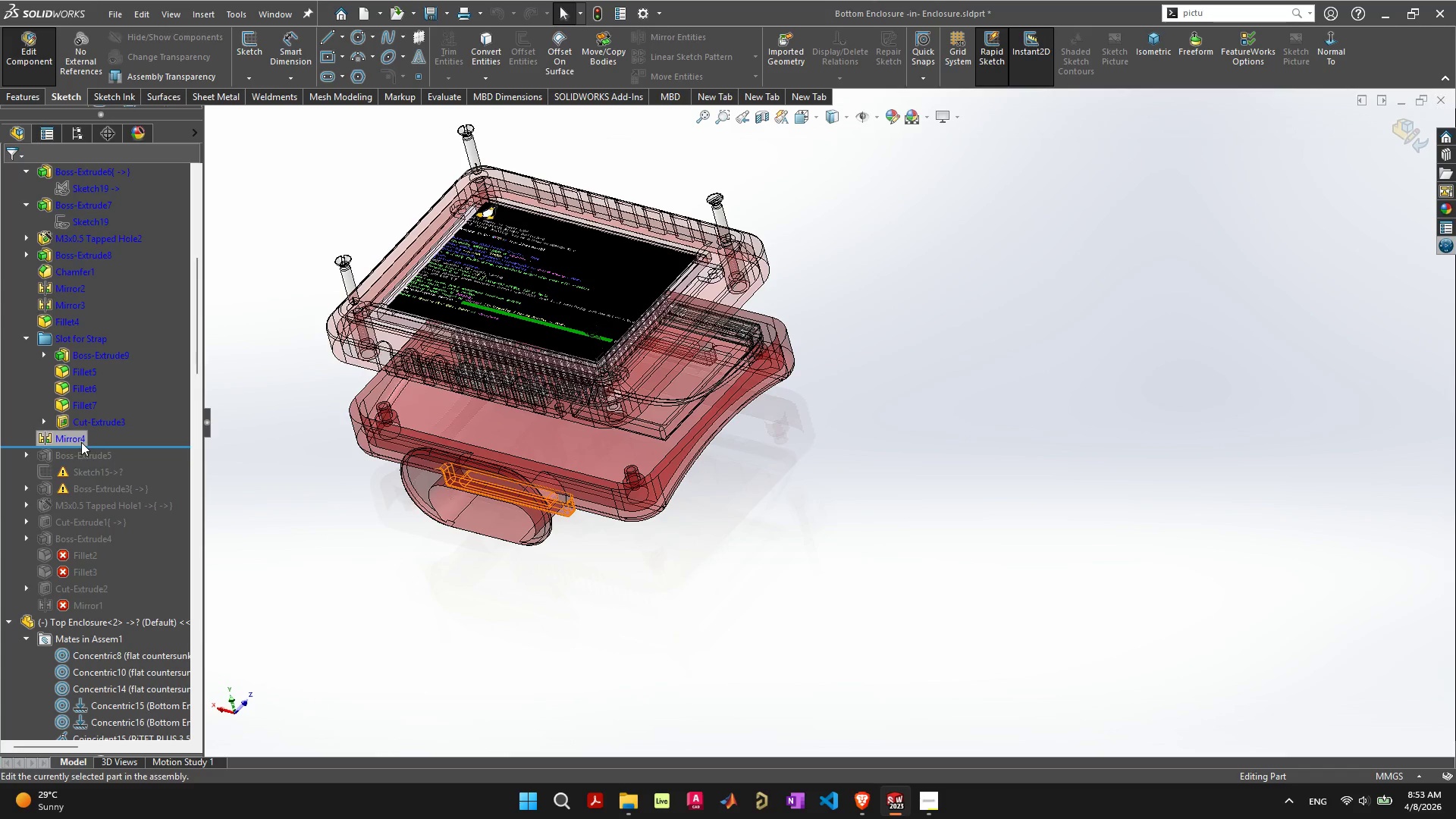 
wait(6.12)
 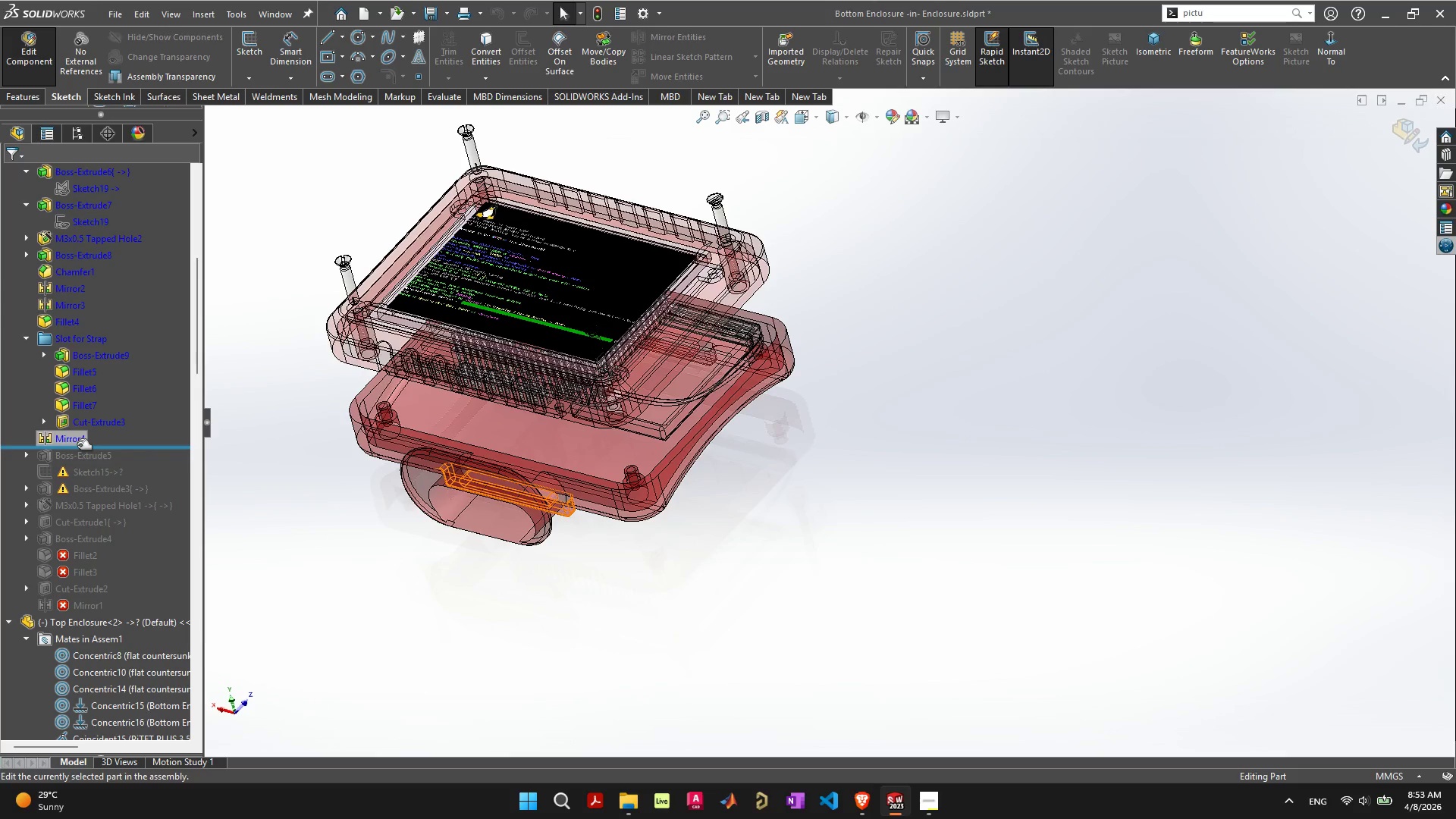 
left_click([89, 604])
 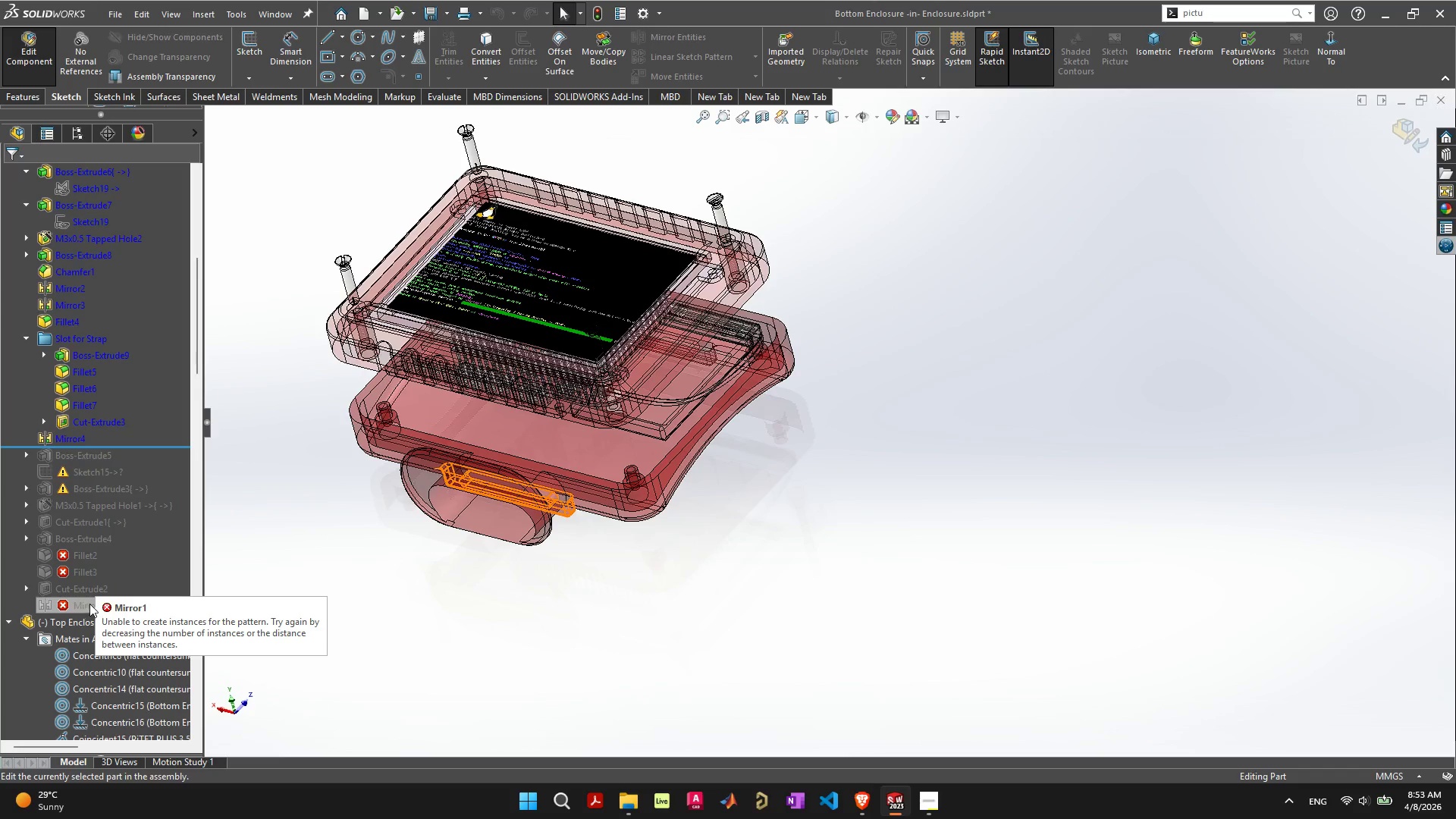 
left_click([80, 588])
 